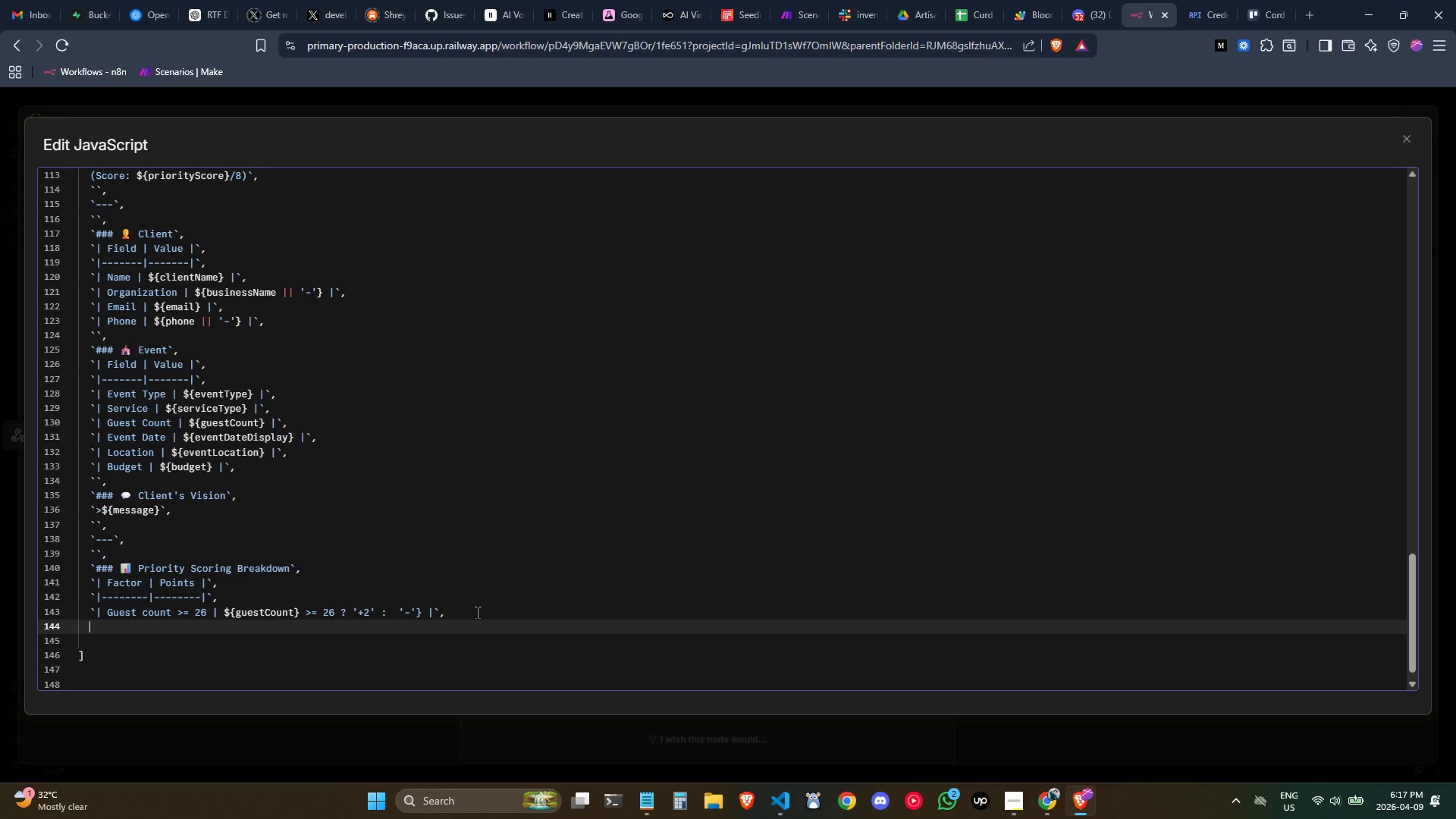 
type(`| Corporate event type |  $ )
key(Backspace)
type({})
 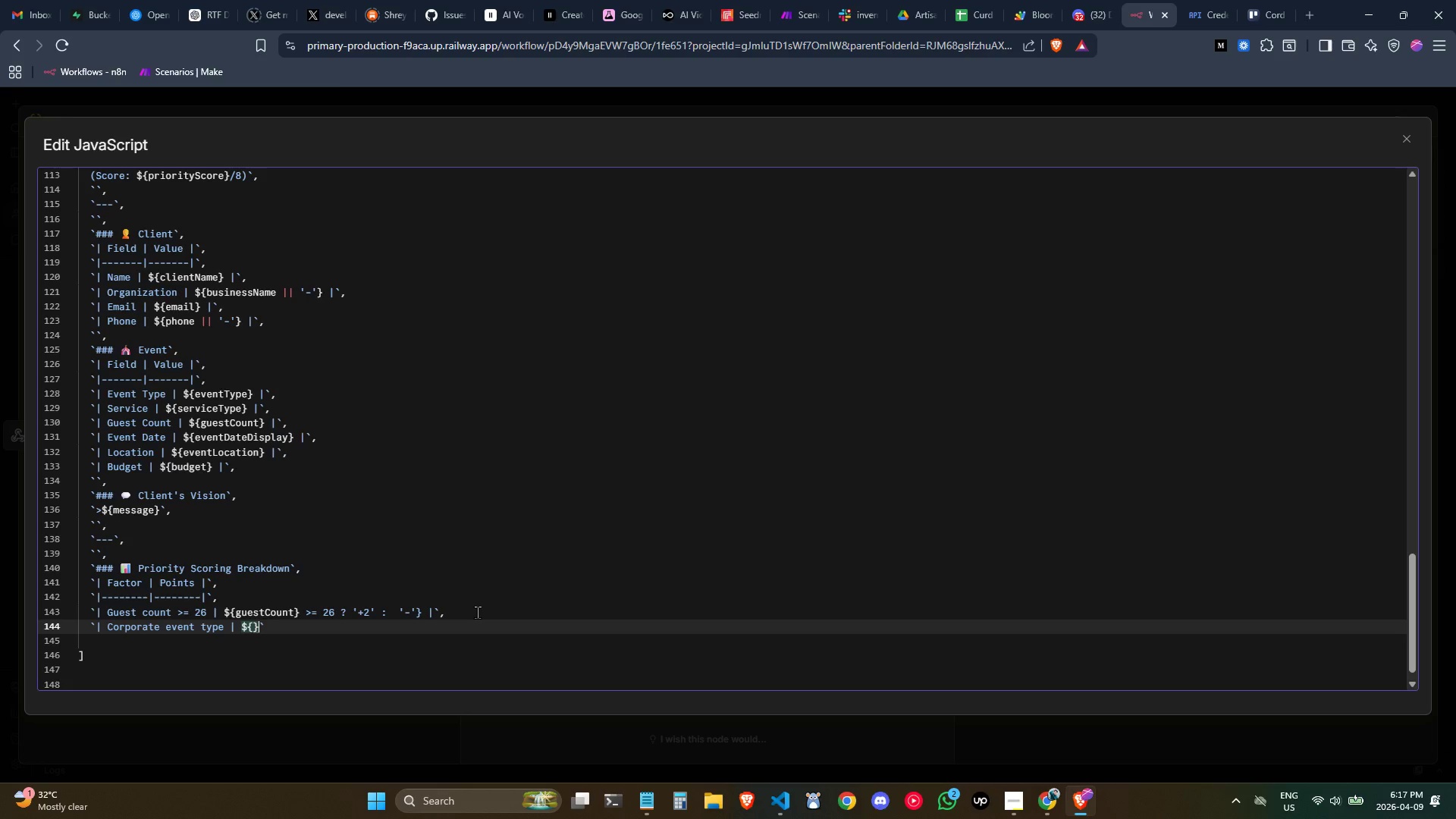 
key(ArrowLeft)
 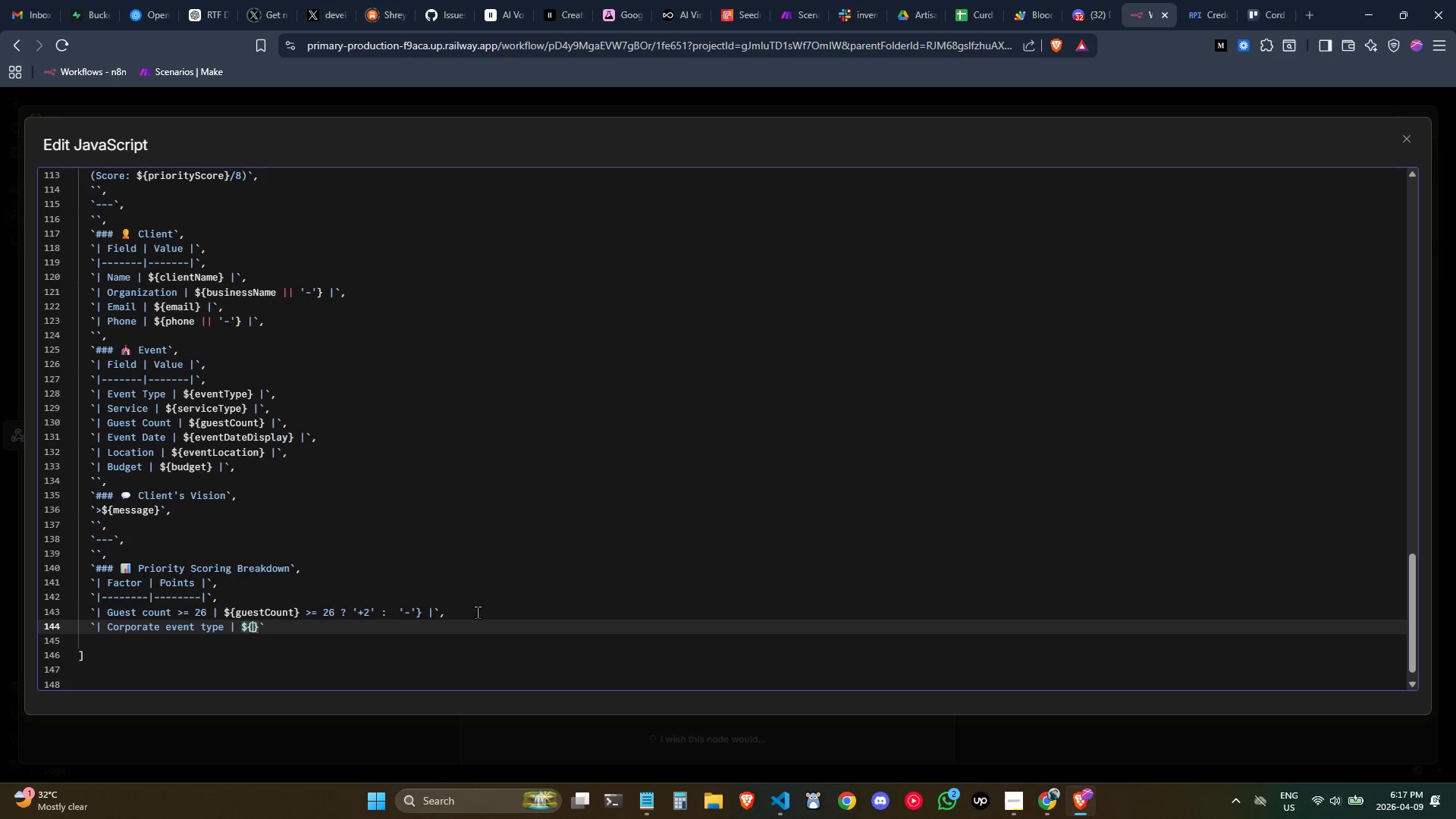 
type(eventty)
 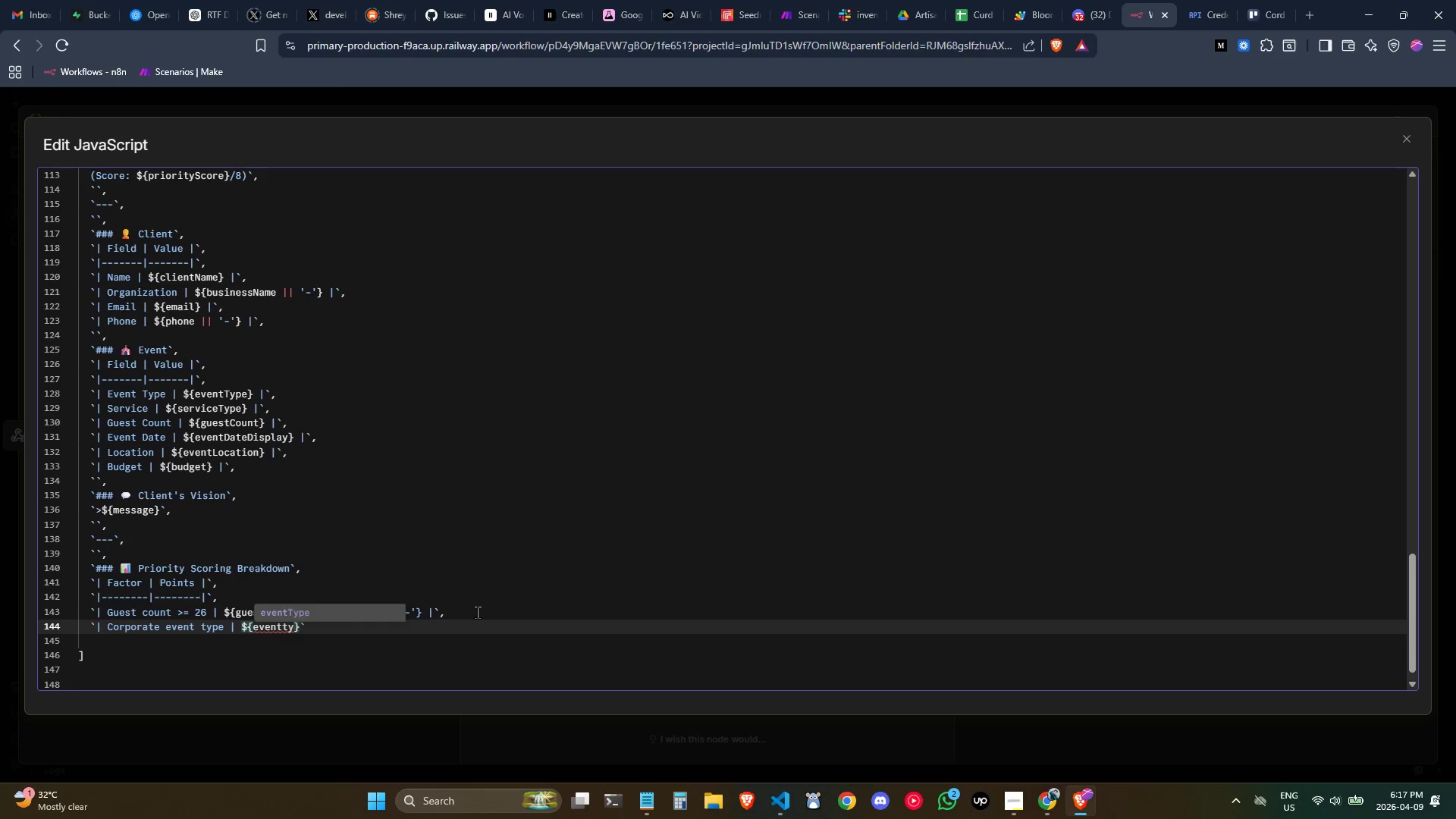 
key(Enter)
 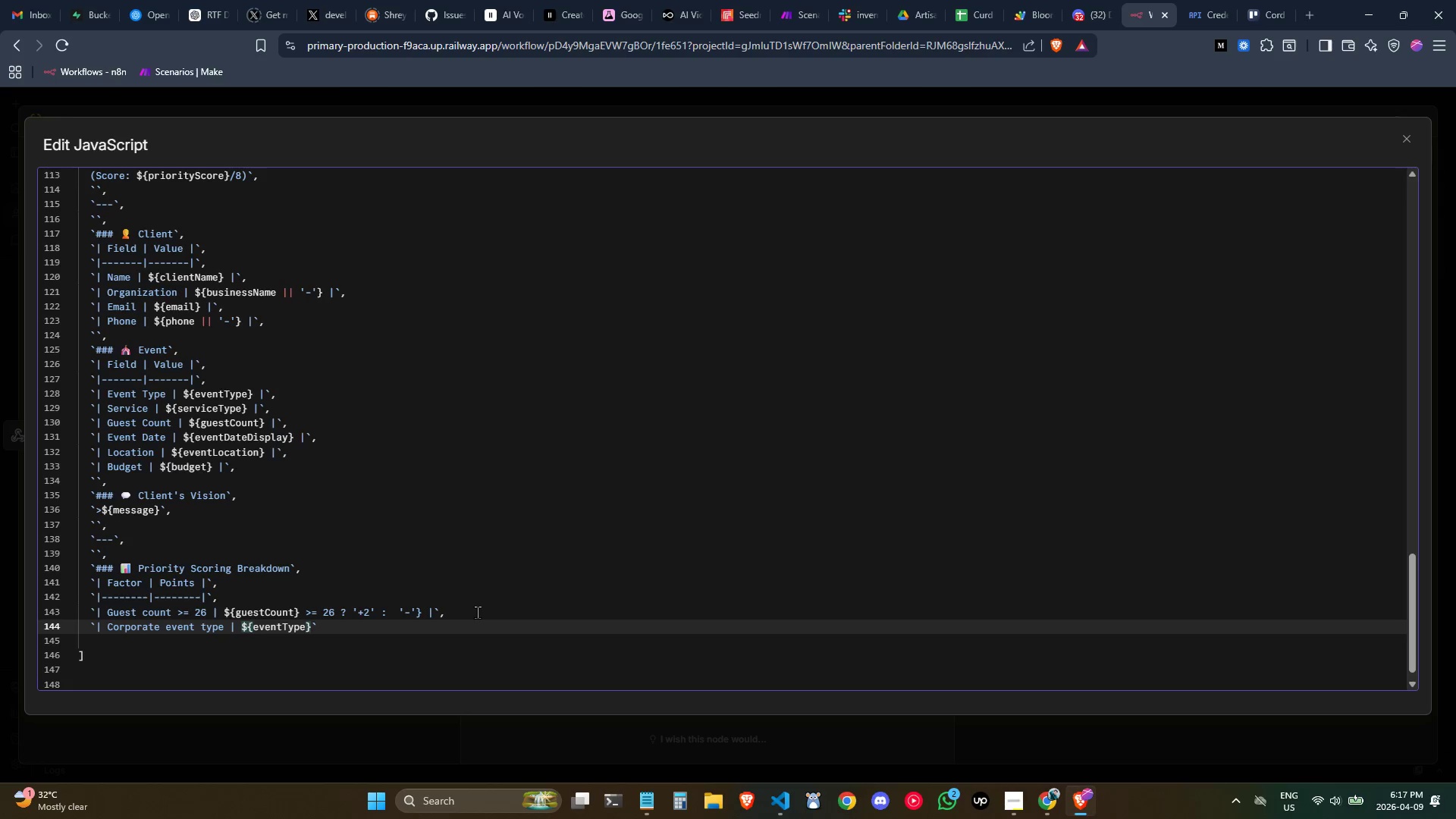 
type( === 'Corporate)
 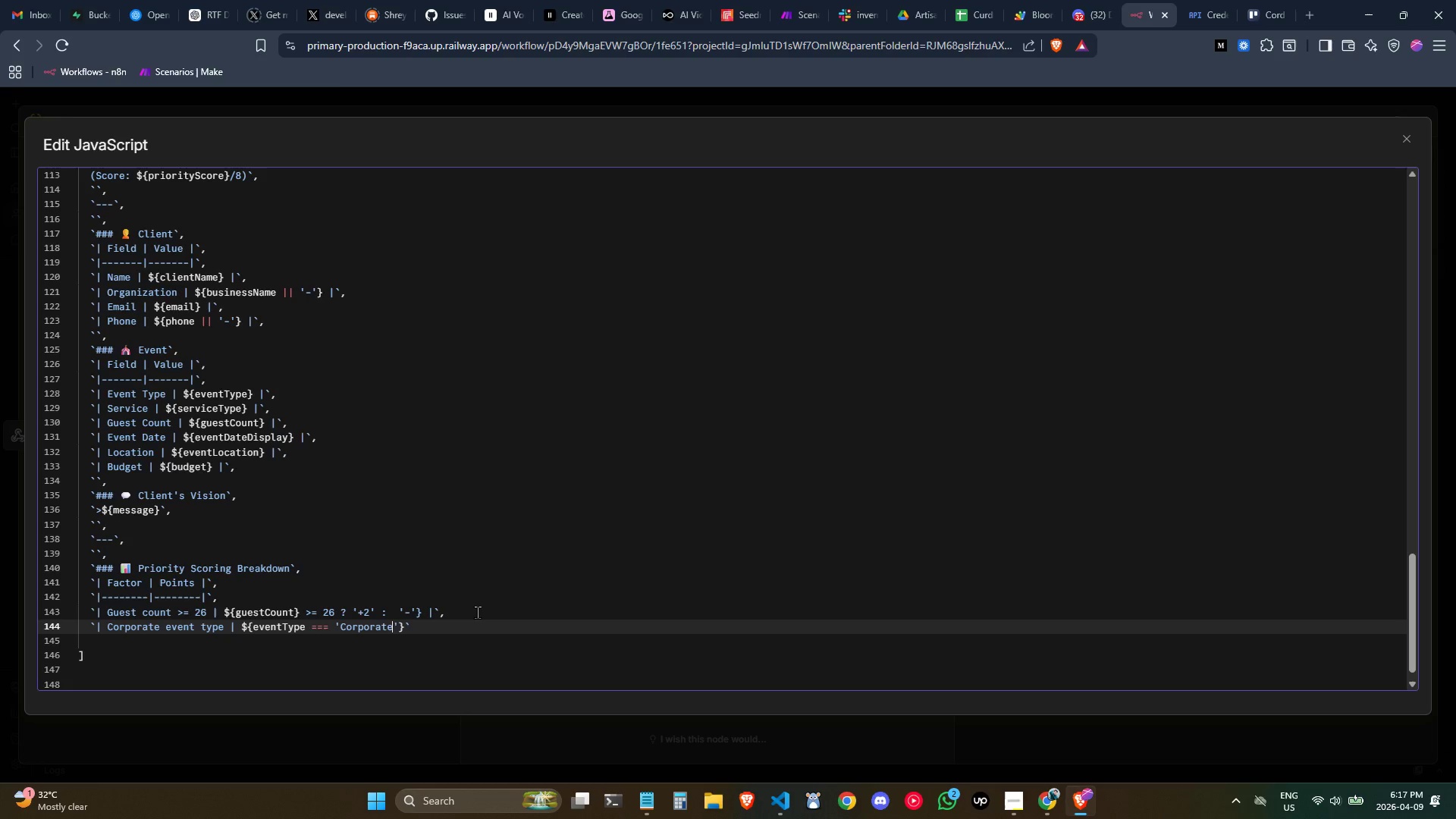 
key(ArrowRight)
 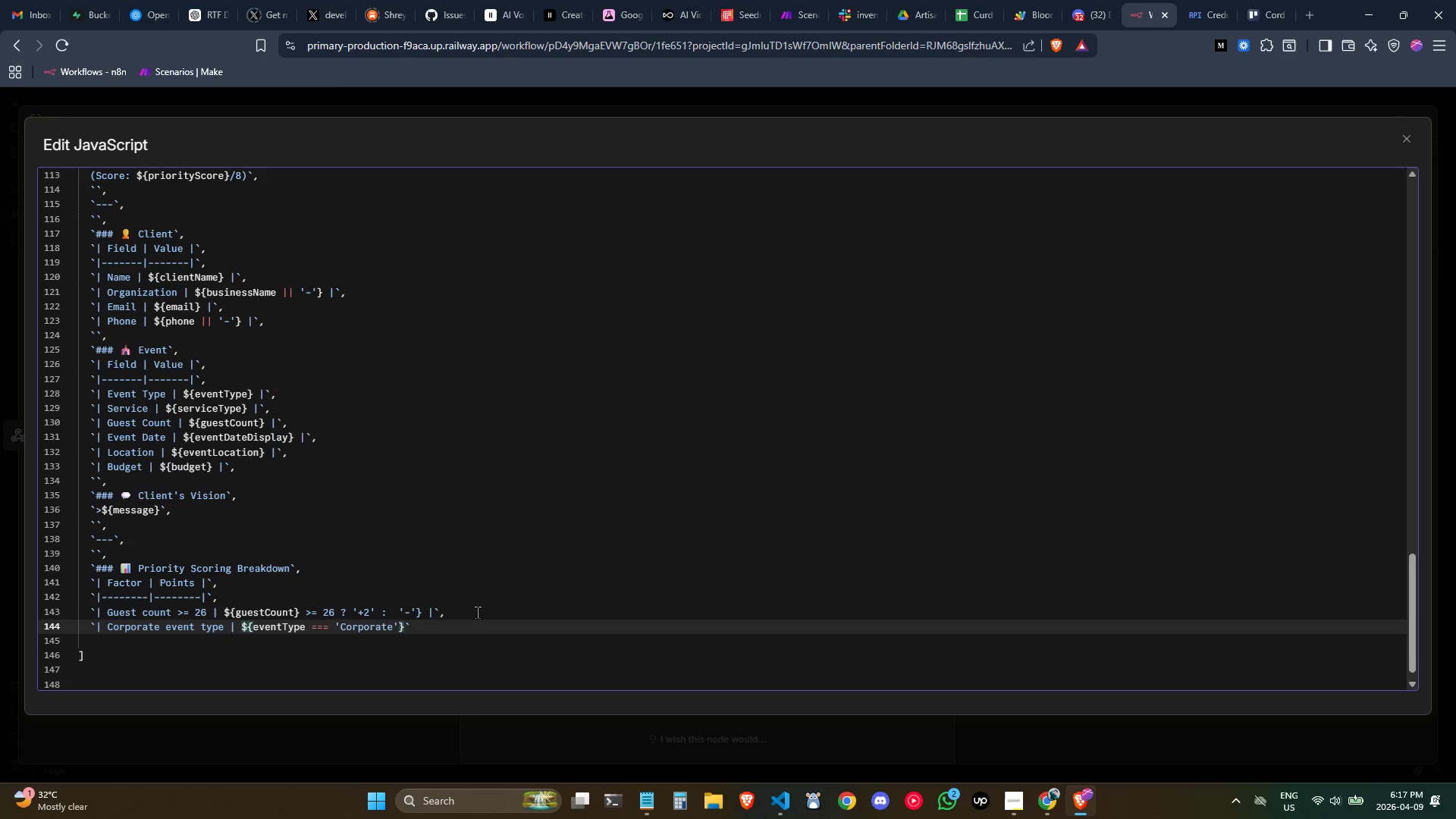 
key(Space)
 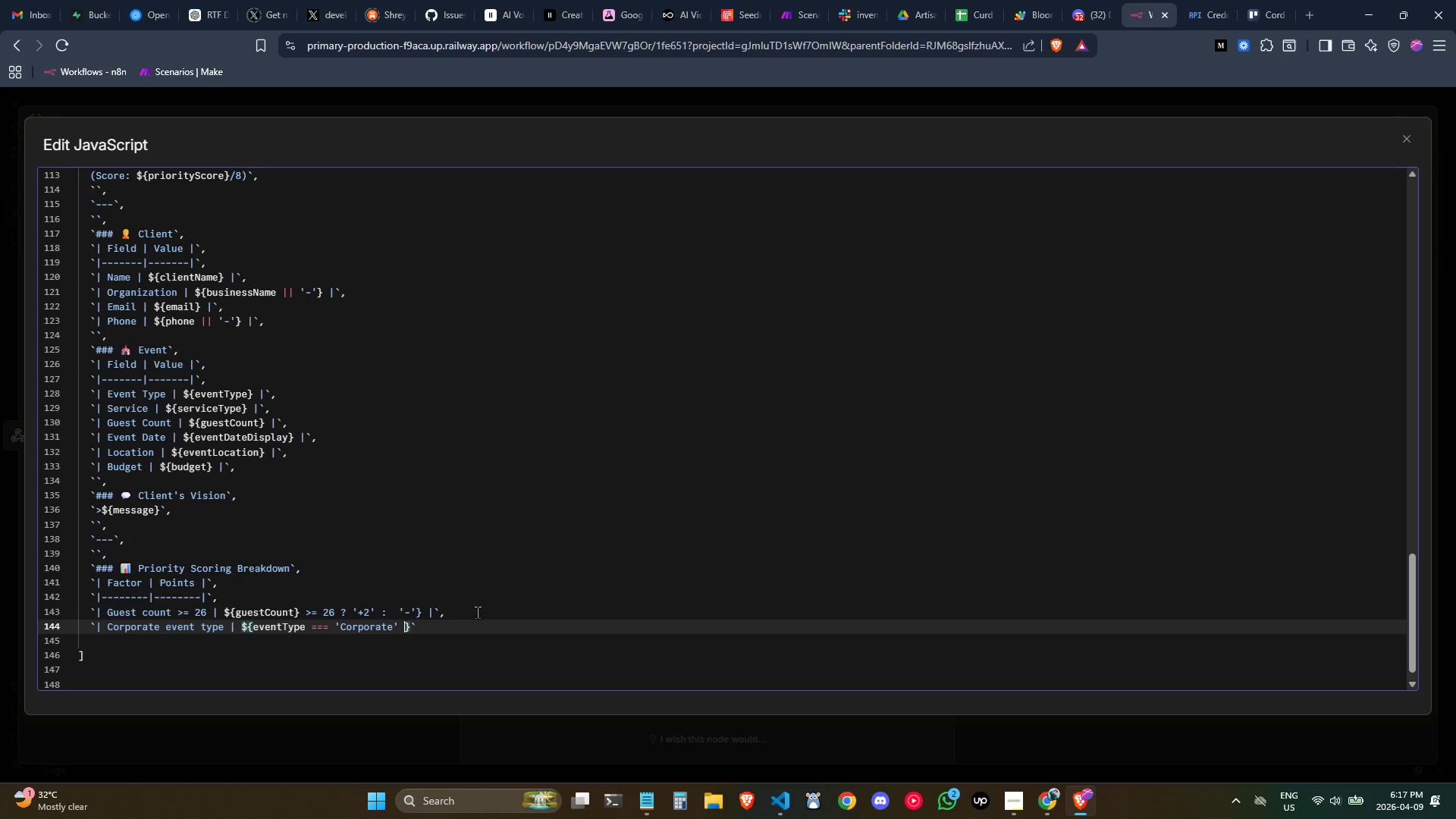 
key(Shift+Slash)
 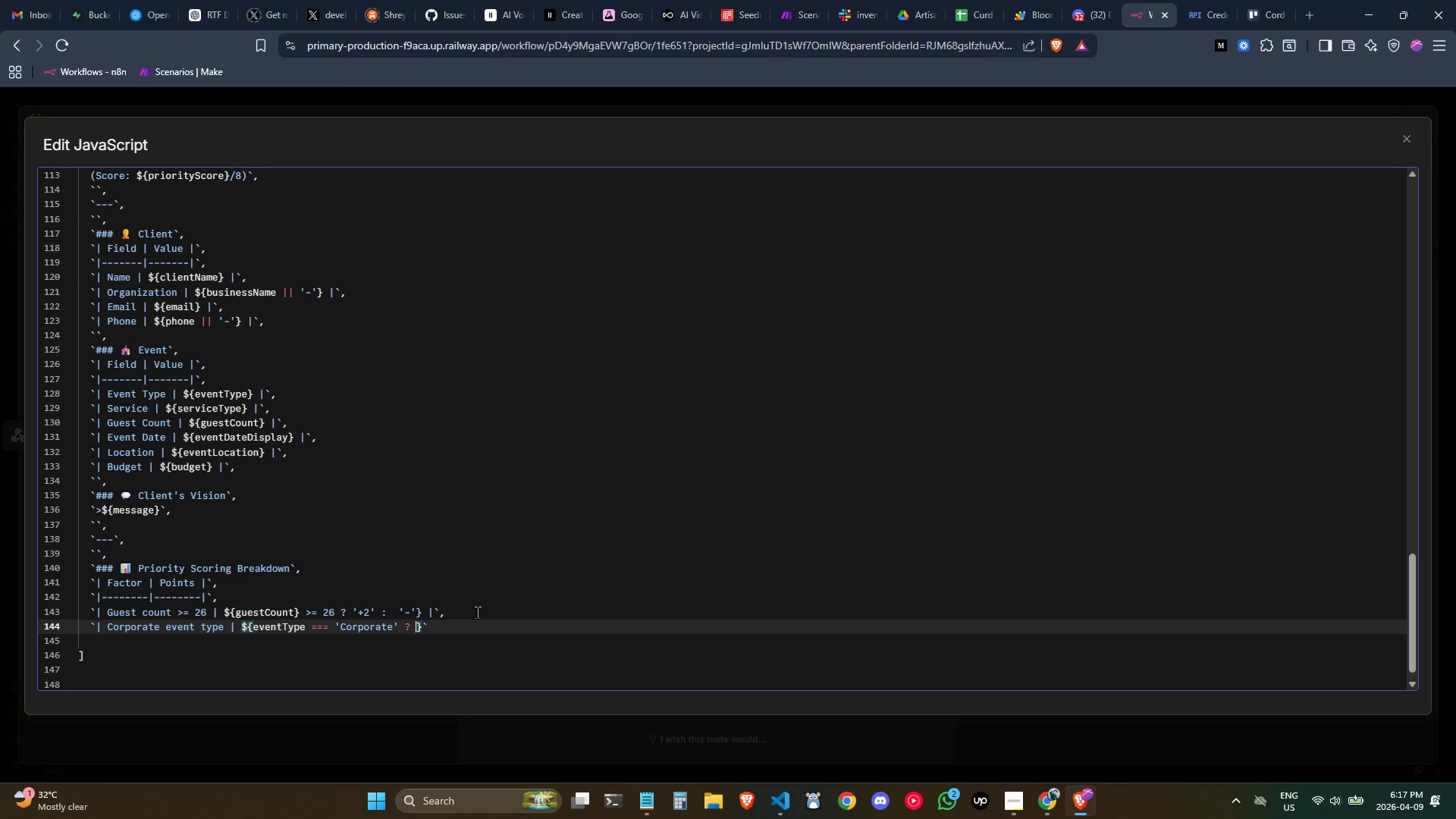 
key(Space)
 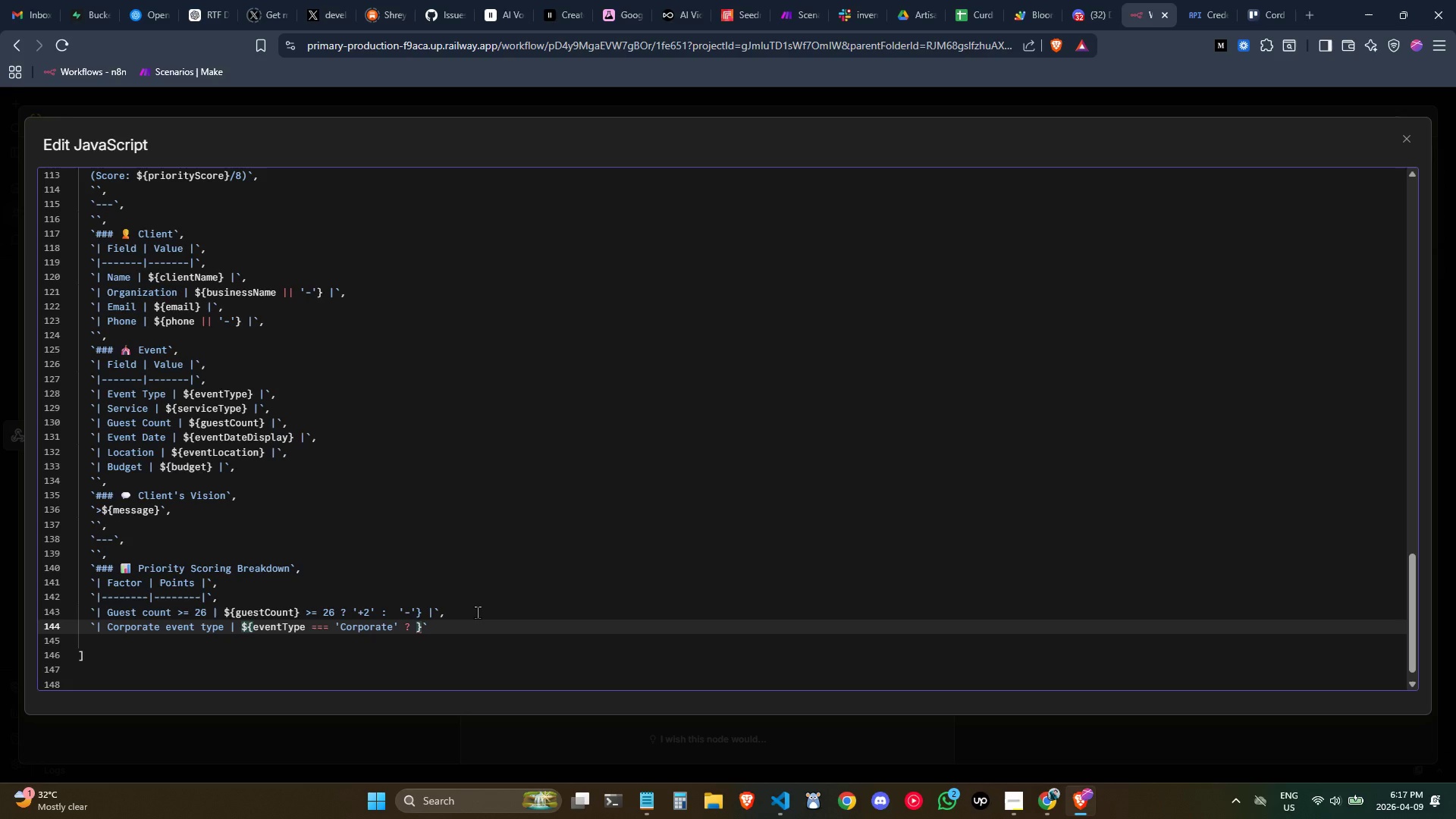 
key(Quote)
 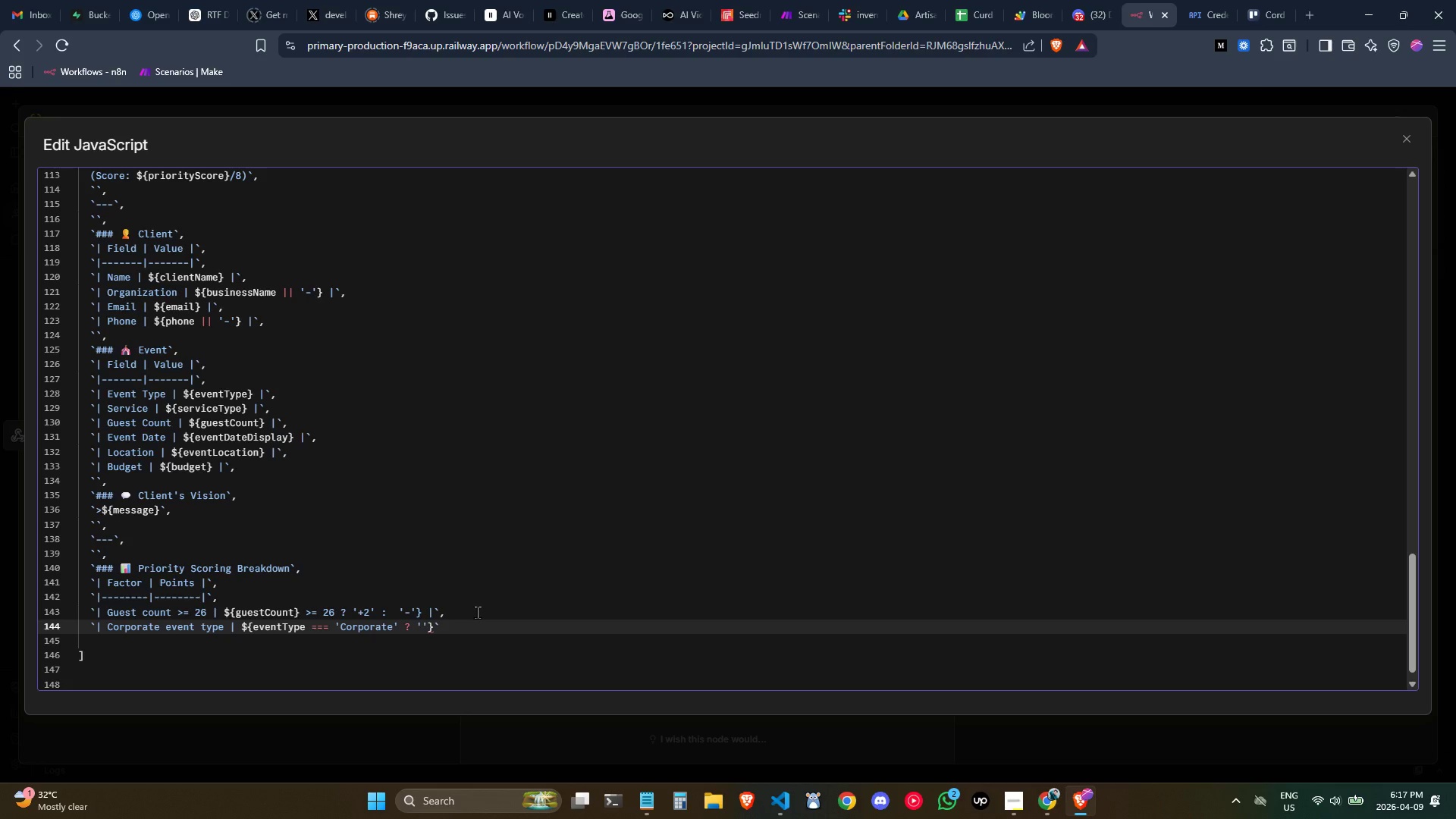 
key(Shift+Equal)
 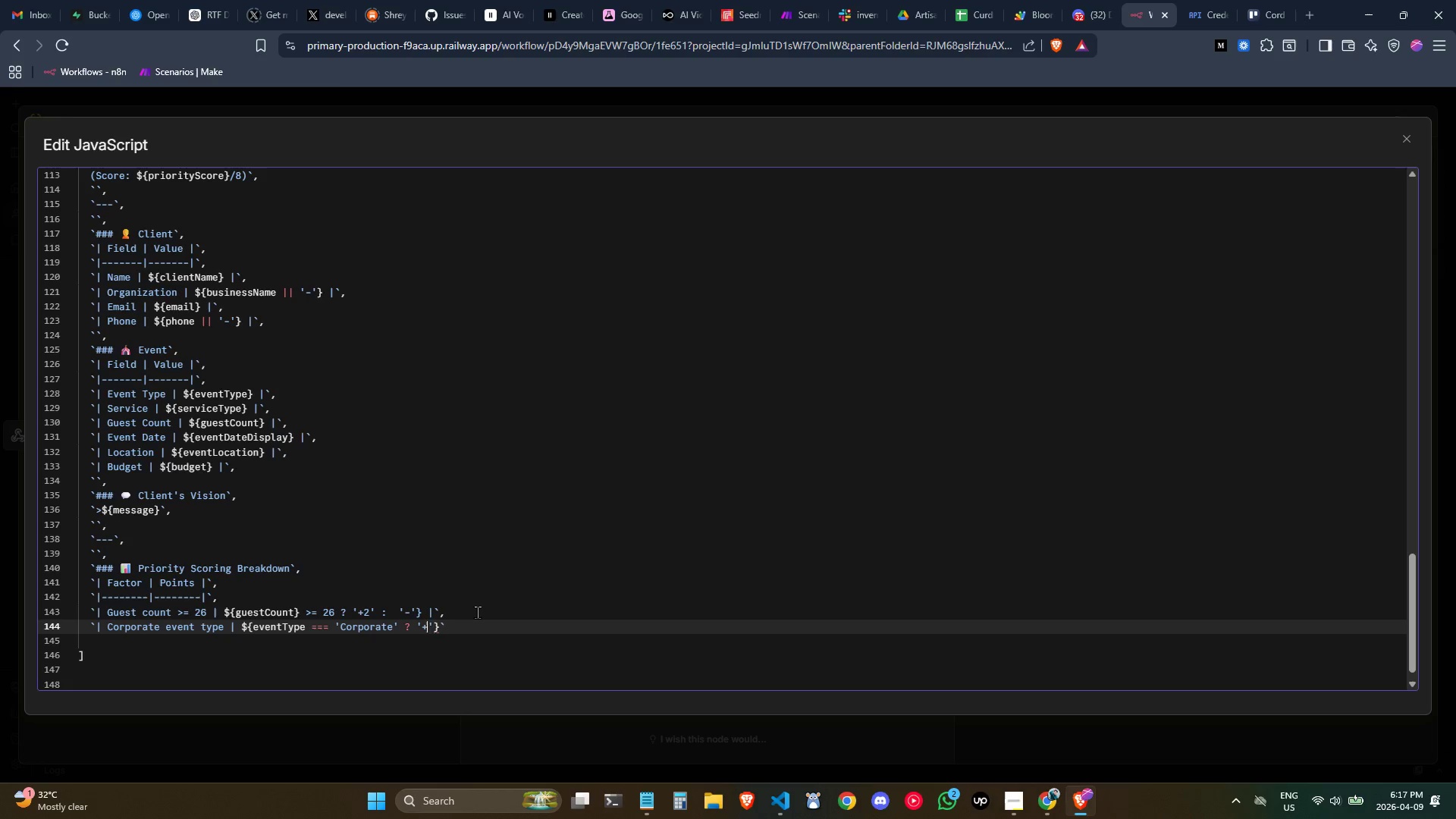 
key(2)
 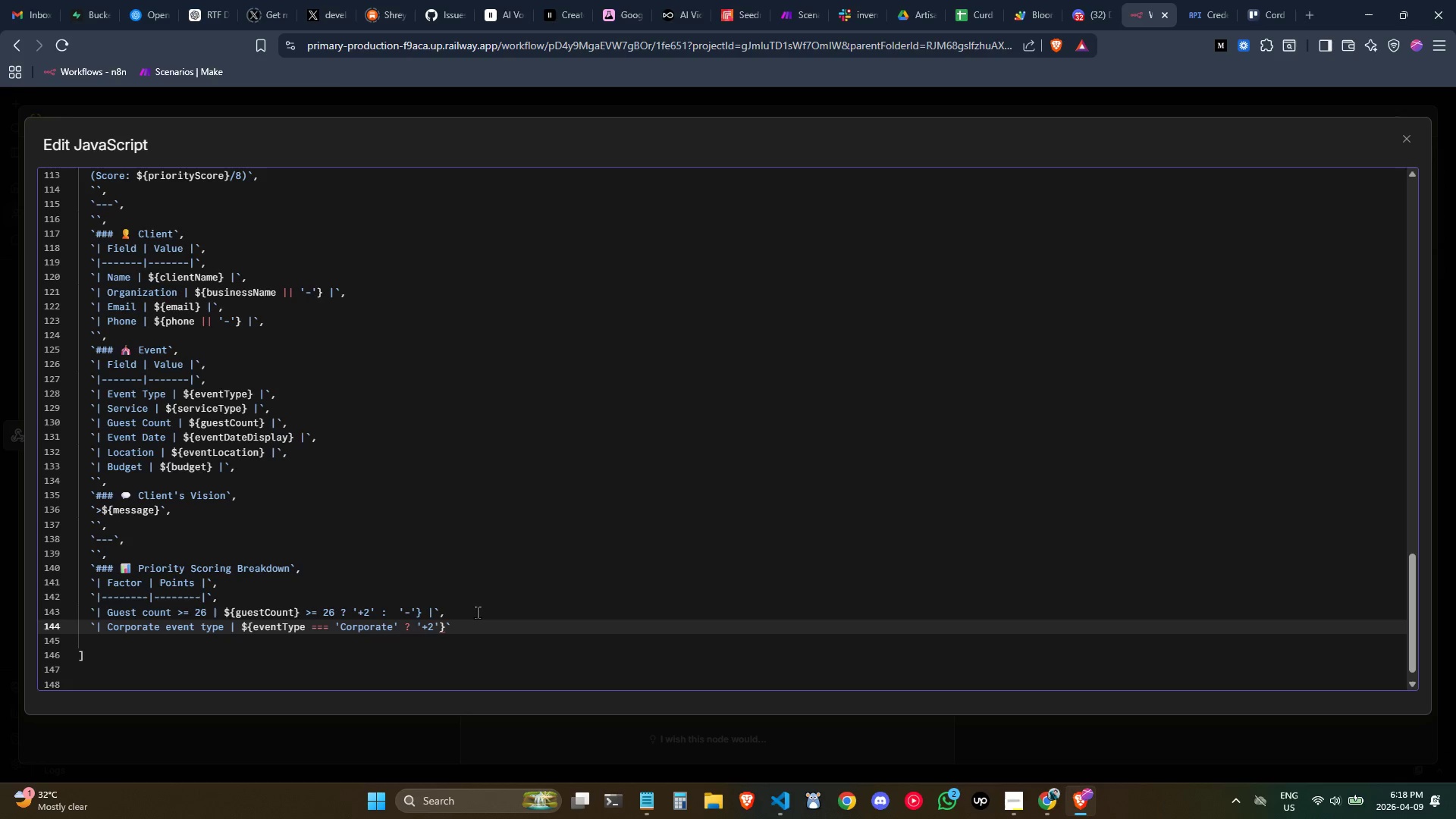 
key(ArrowRight)
 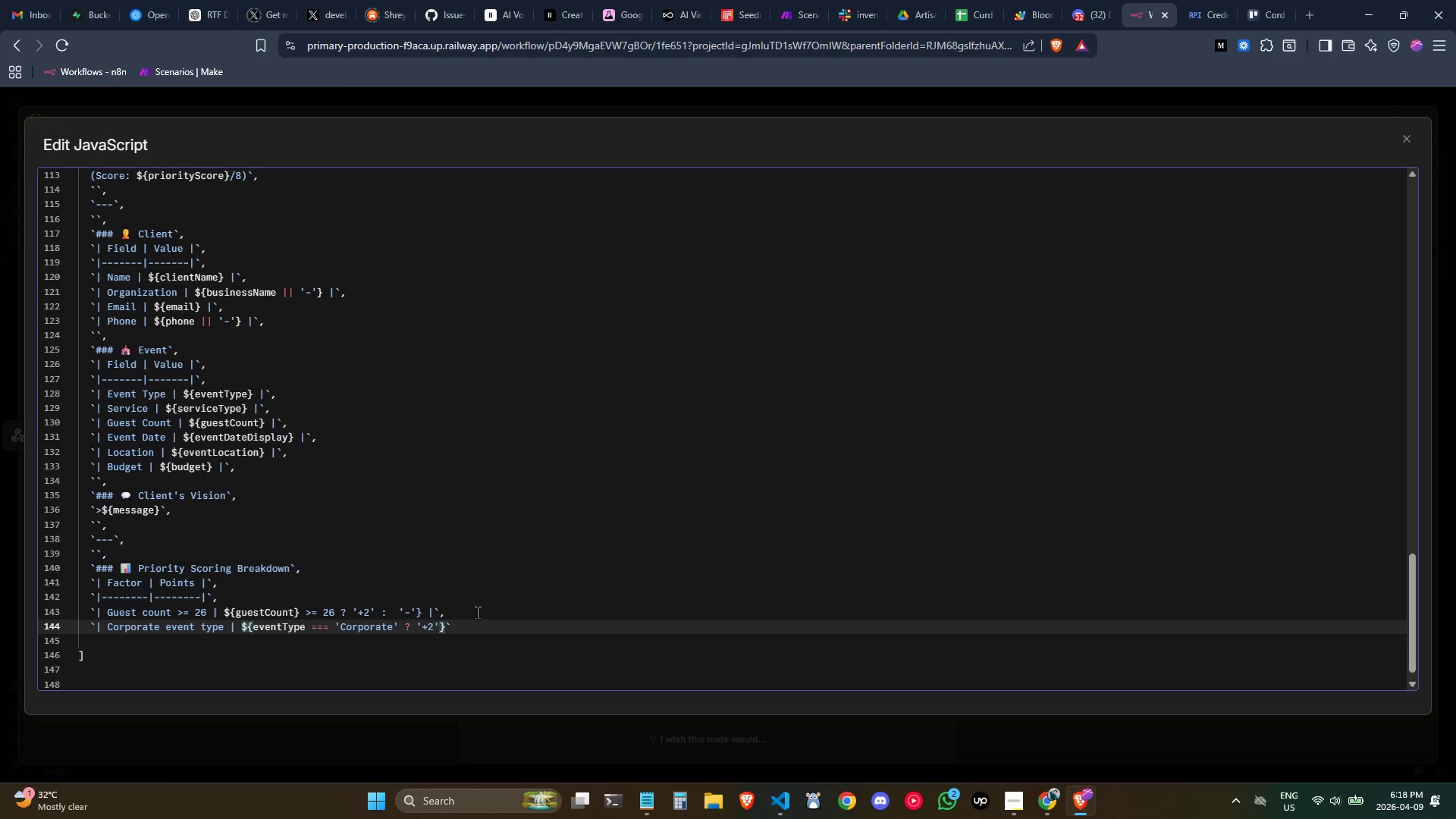 
key(Space)
 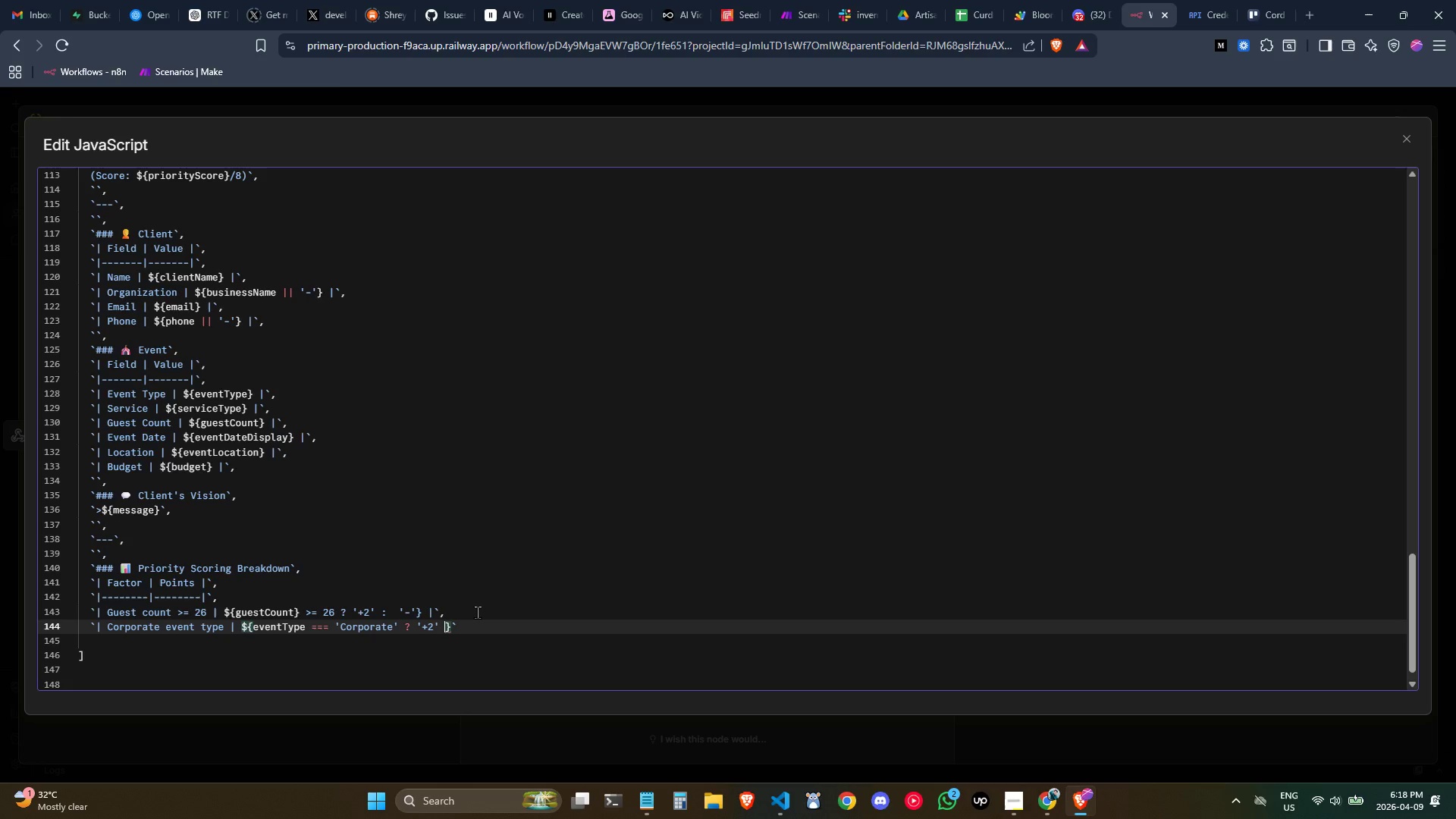 
key(Shift+Semicolon)
 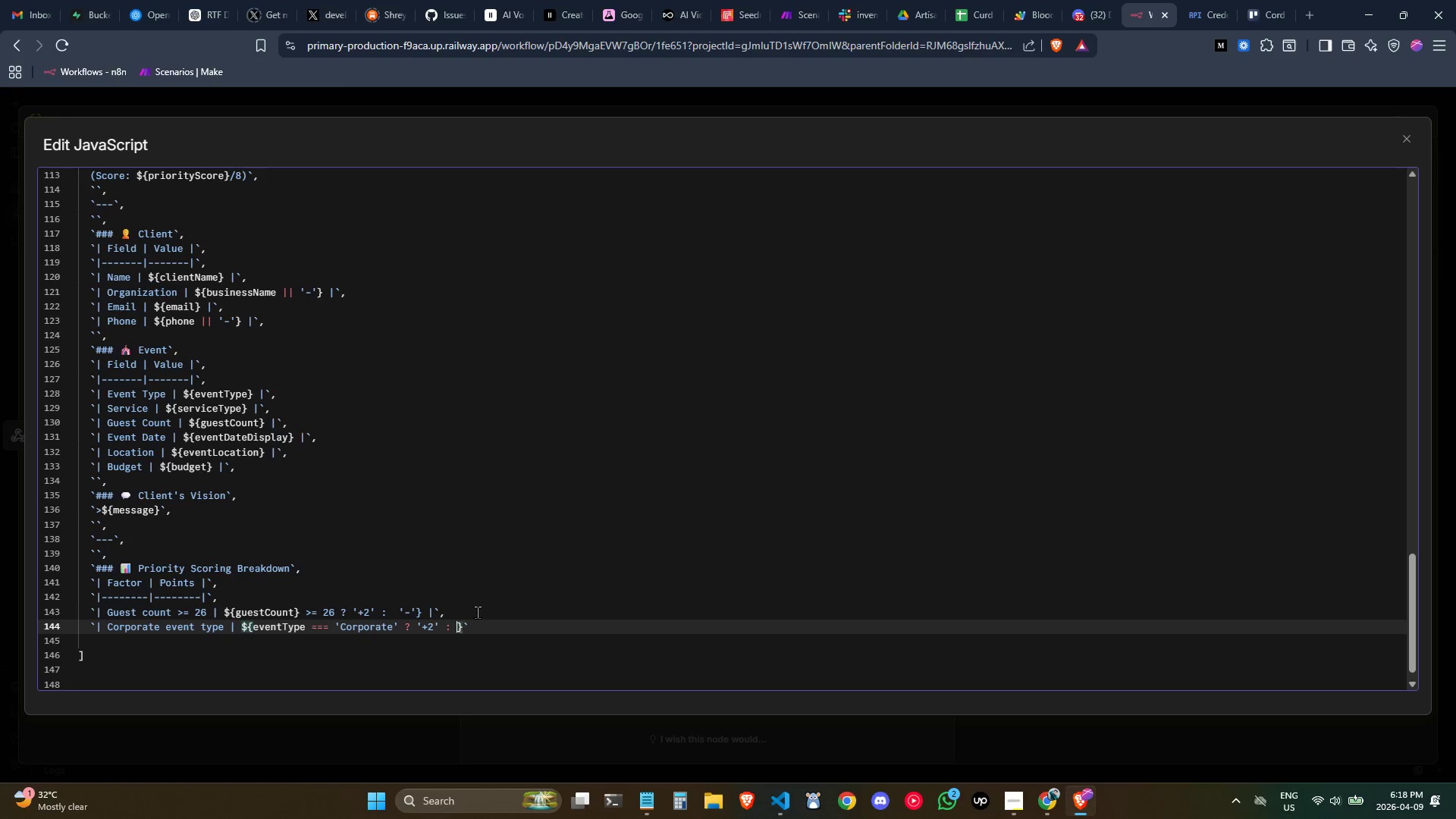 
key(Space)
 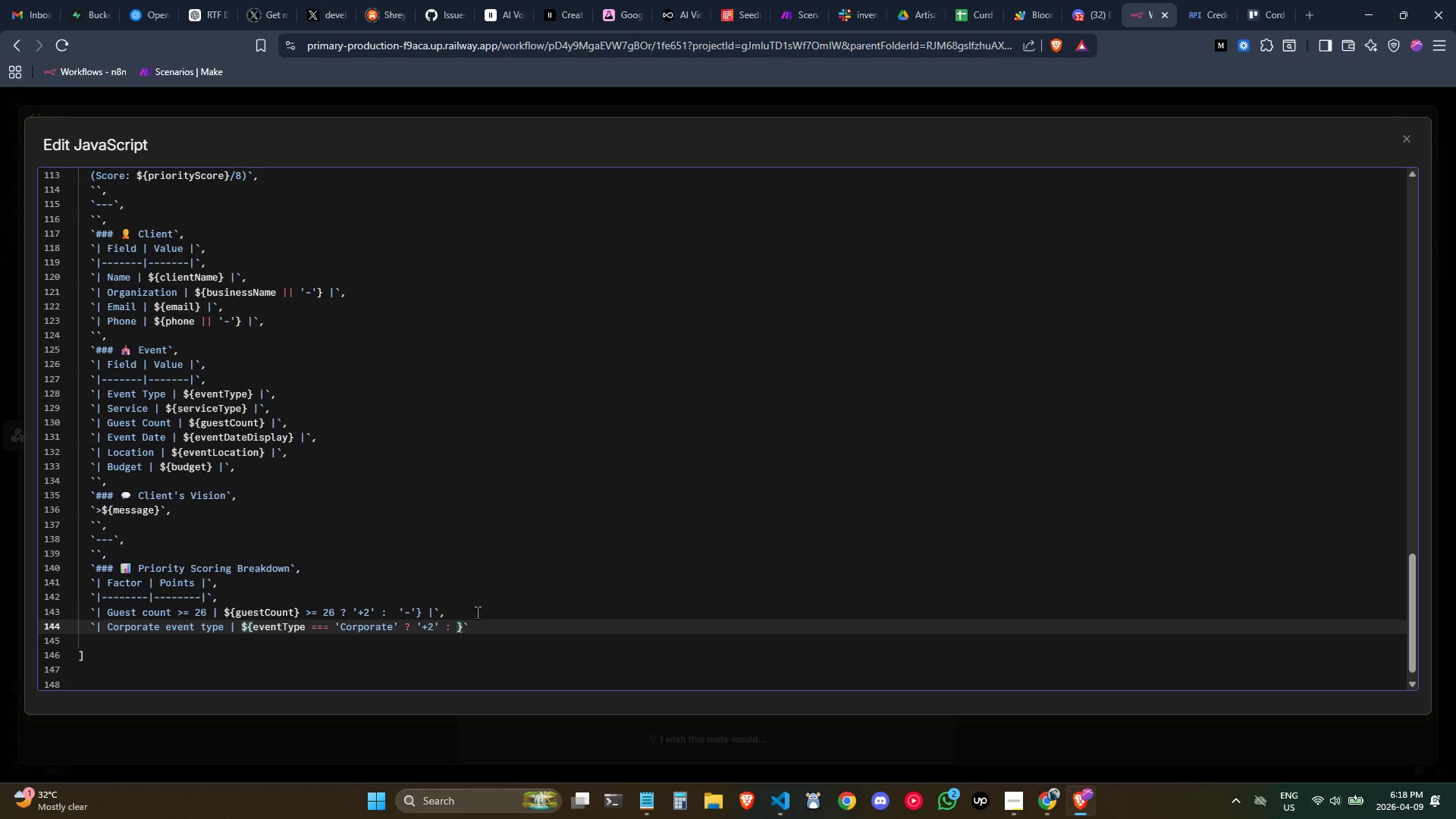 
key(Quote)
 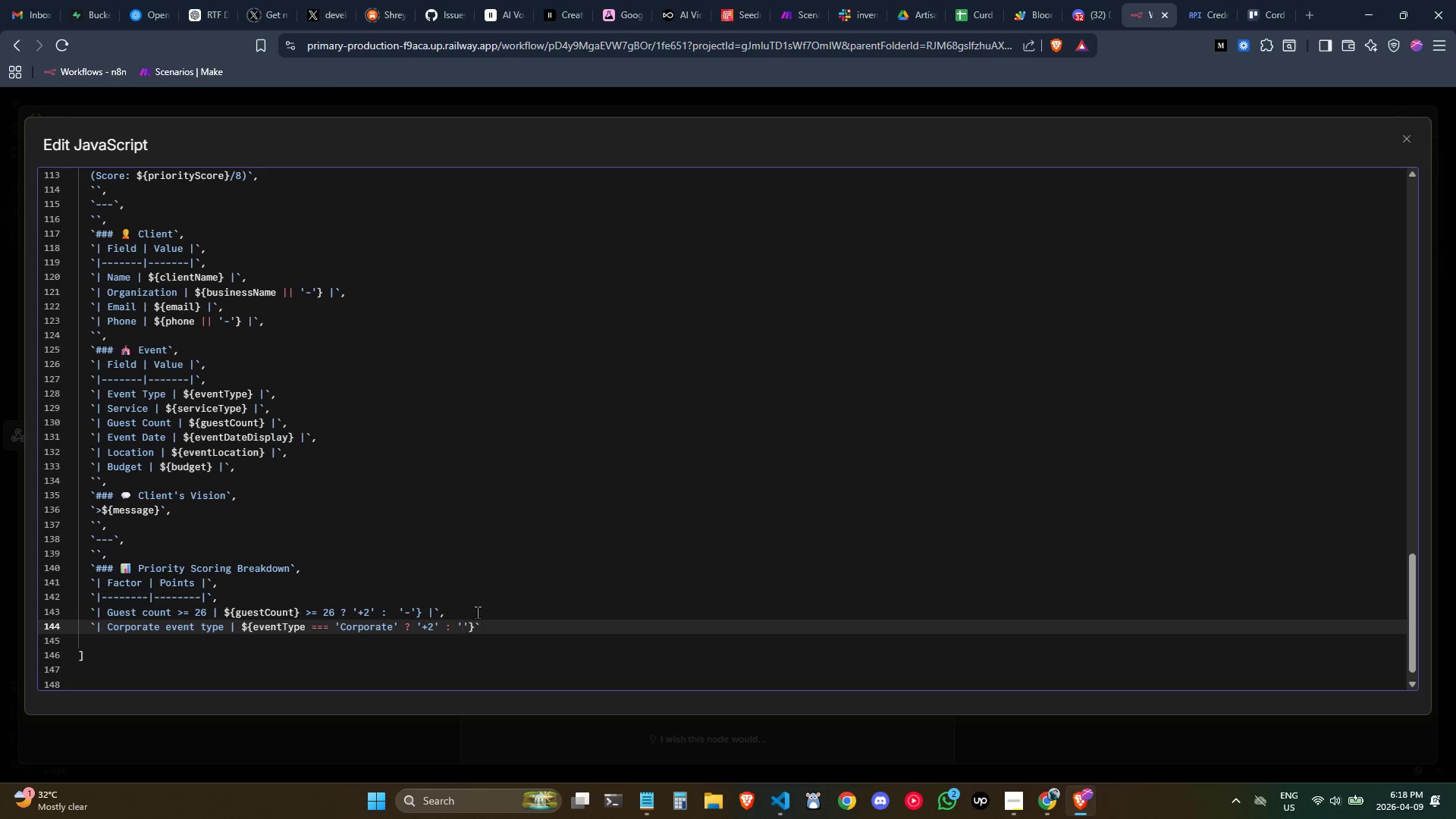 
key(Minus)
 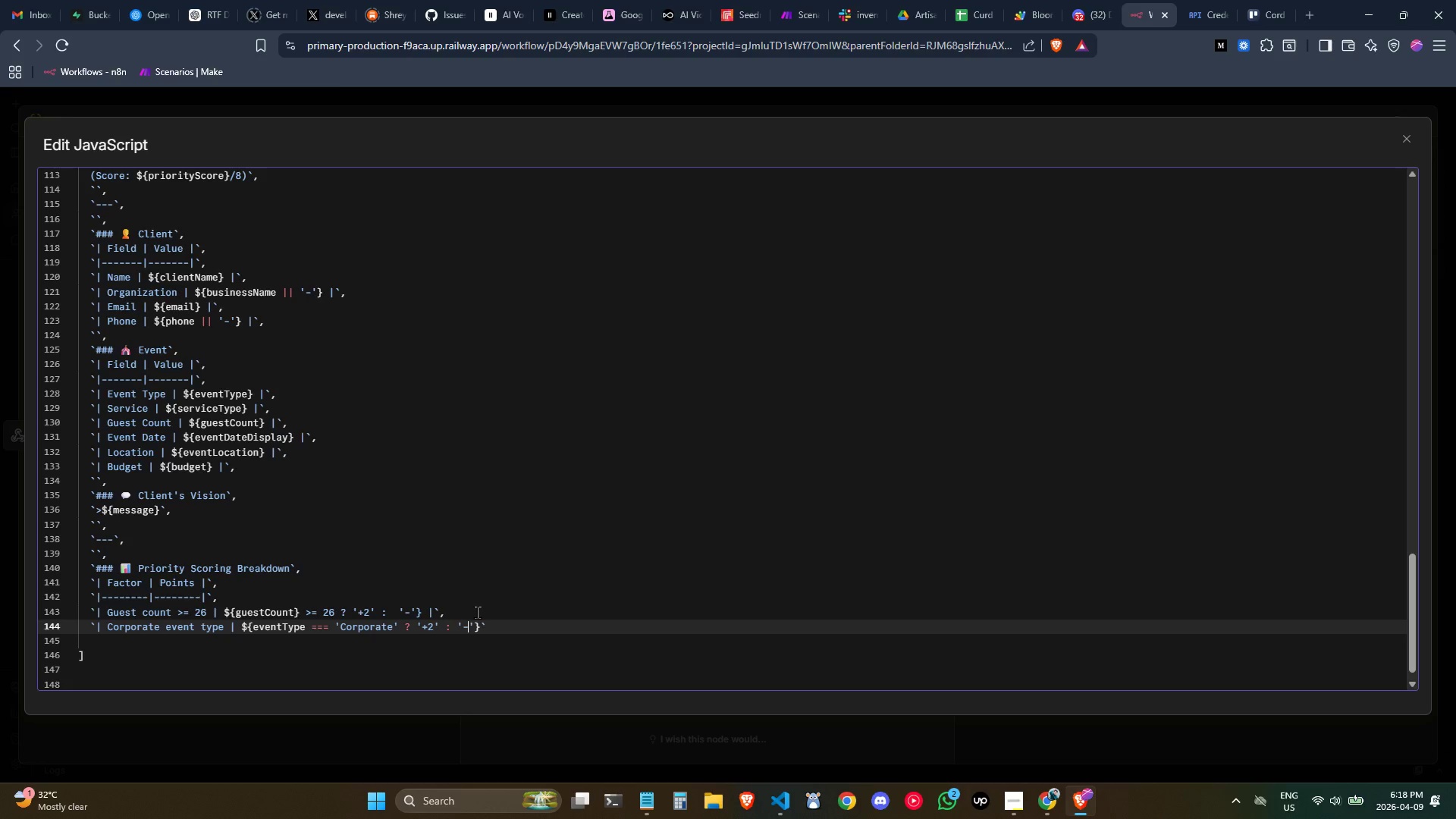 
key(ArrowRight)
 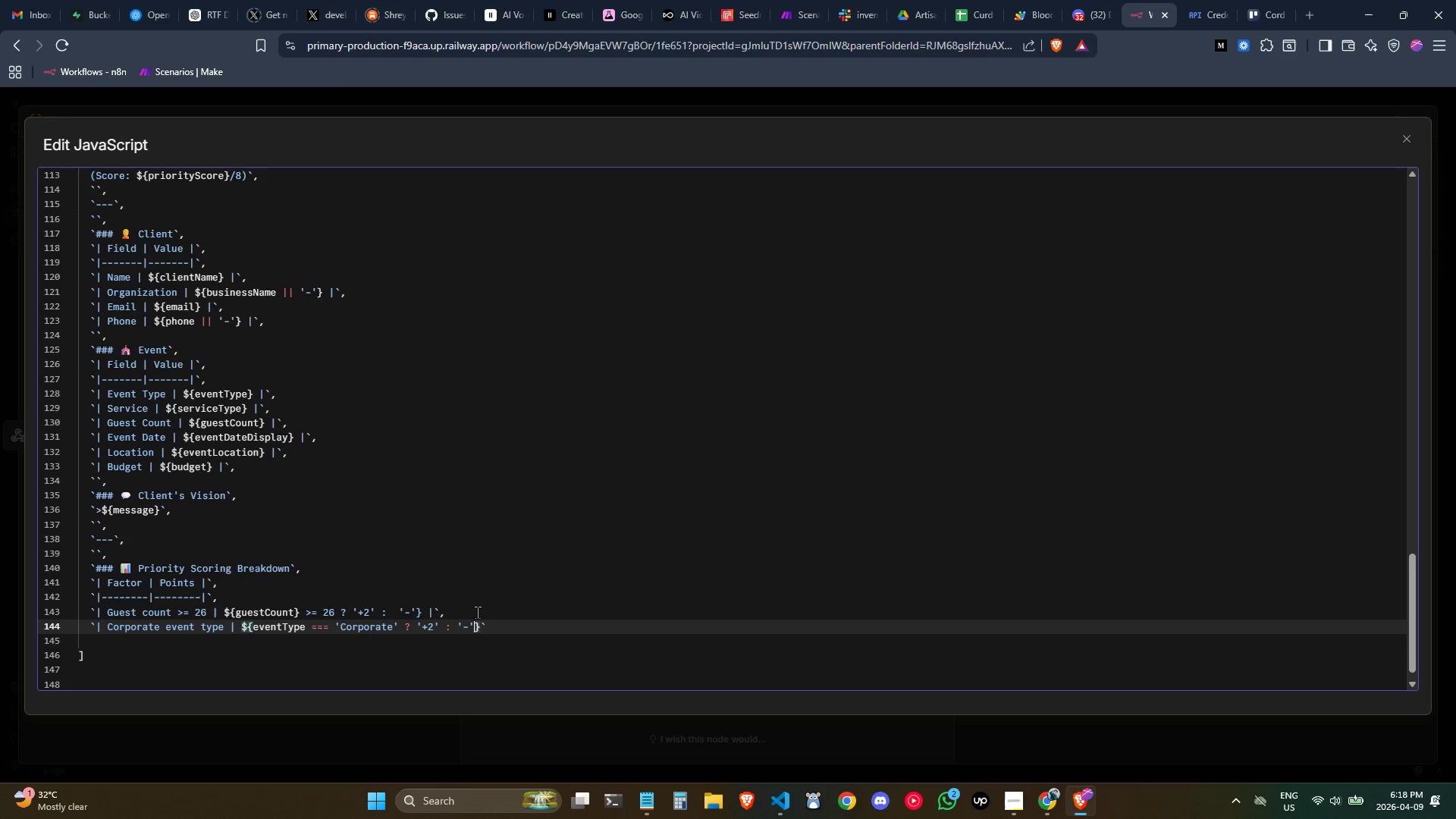 
key(ArrowRight)
 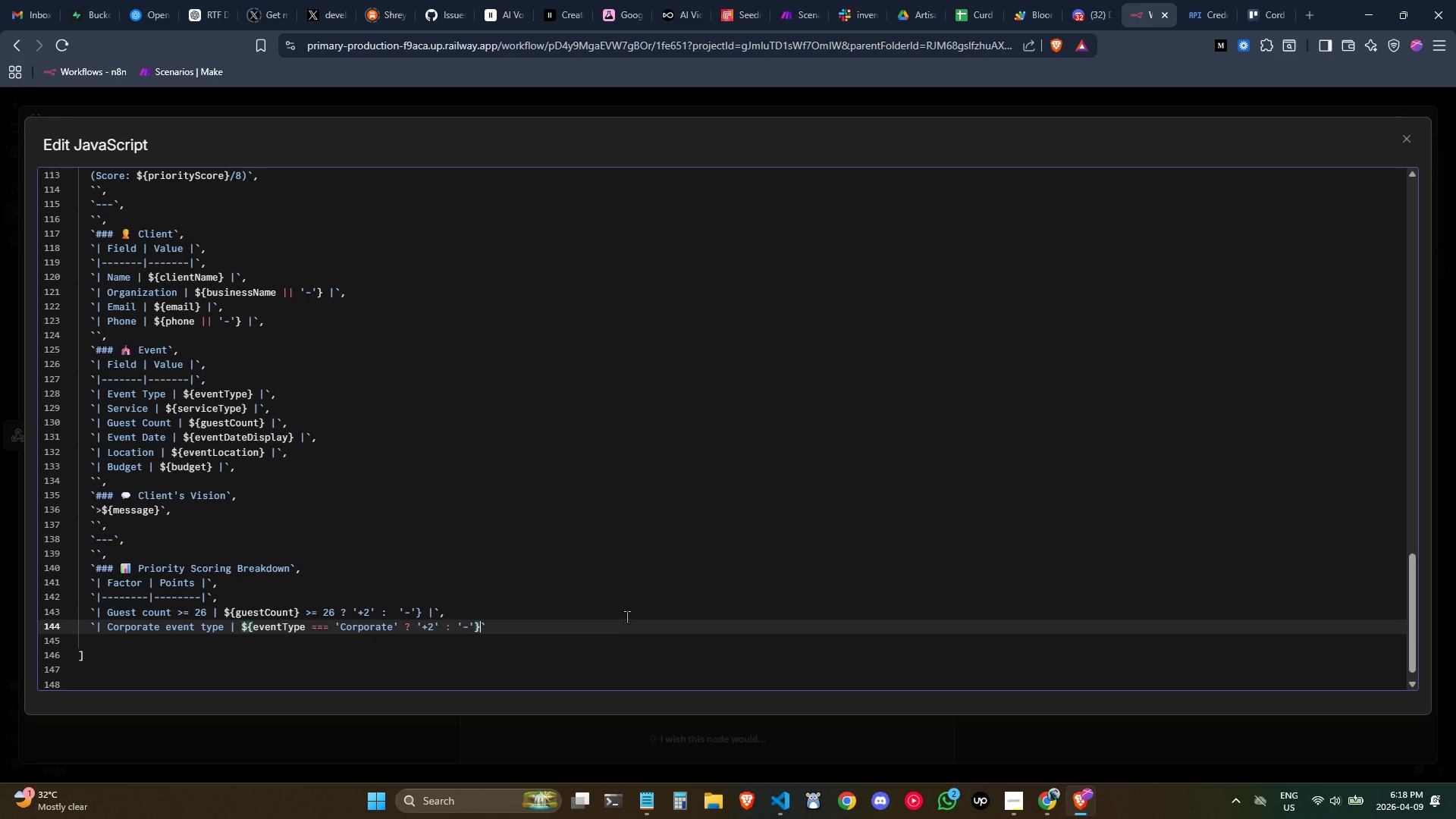 
left_click([628, 615])
 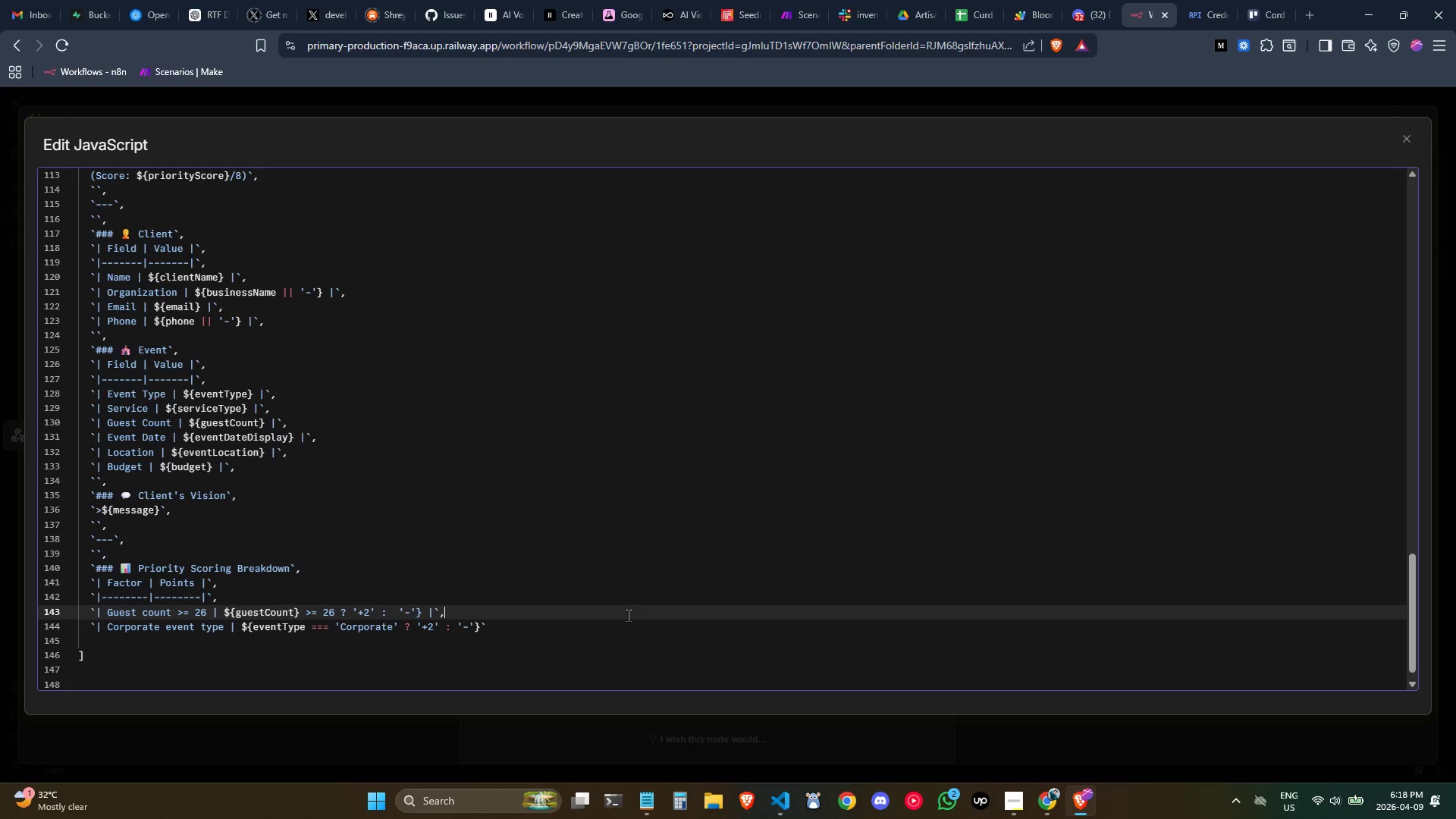 
left_click([546, 630])
 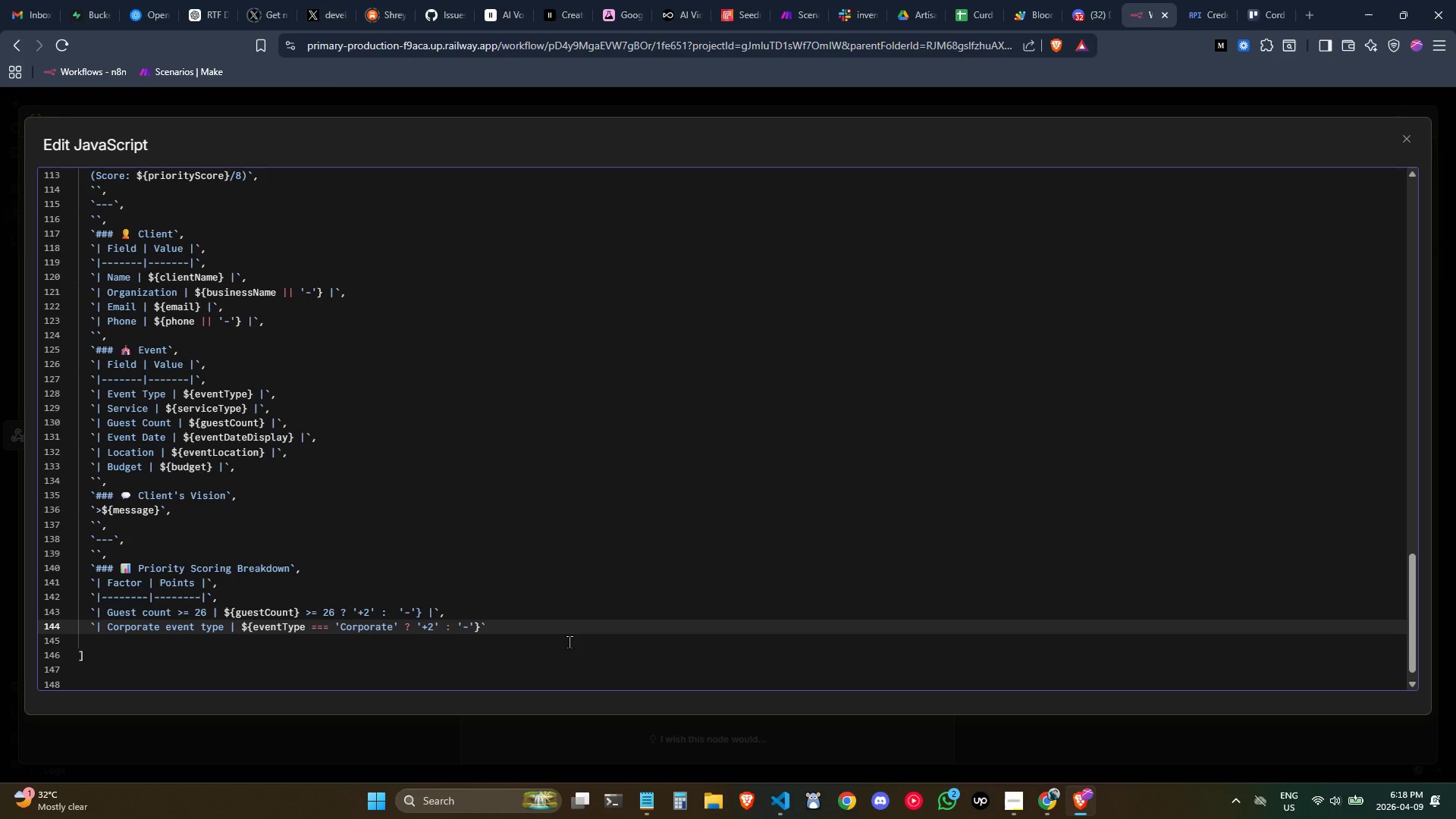 
key(Comma)
 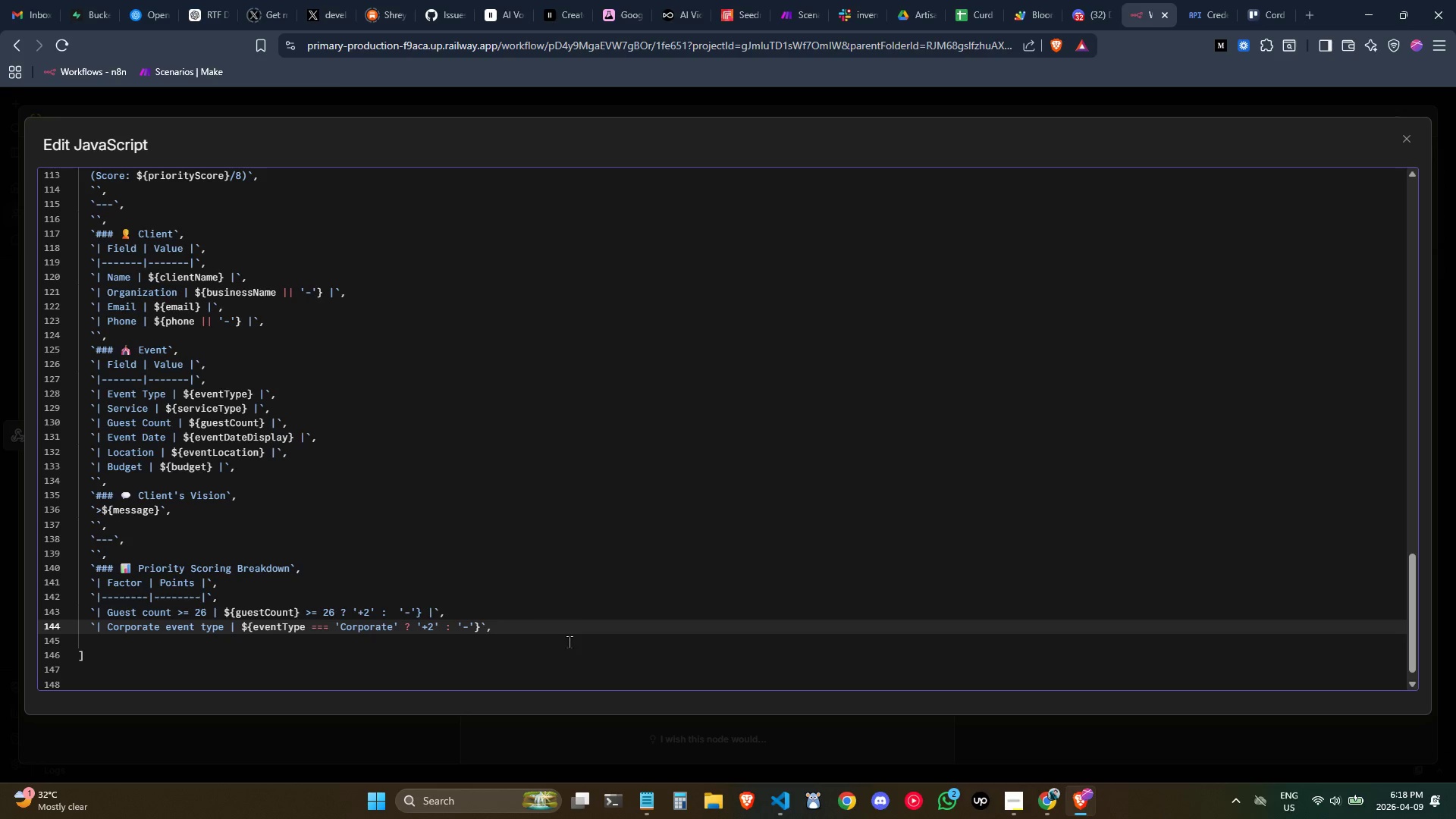 
key(Enter)
 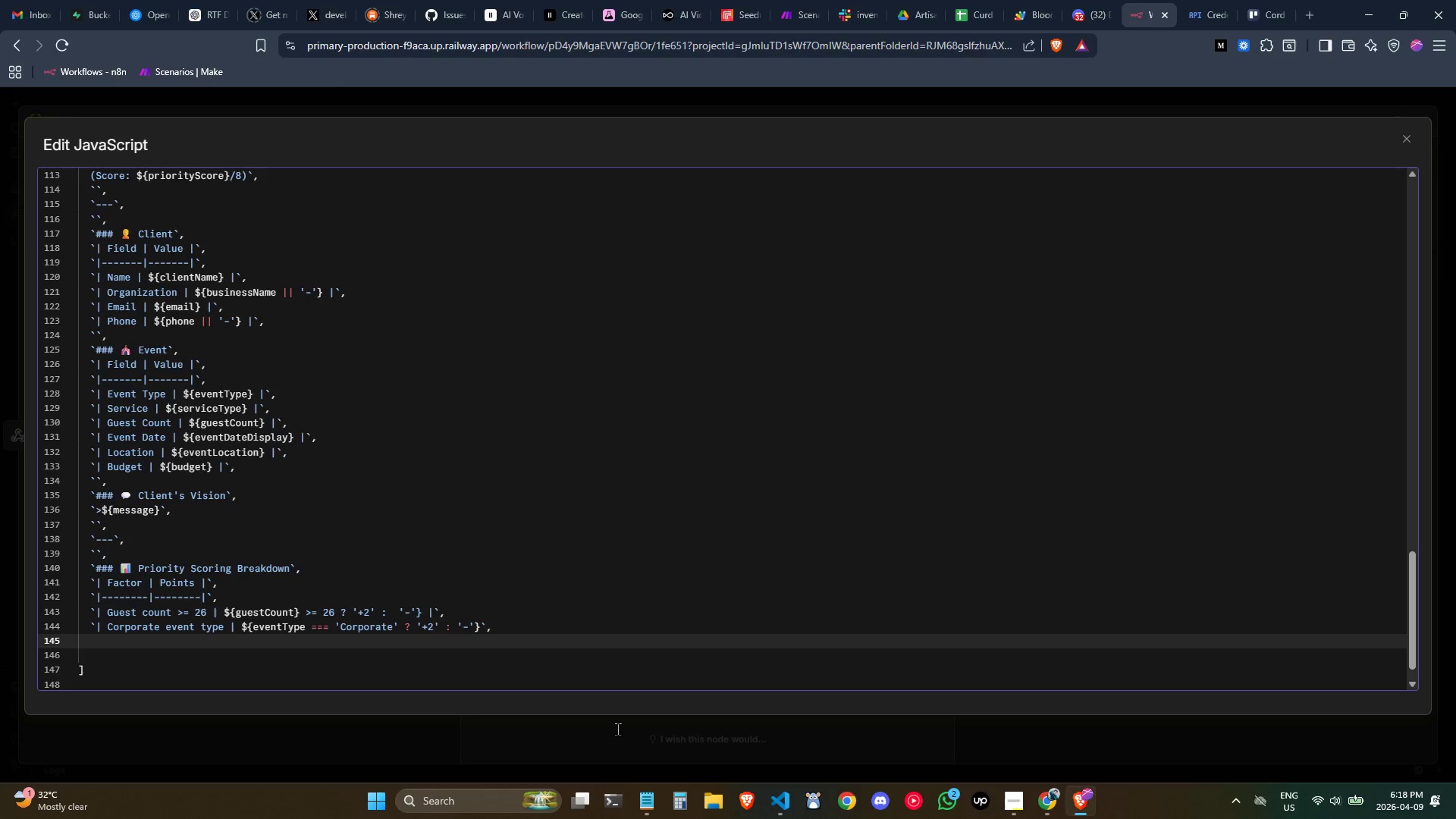 
left_click([474, 606])
 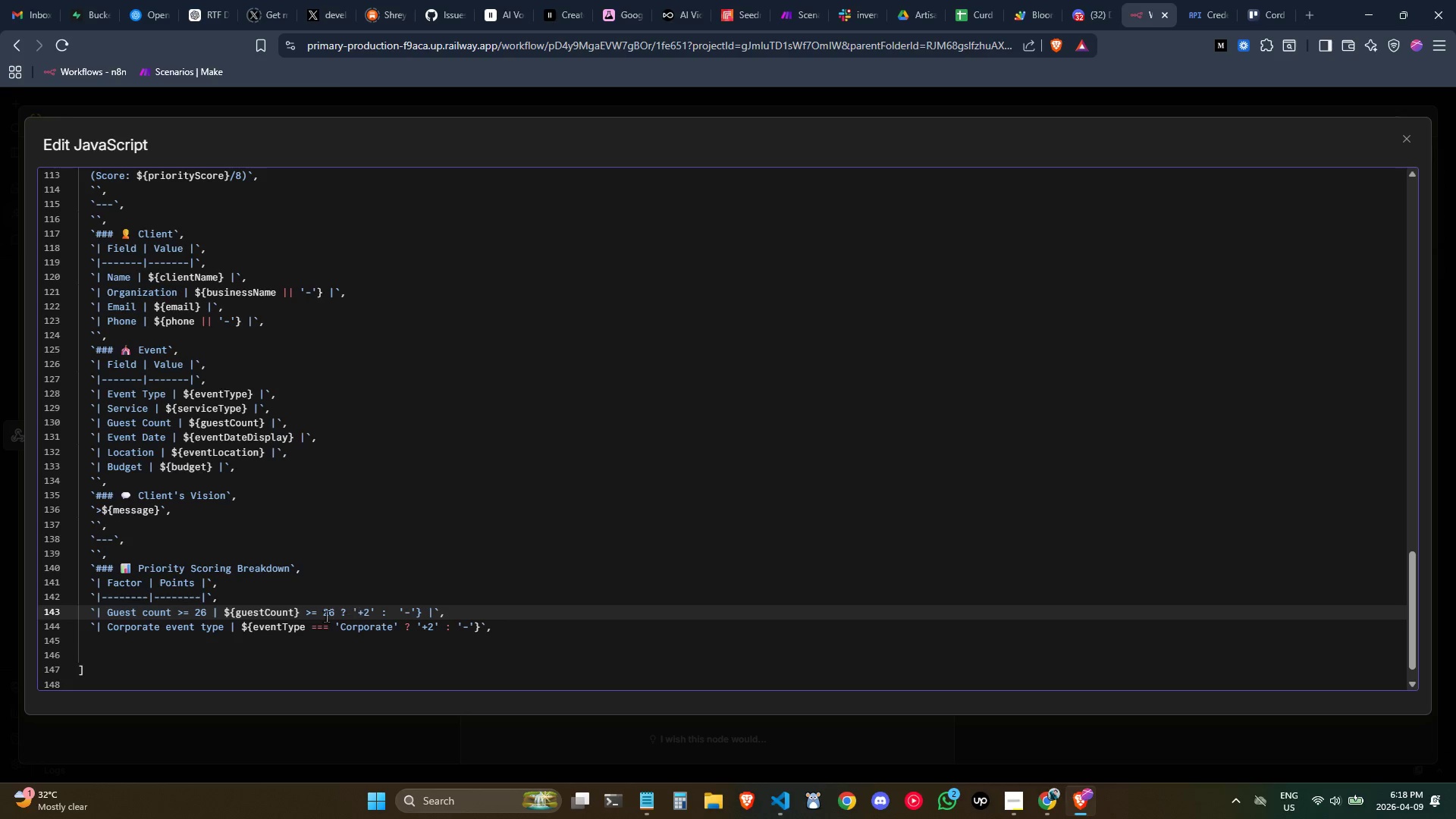 
left_click_drag(start_coordinate=[308, 612], to_coordinate=[323, 616])
 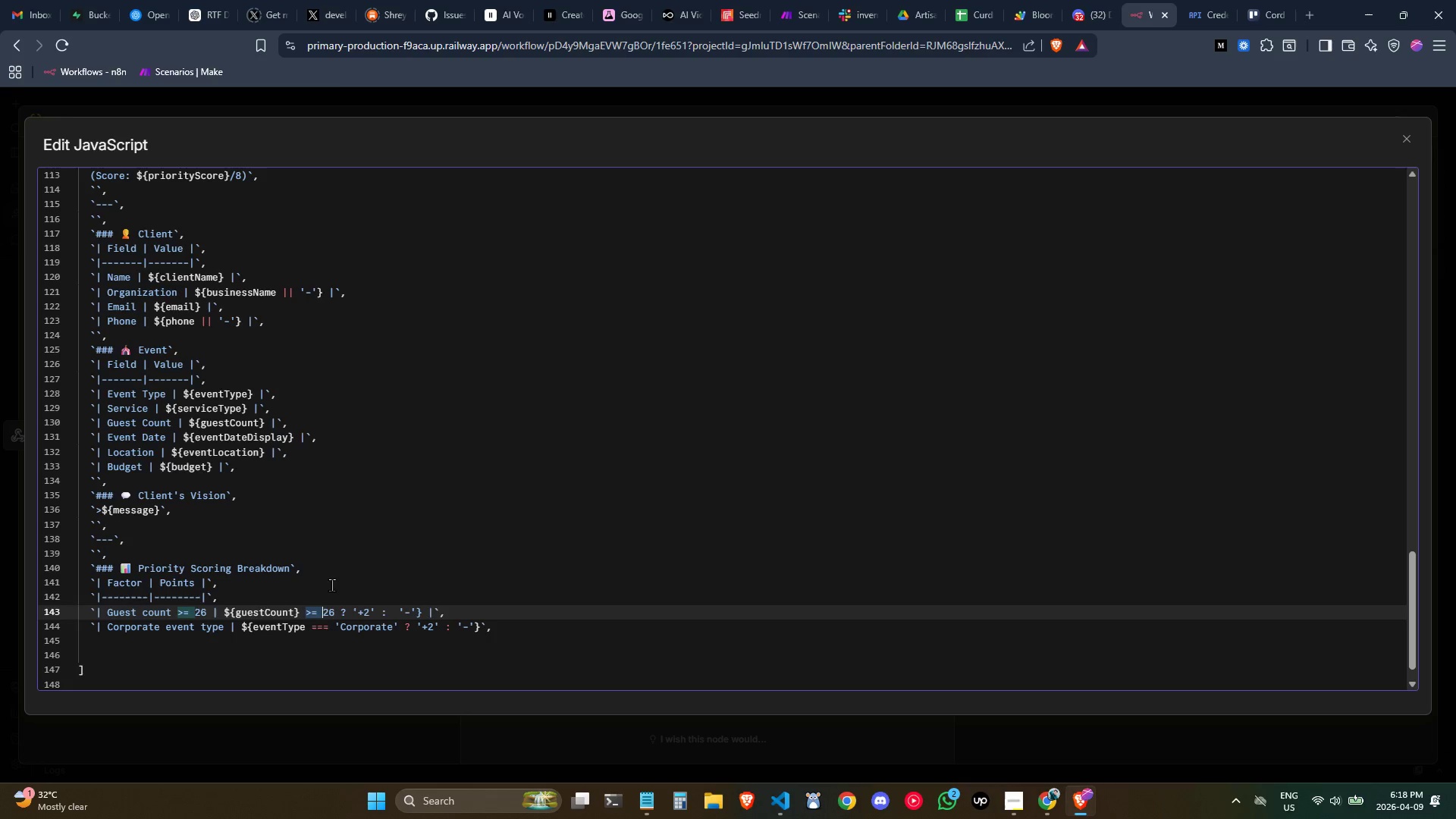 
left_click([331, 585])
 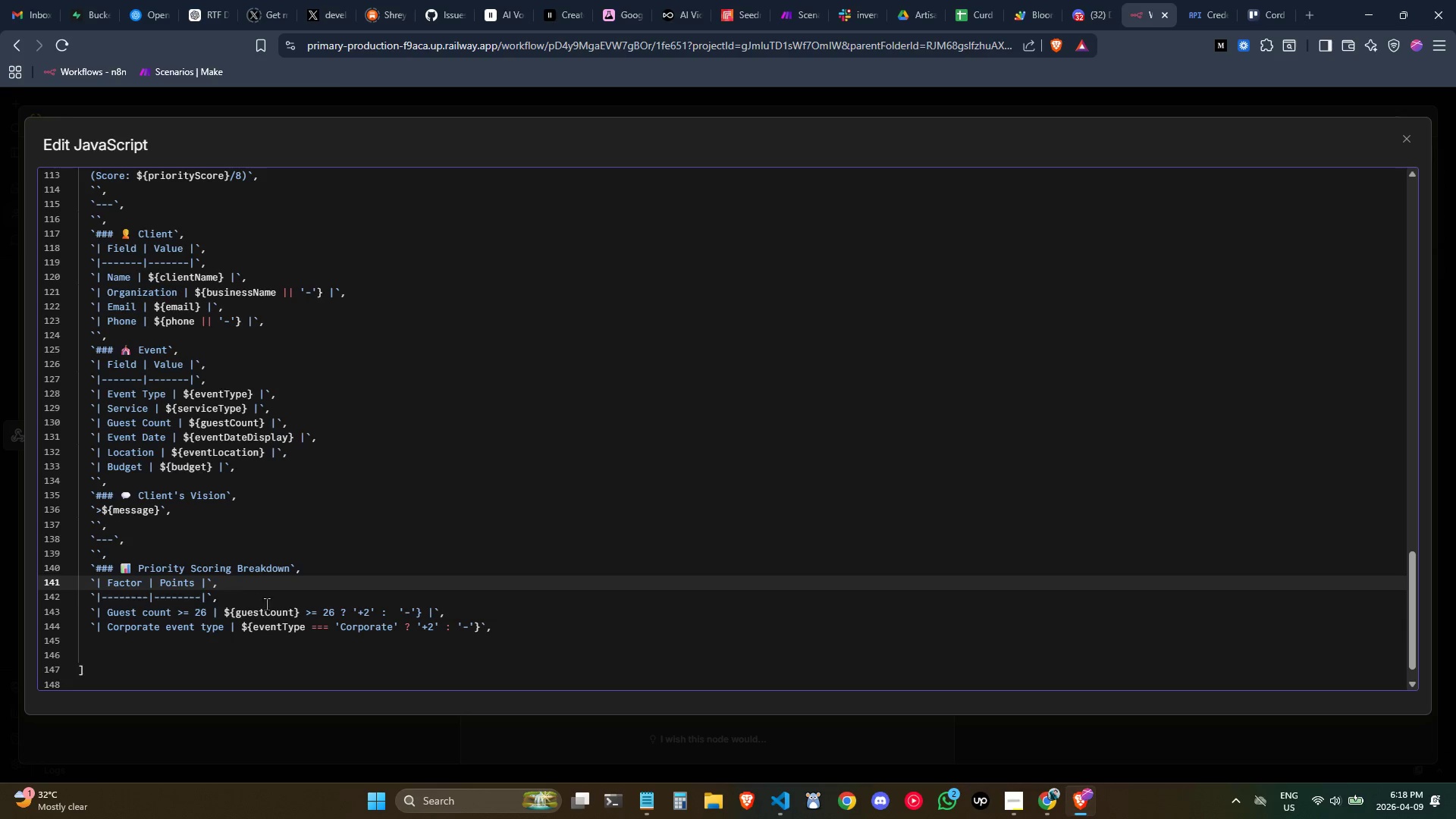 
left_click([265, 603])
 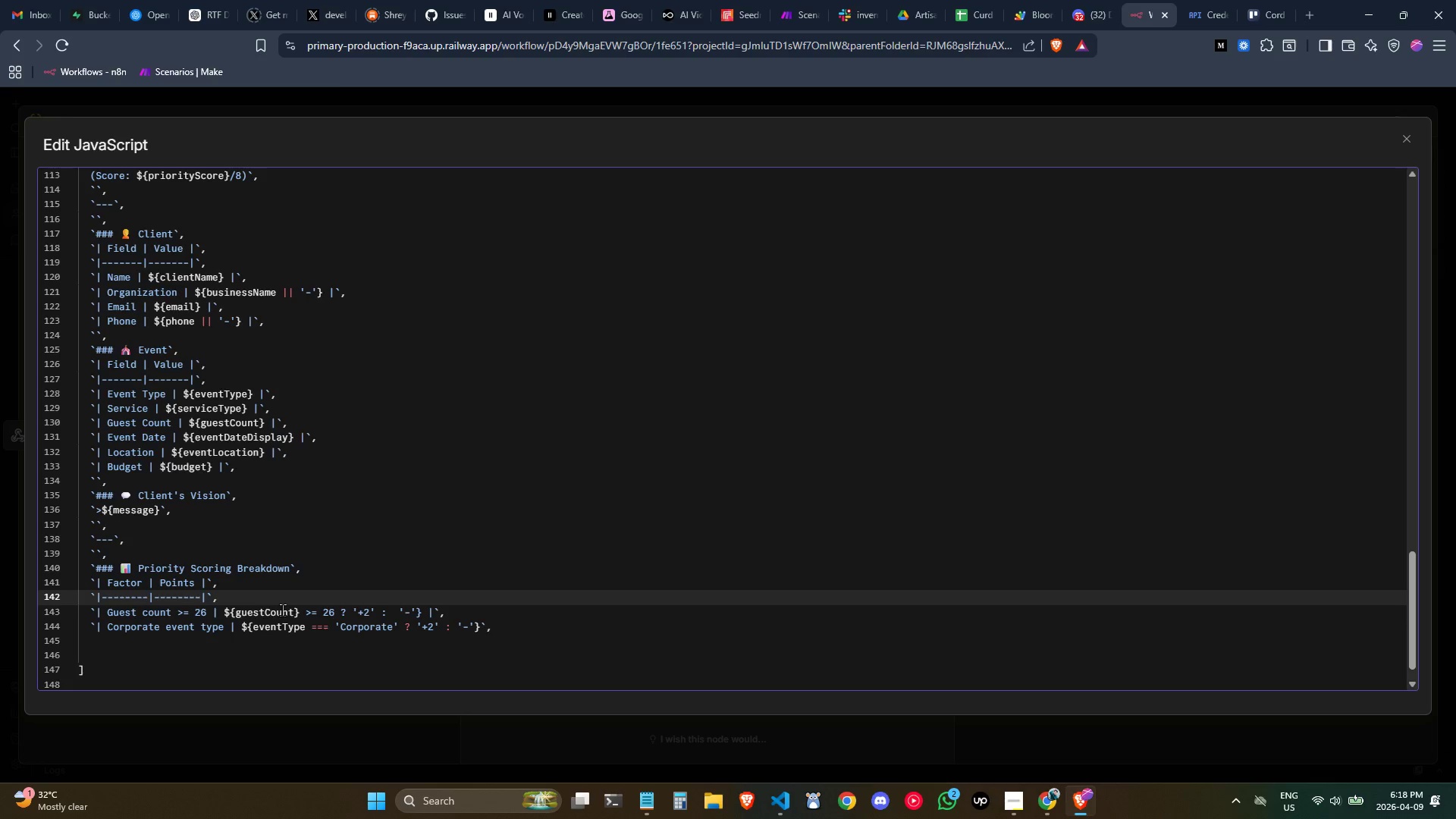 
left_click([282, 610])
 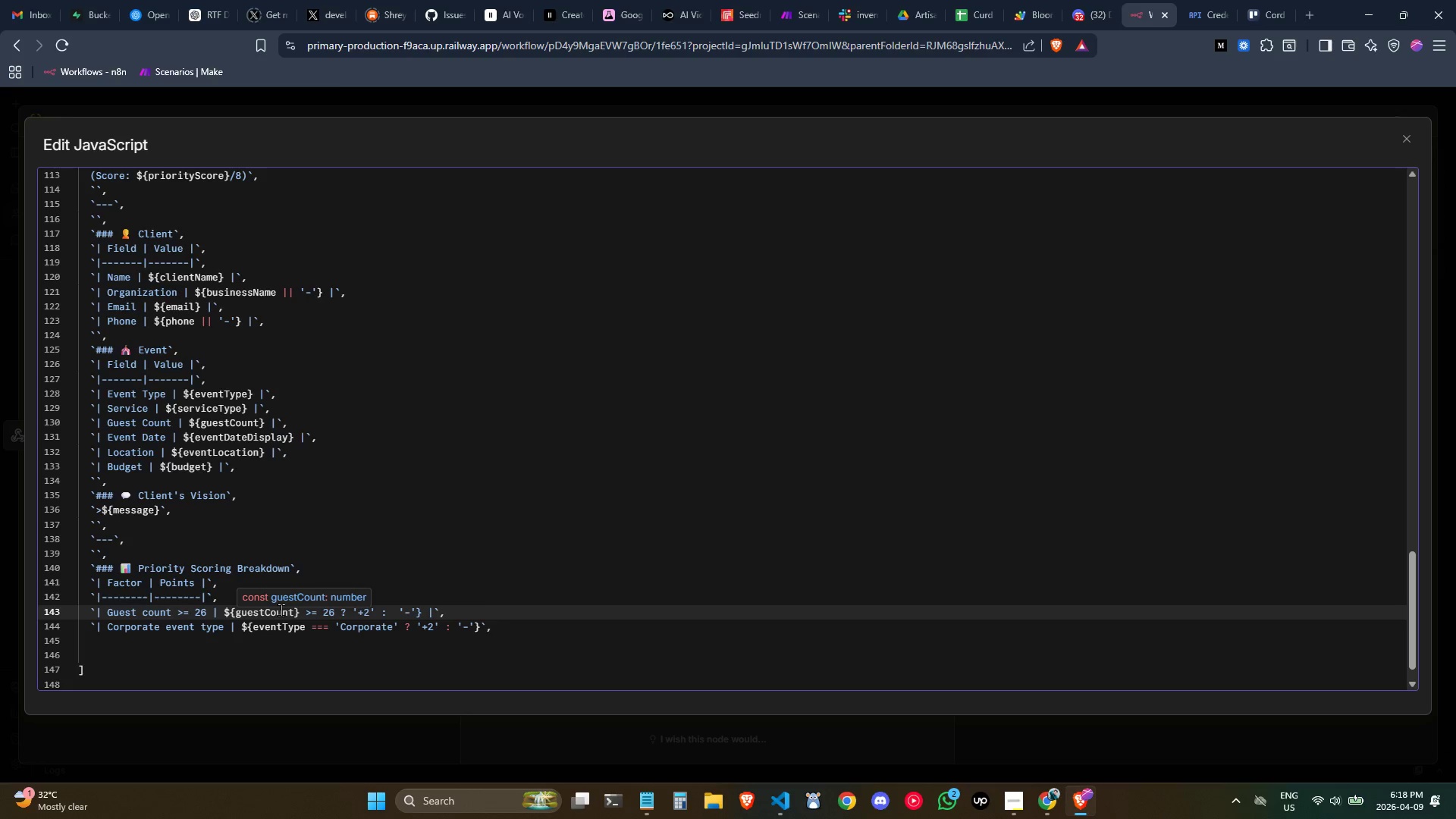 
left_click([309, 649])
 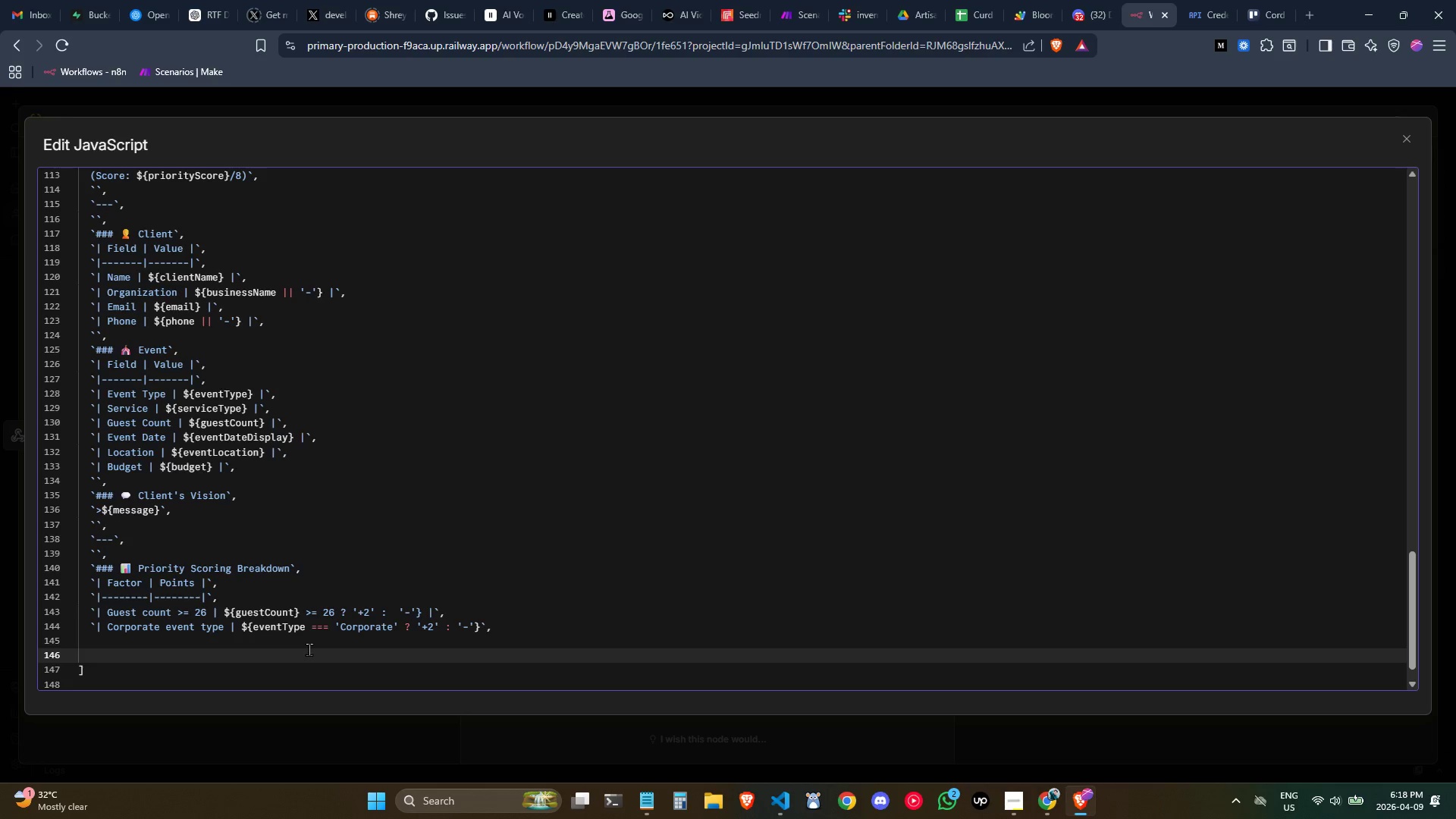 
left_click([256, 588])
 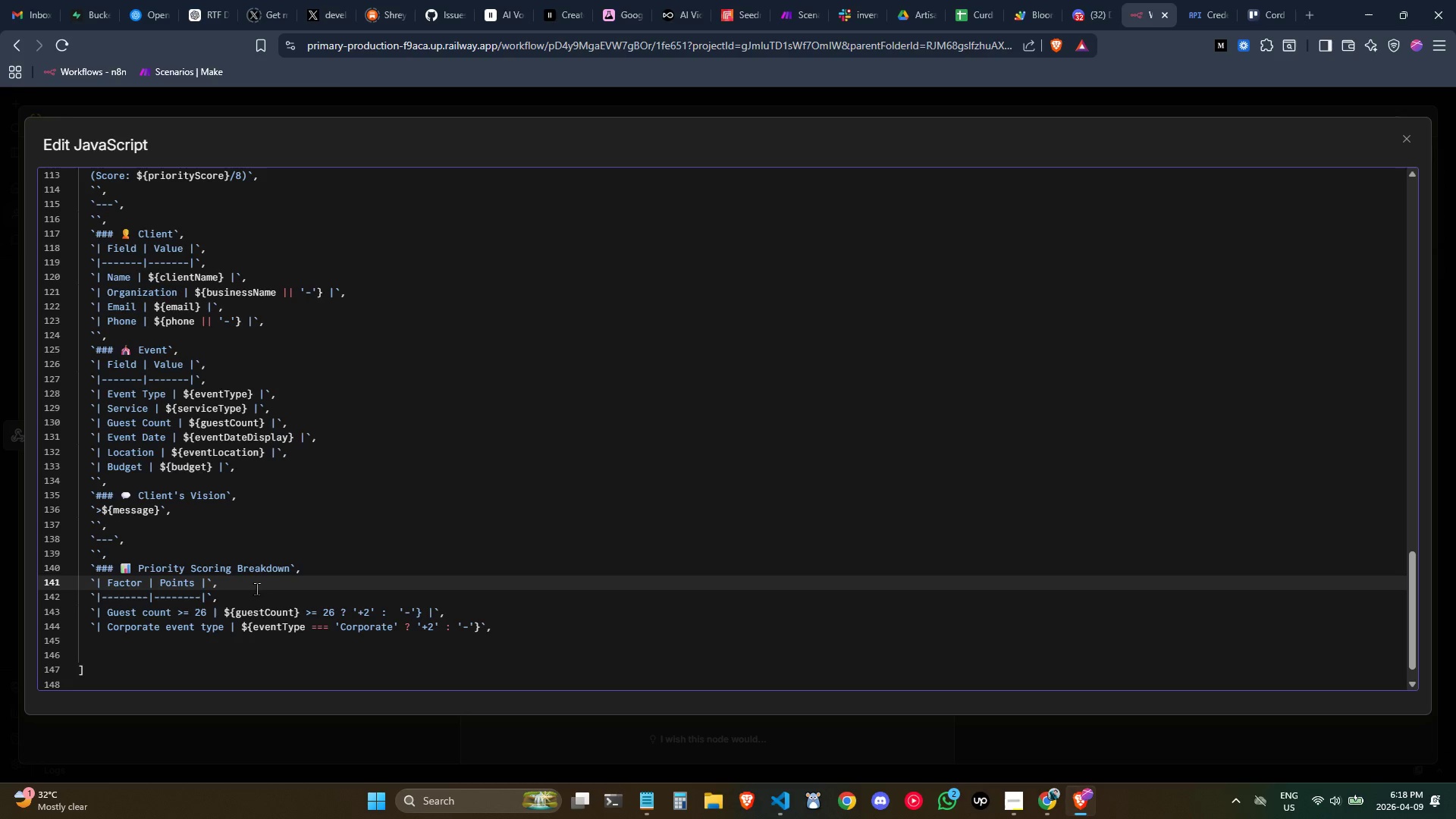 
left_click([256, 588])
 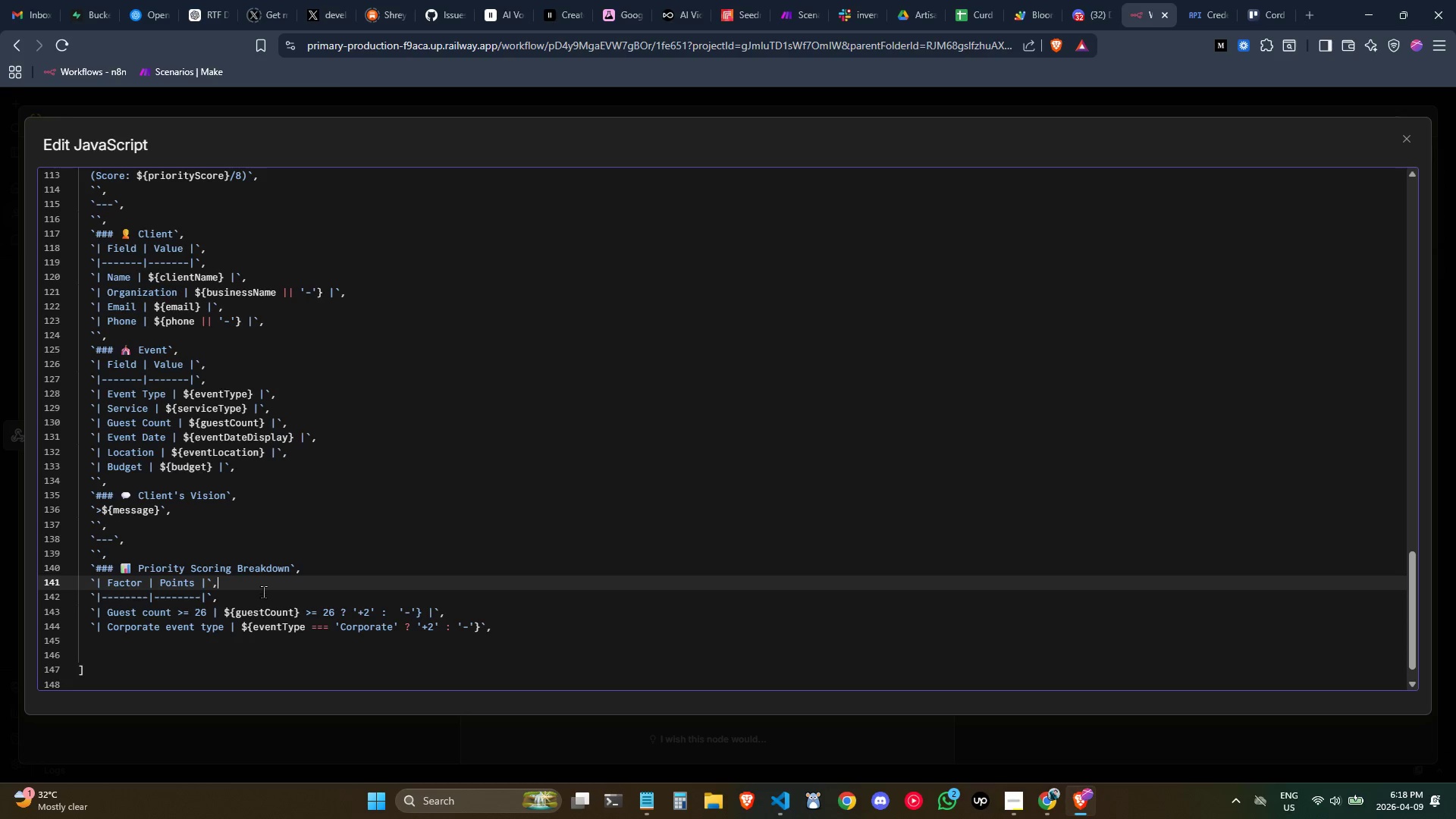 
left_click([263, 592])
 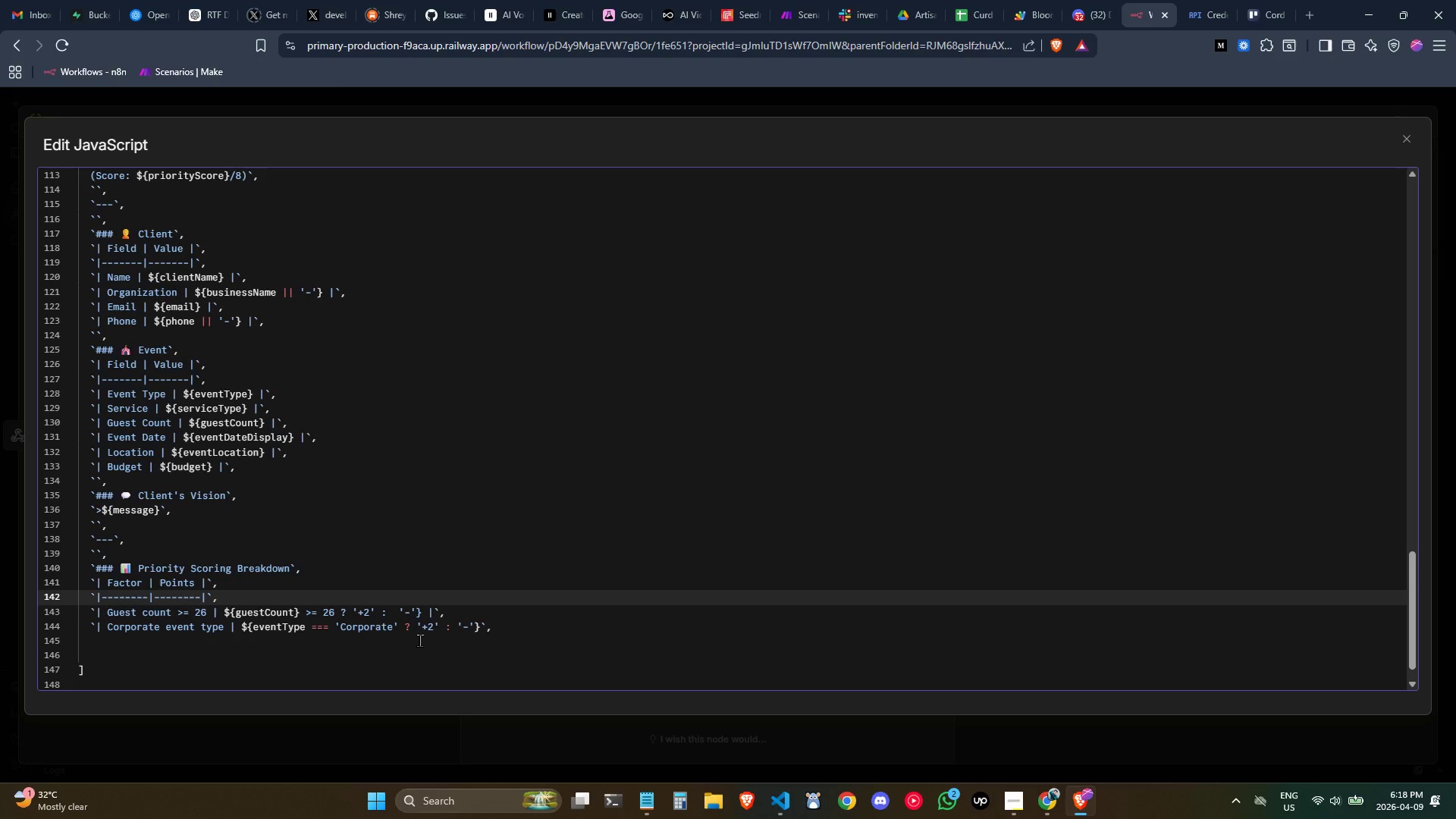 
left_click([419, 640])
 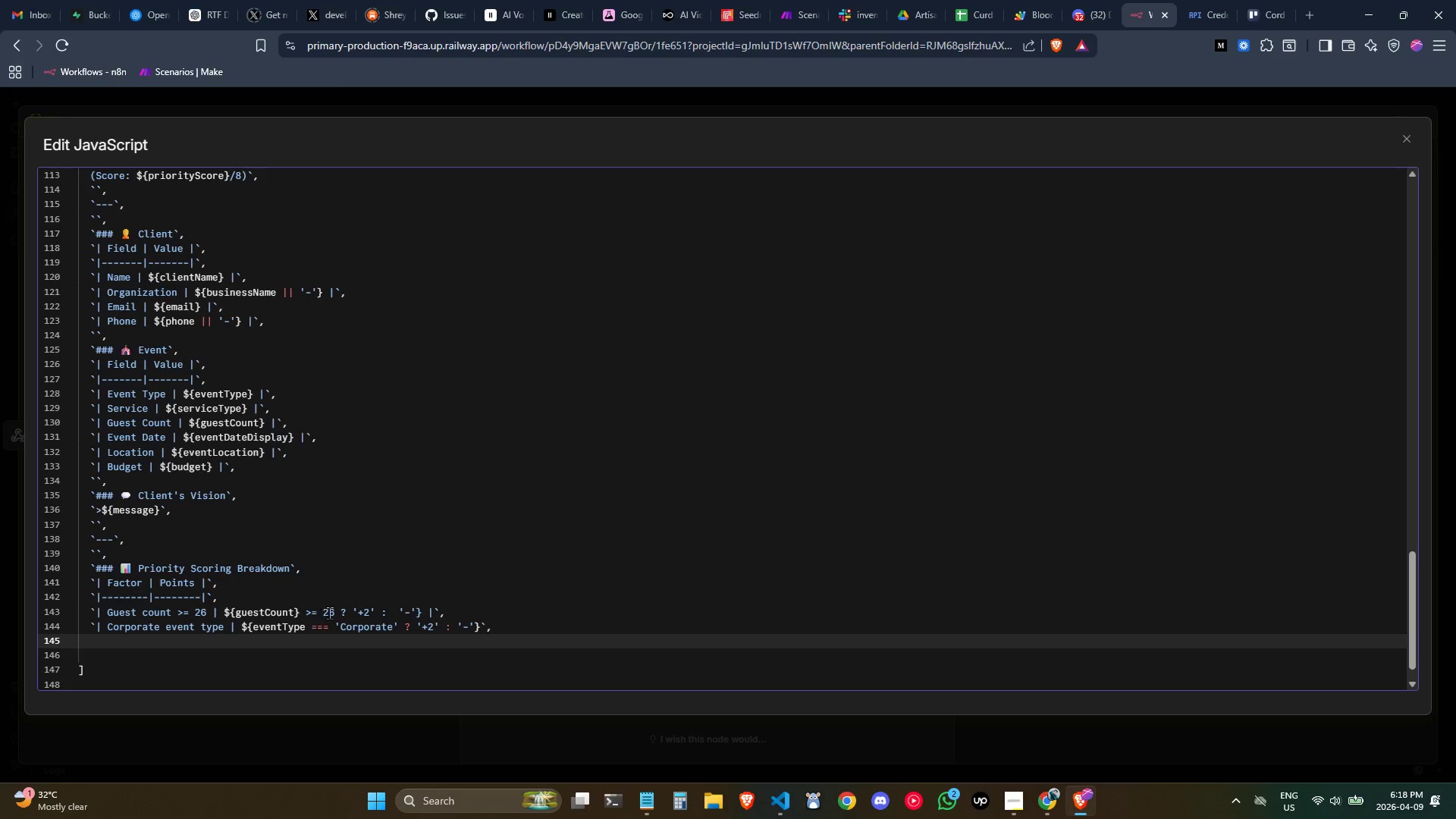 
wait(6.34)
 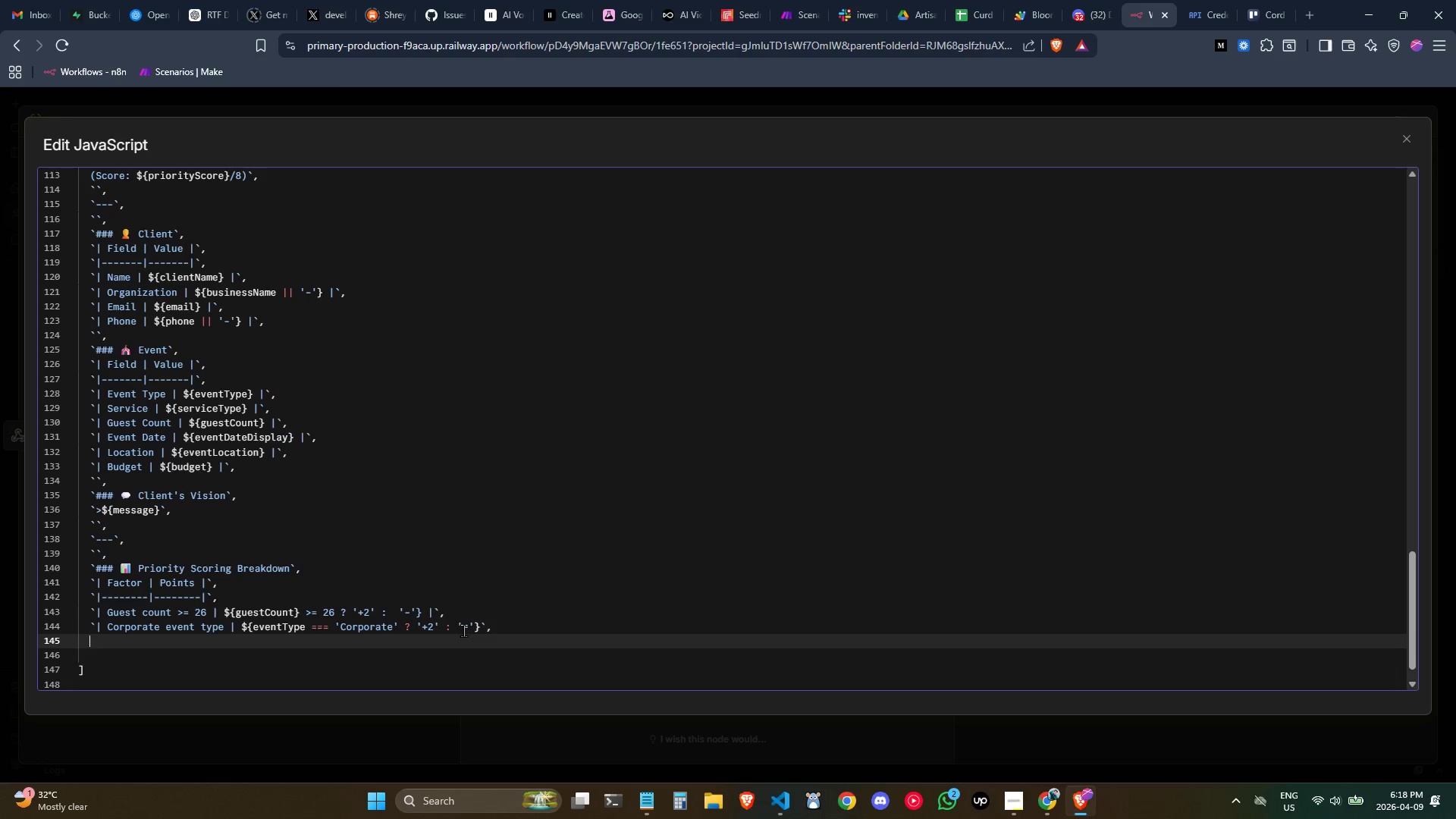 
left_click([318, 607])
 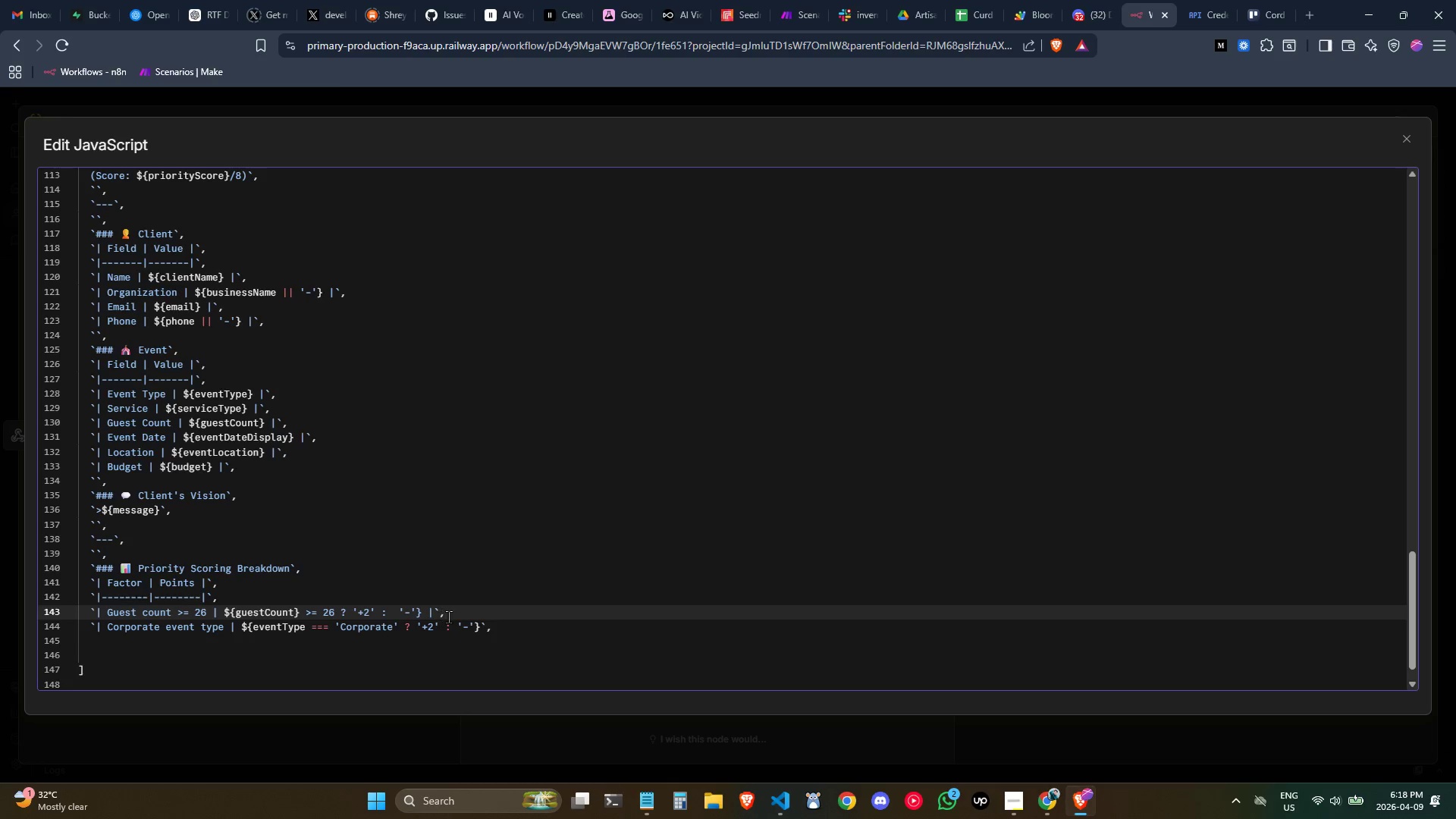 
left_click_drag(start_coordinate=[443, 613], to_coordinate=[447, 615])
 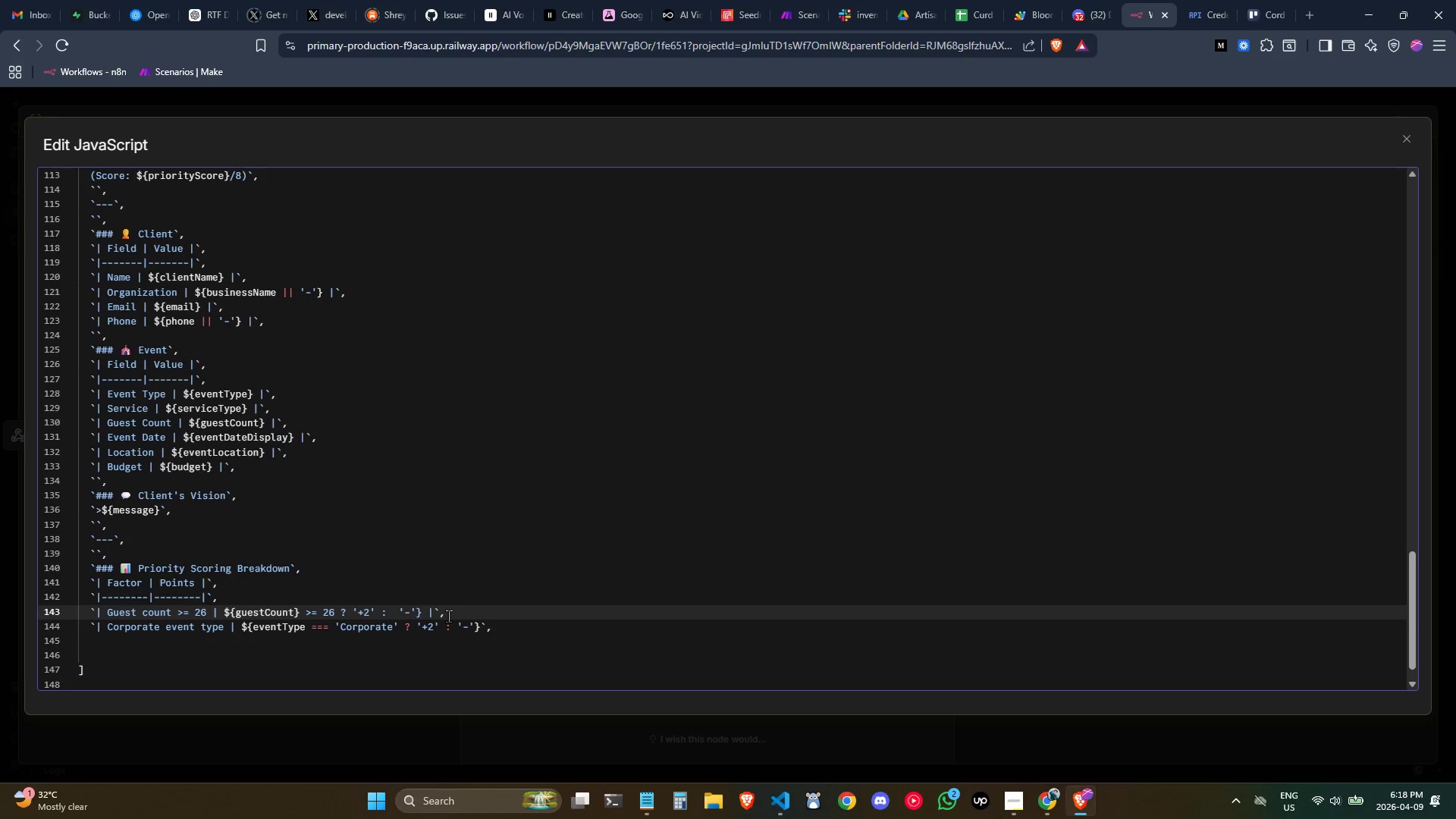 
key(ArrowLeft)
 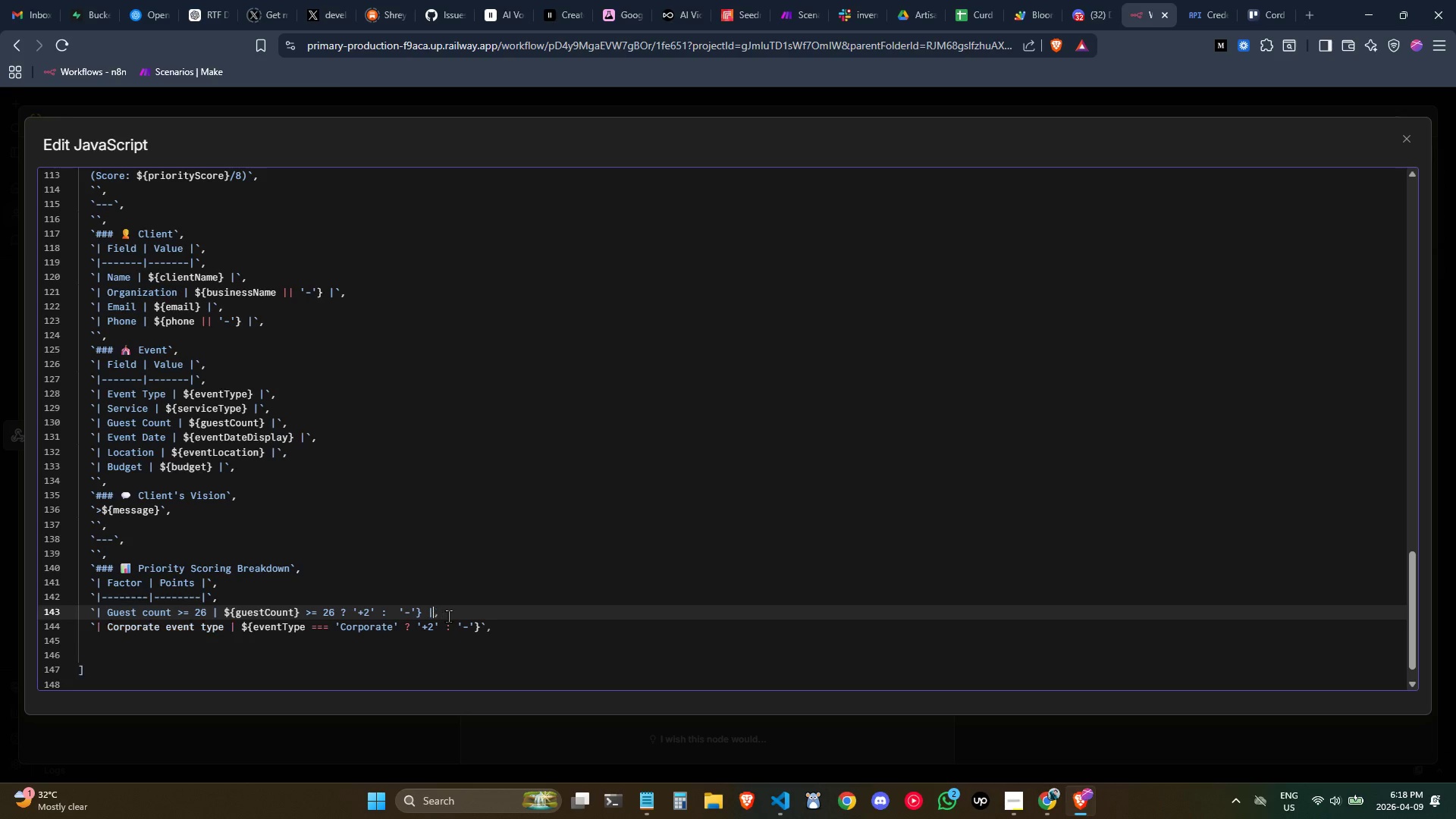 
key(Backspace)
 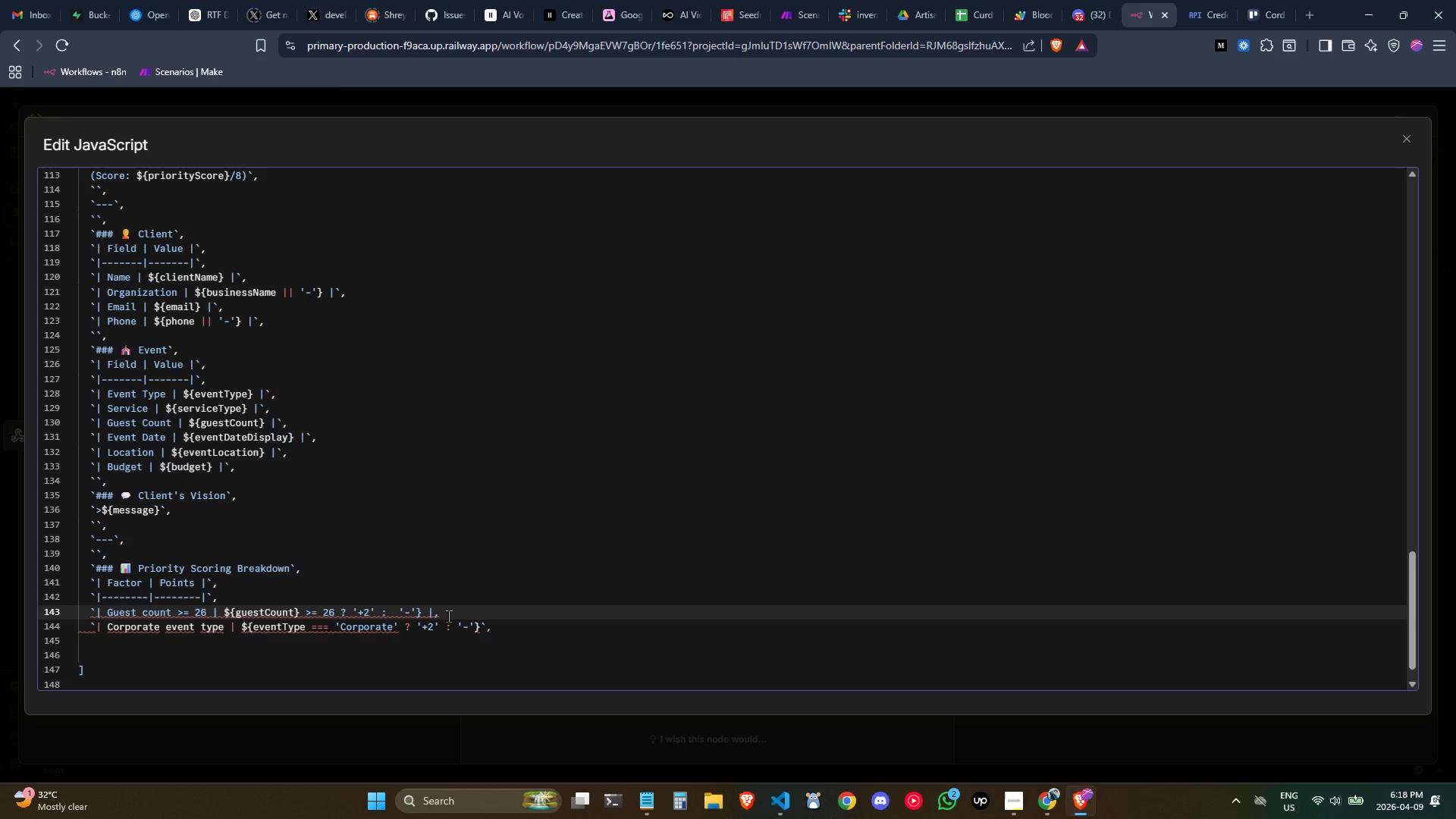 
key(ArrowLeft)
 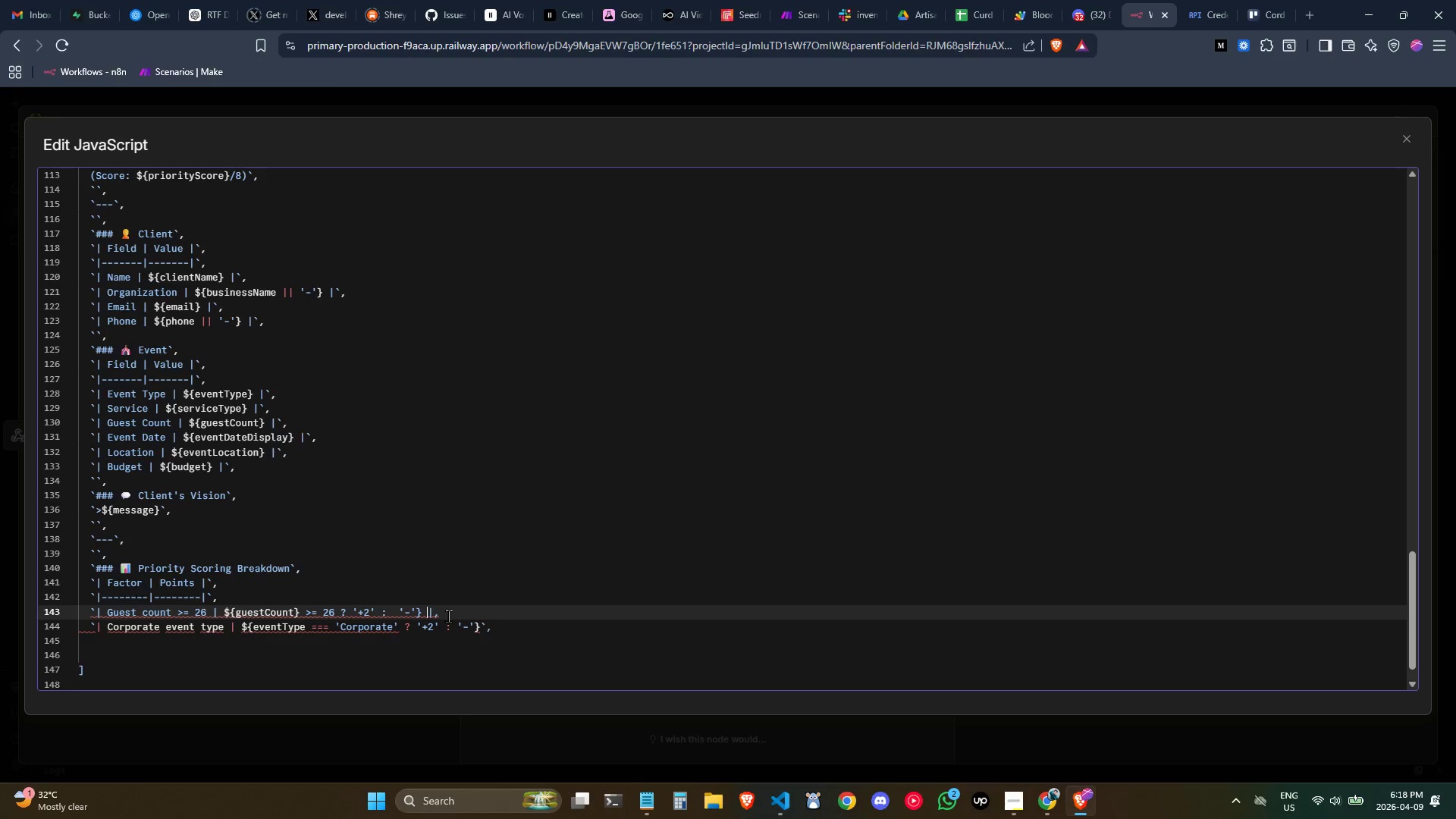 
key(ArrowLeft)
 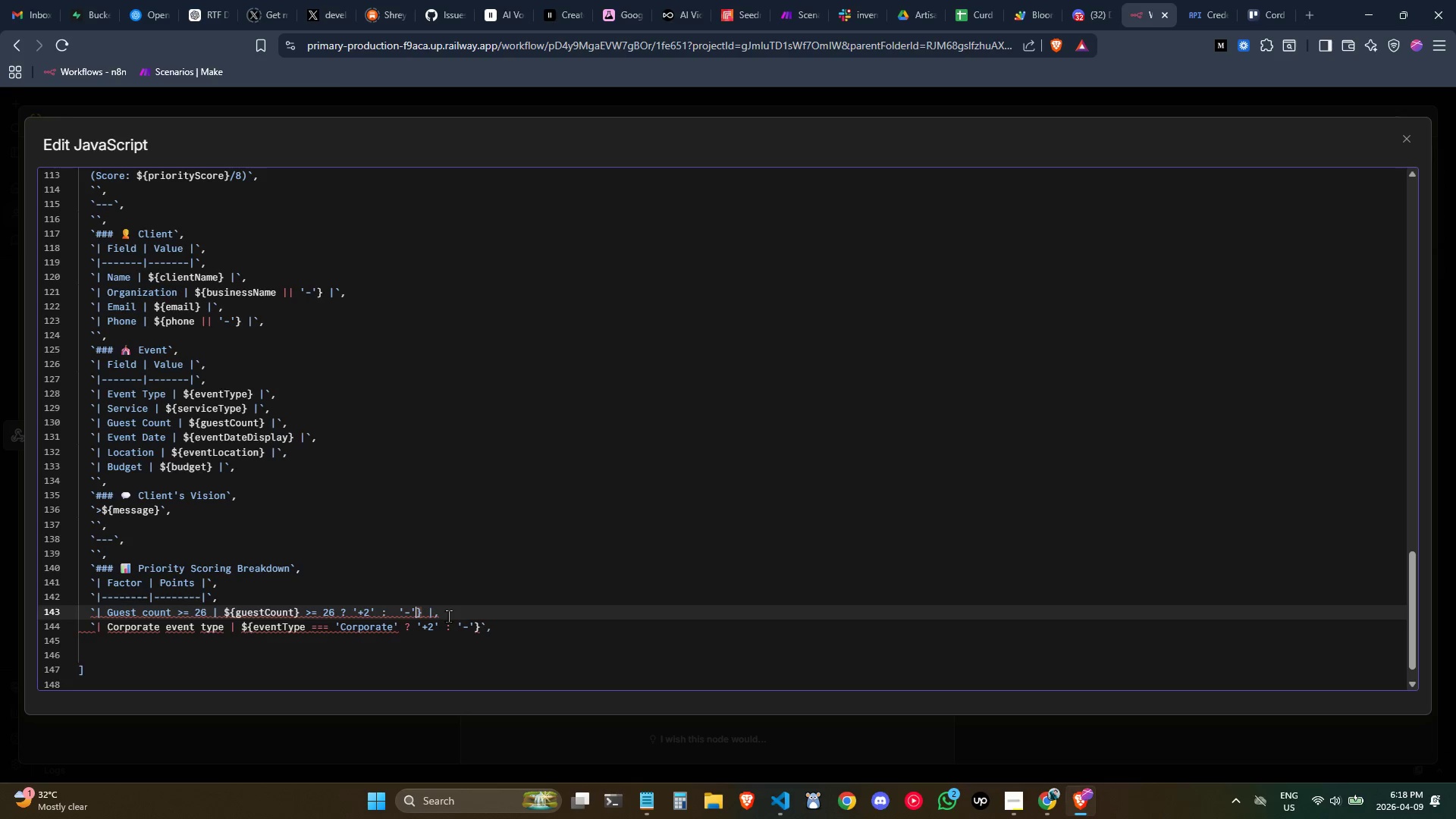 
hold_key(key=ArrowLeft, duration=0.55)
 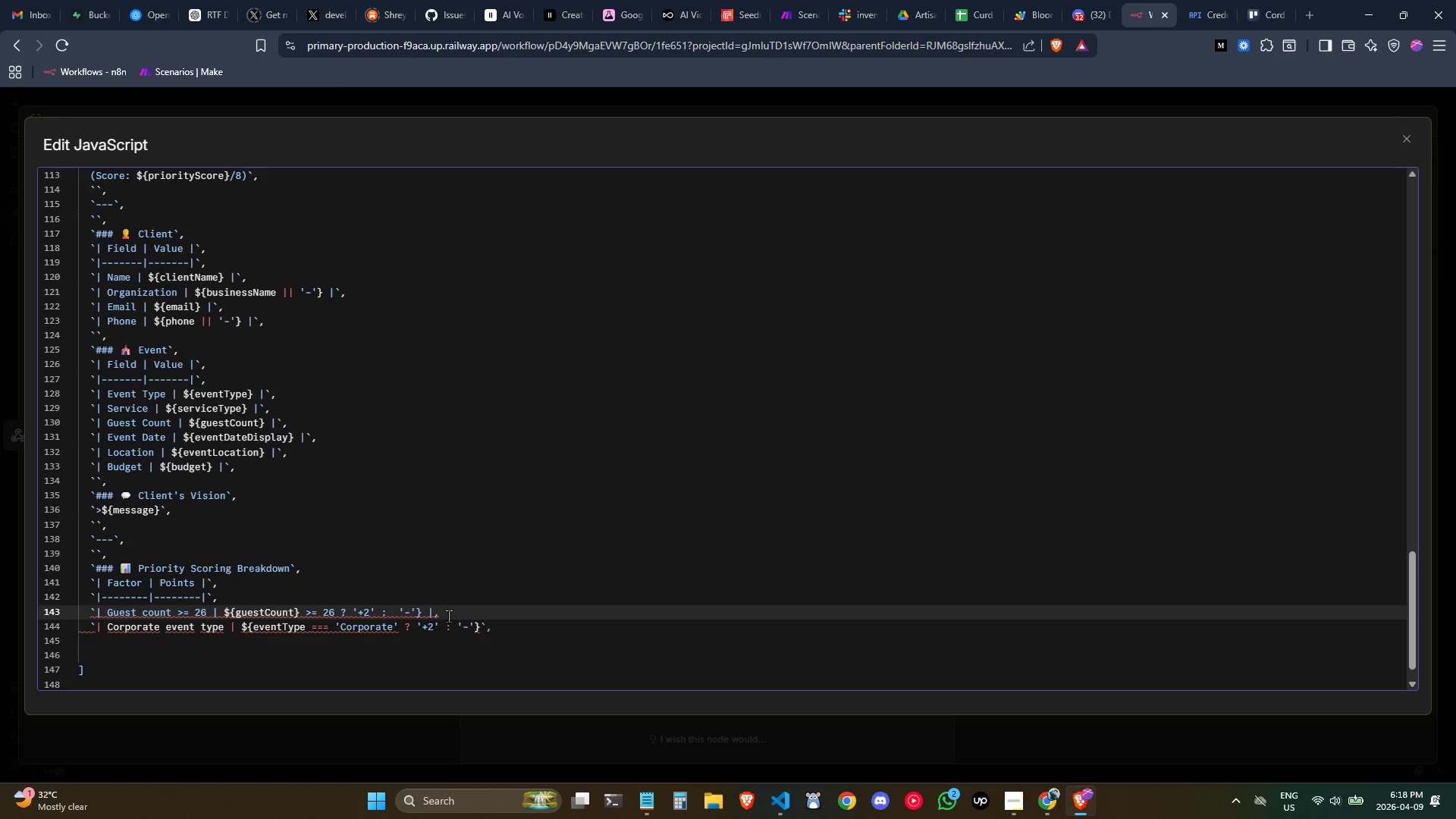 
key(ArrowRight)
 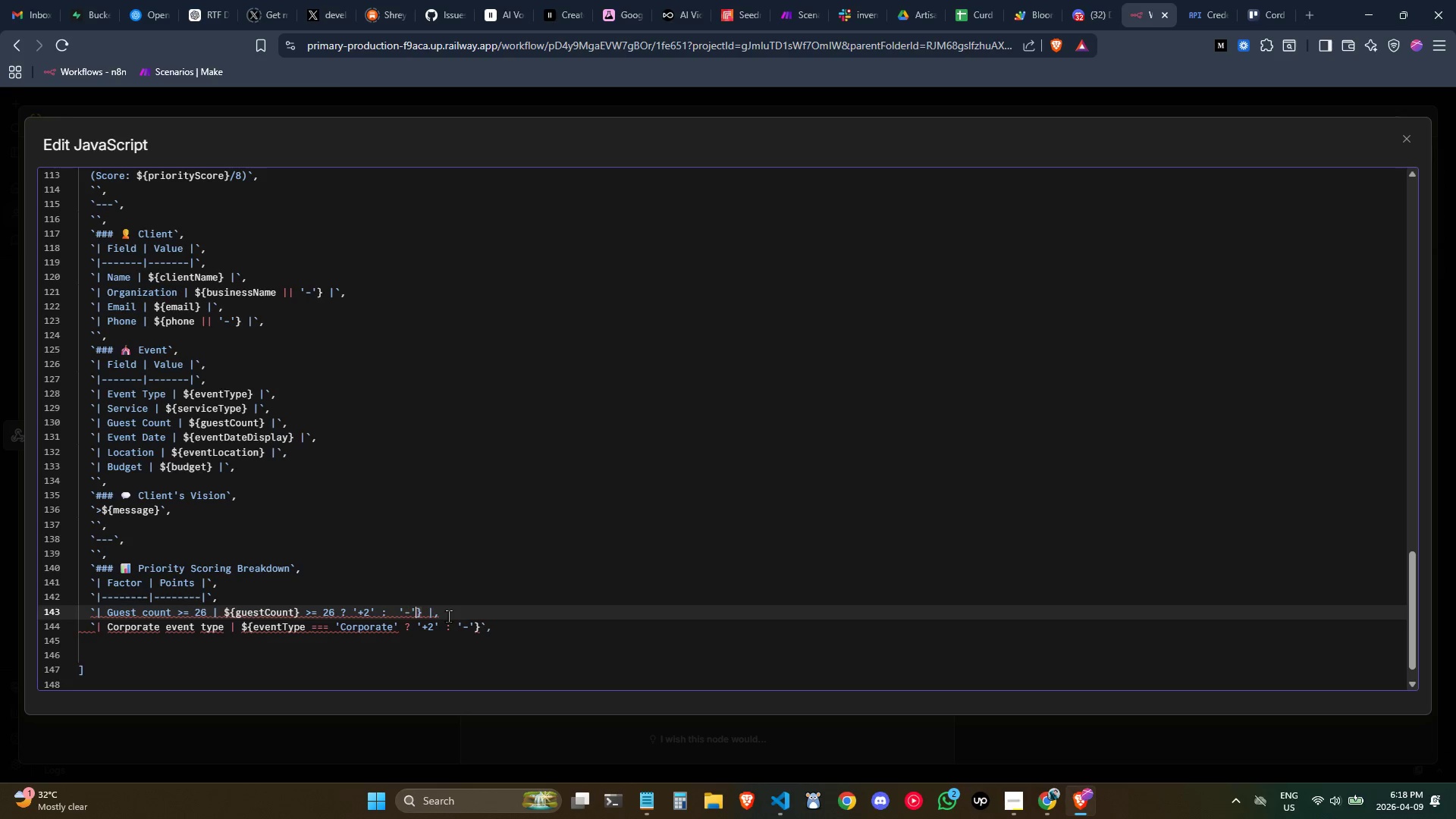 
key(ArrowRight)
 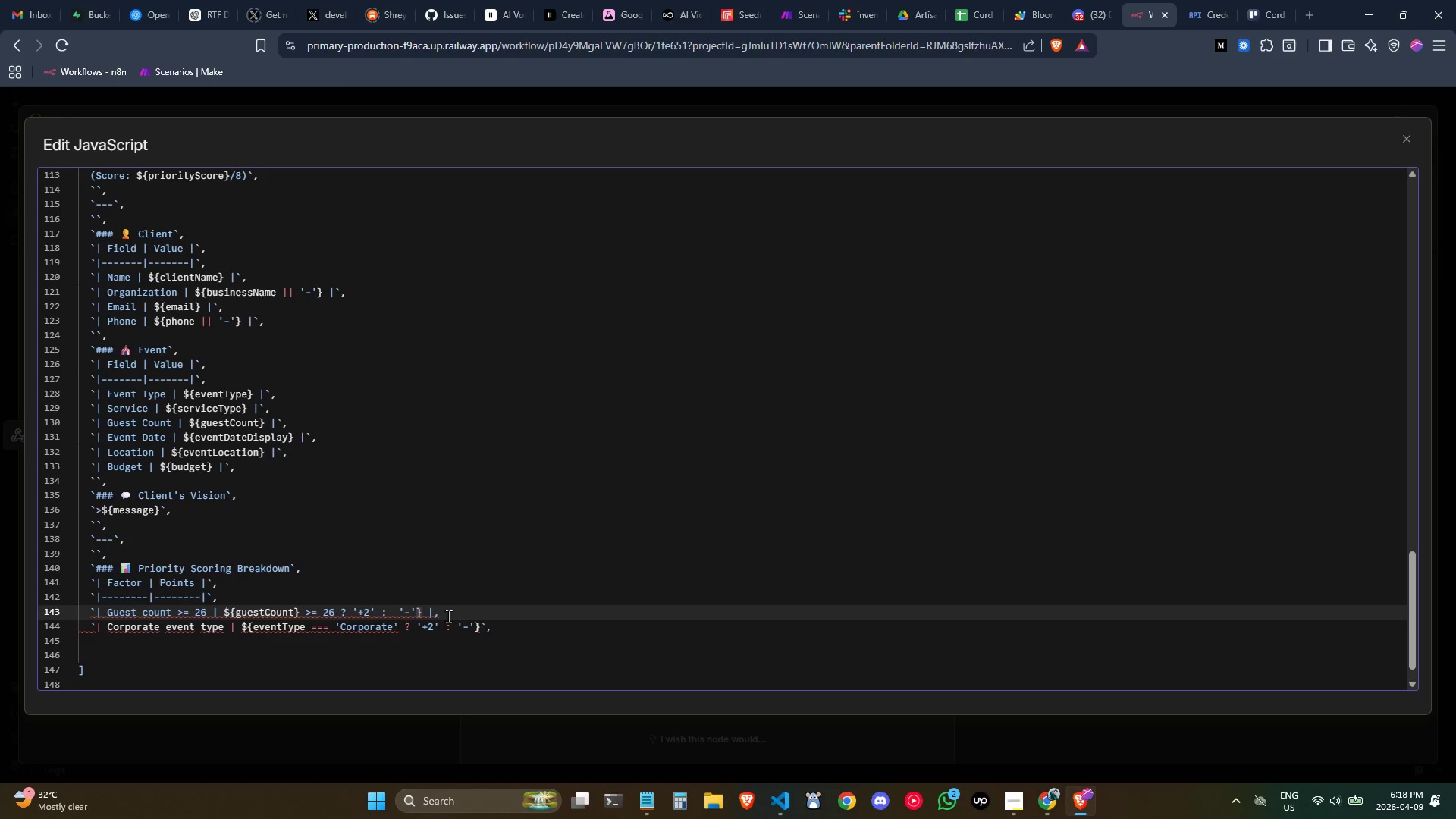 
key(ArrowRight)
 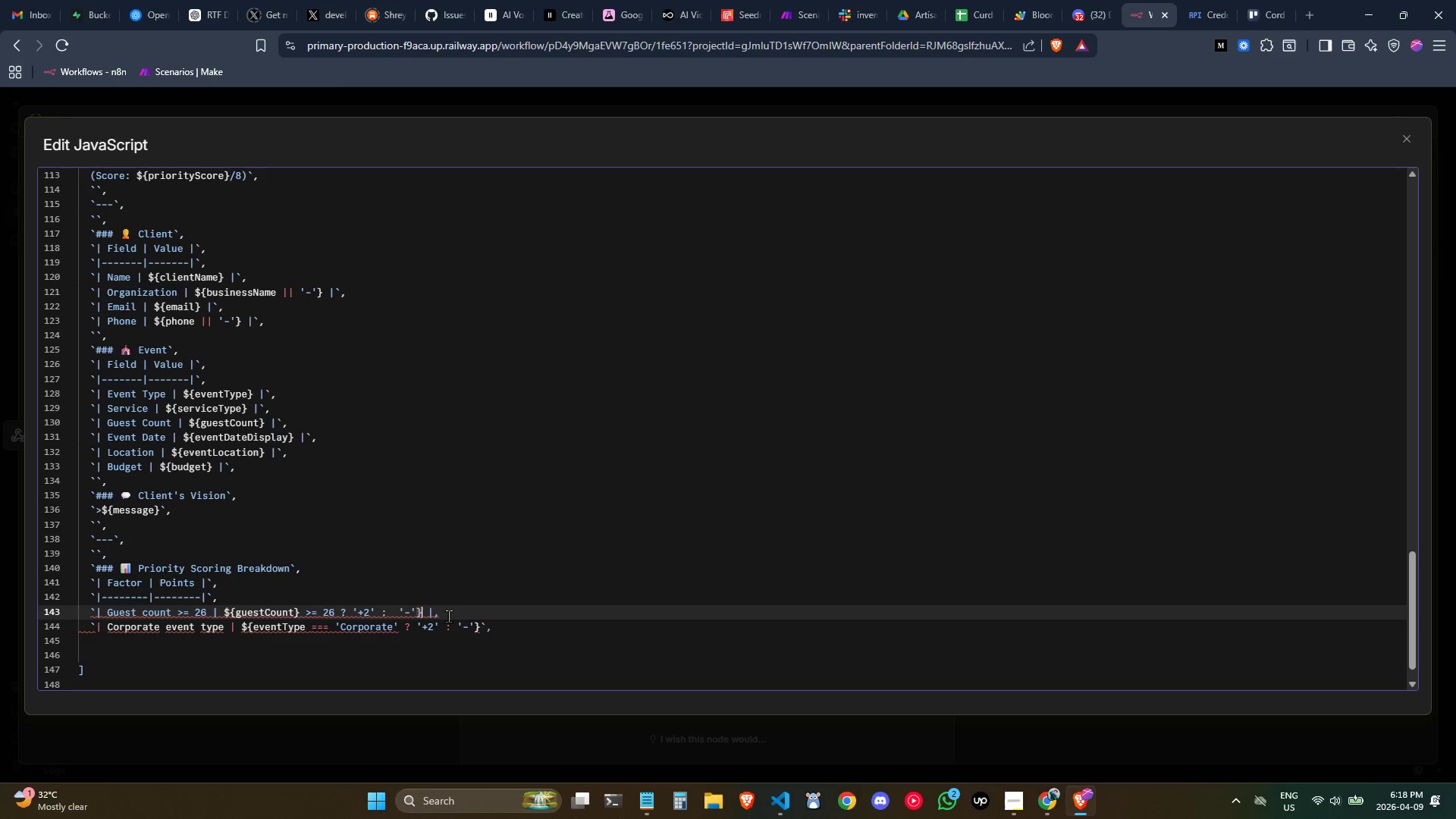 
key(ArrowRight)
 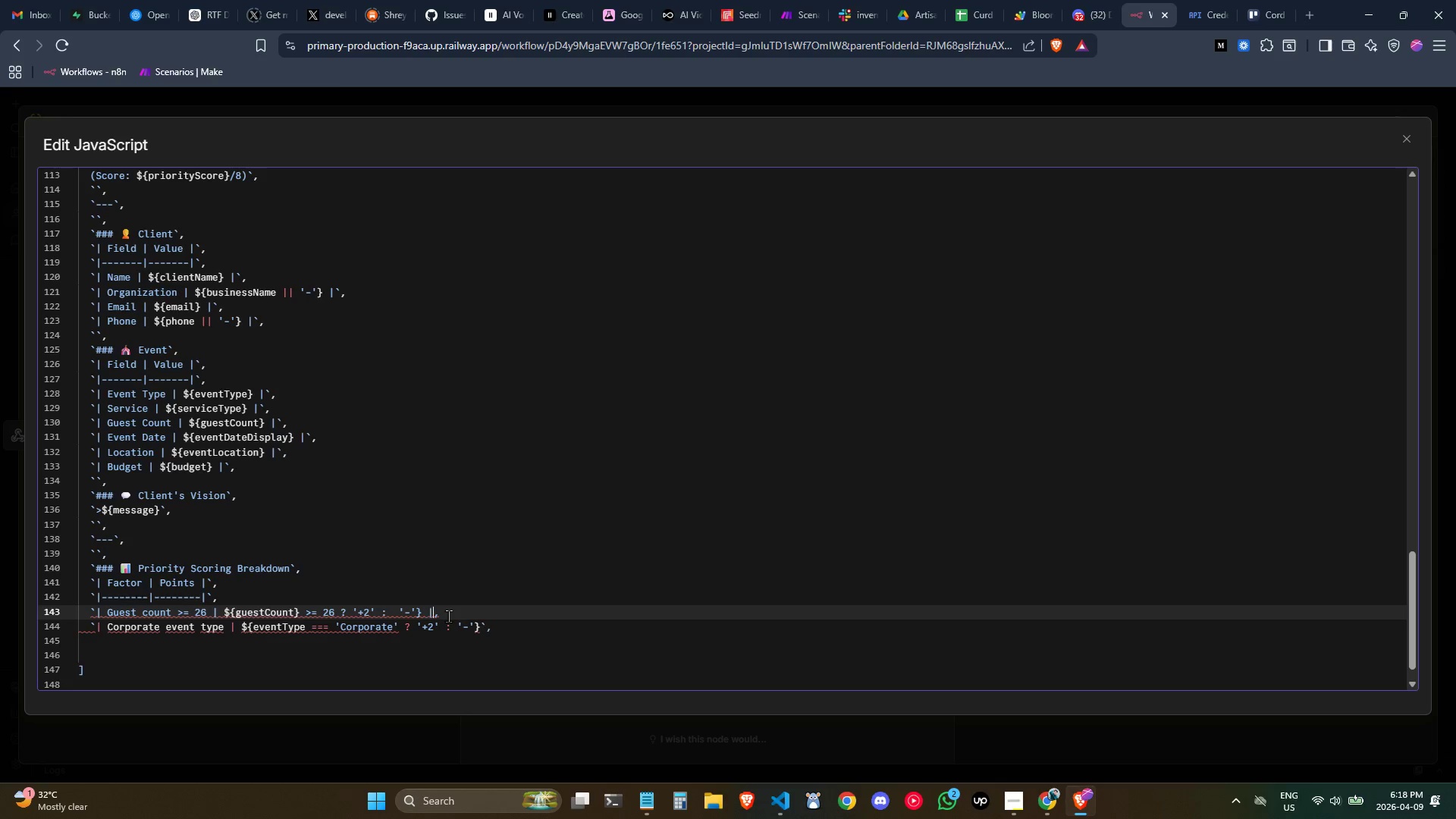 
key(ArrowRight)
 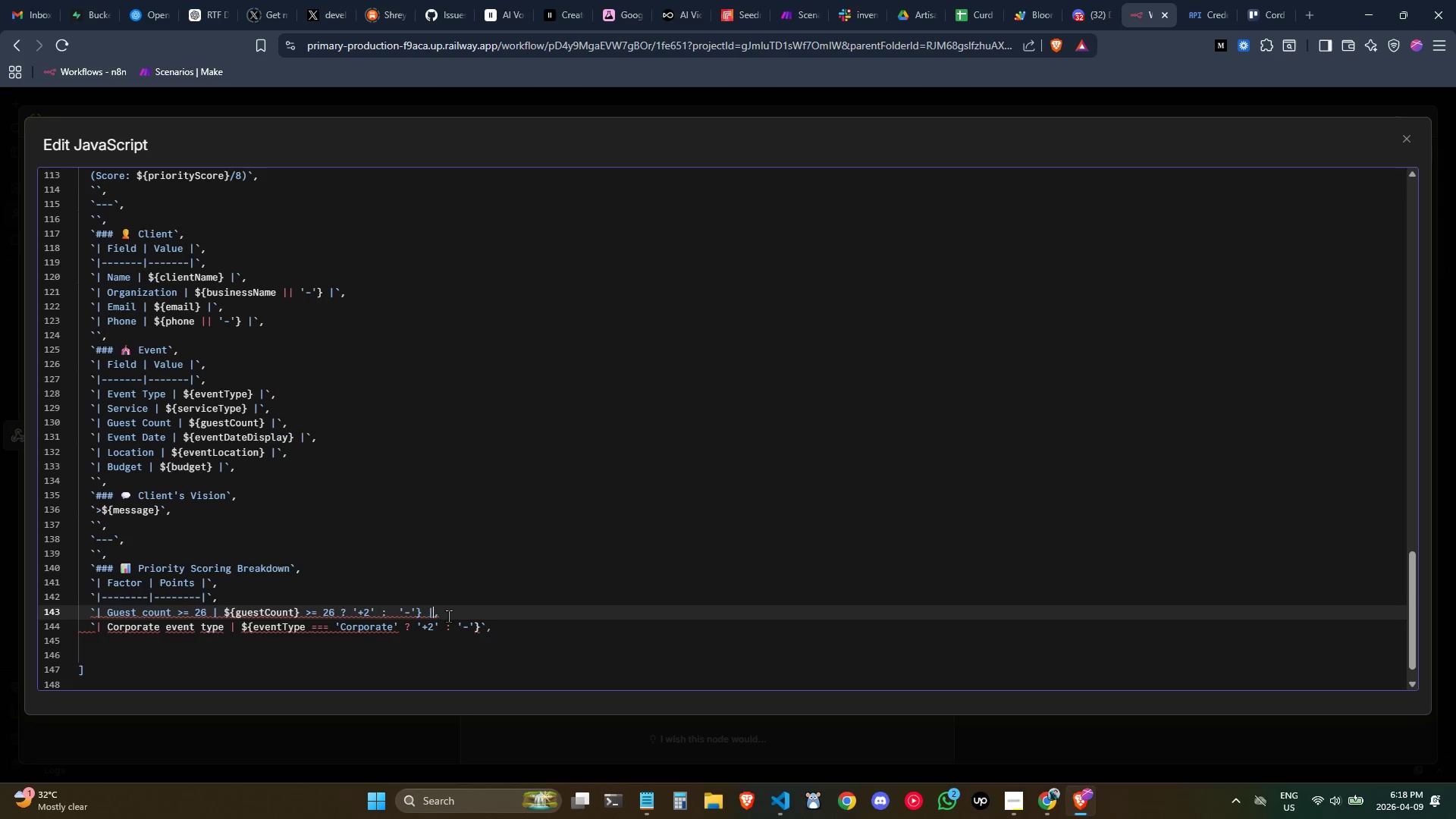 
key(ArrowRight)
 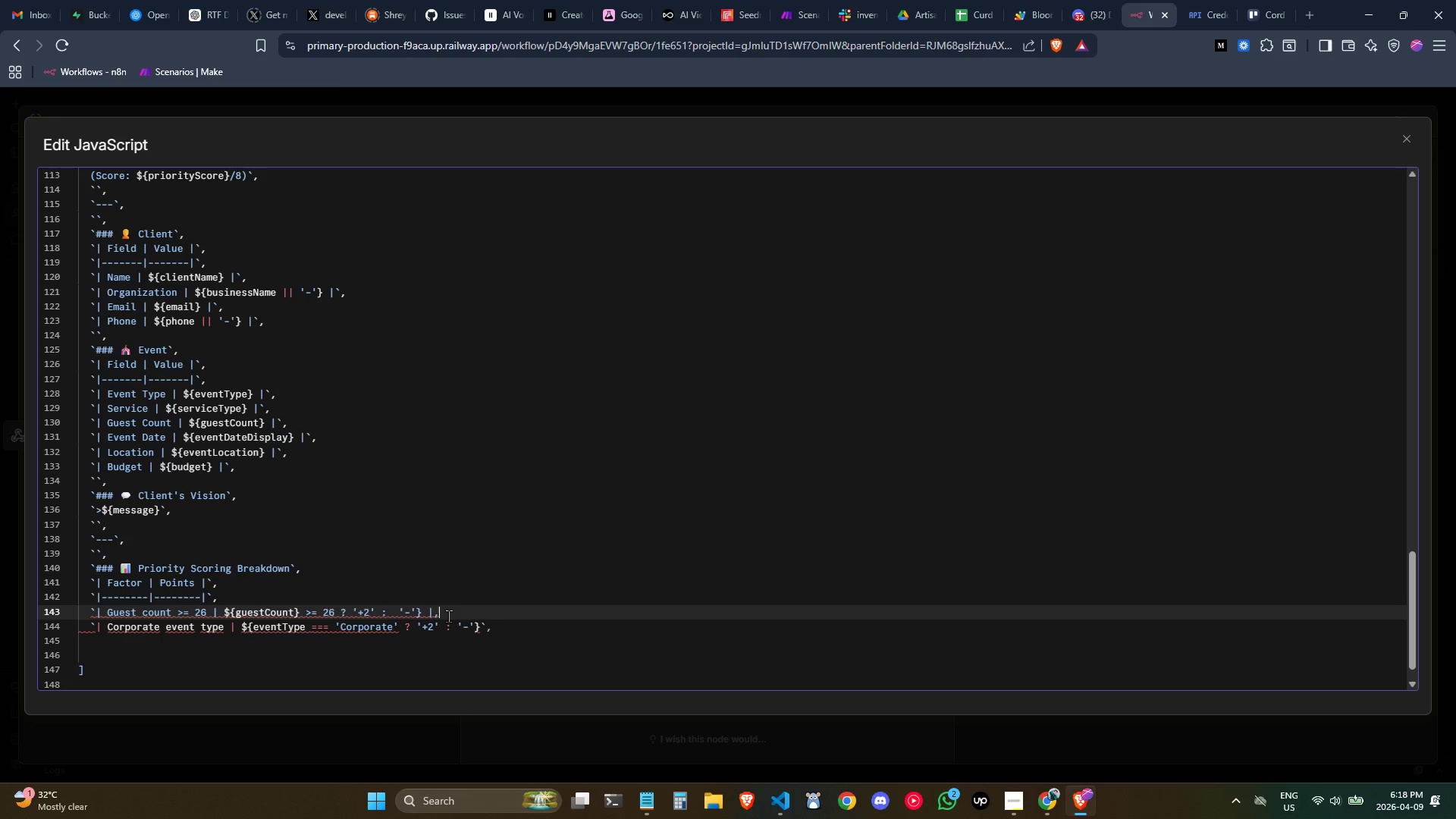 
key(ArrowLeft)
 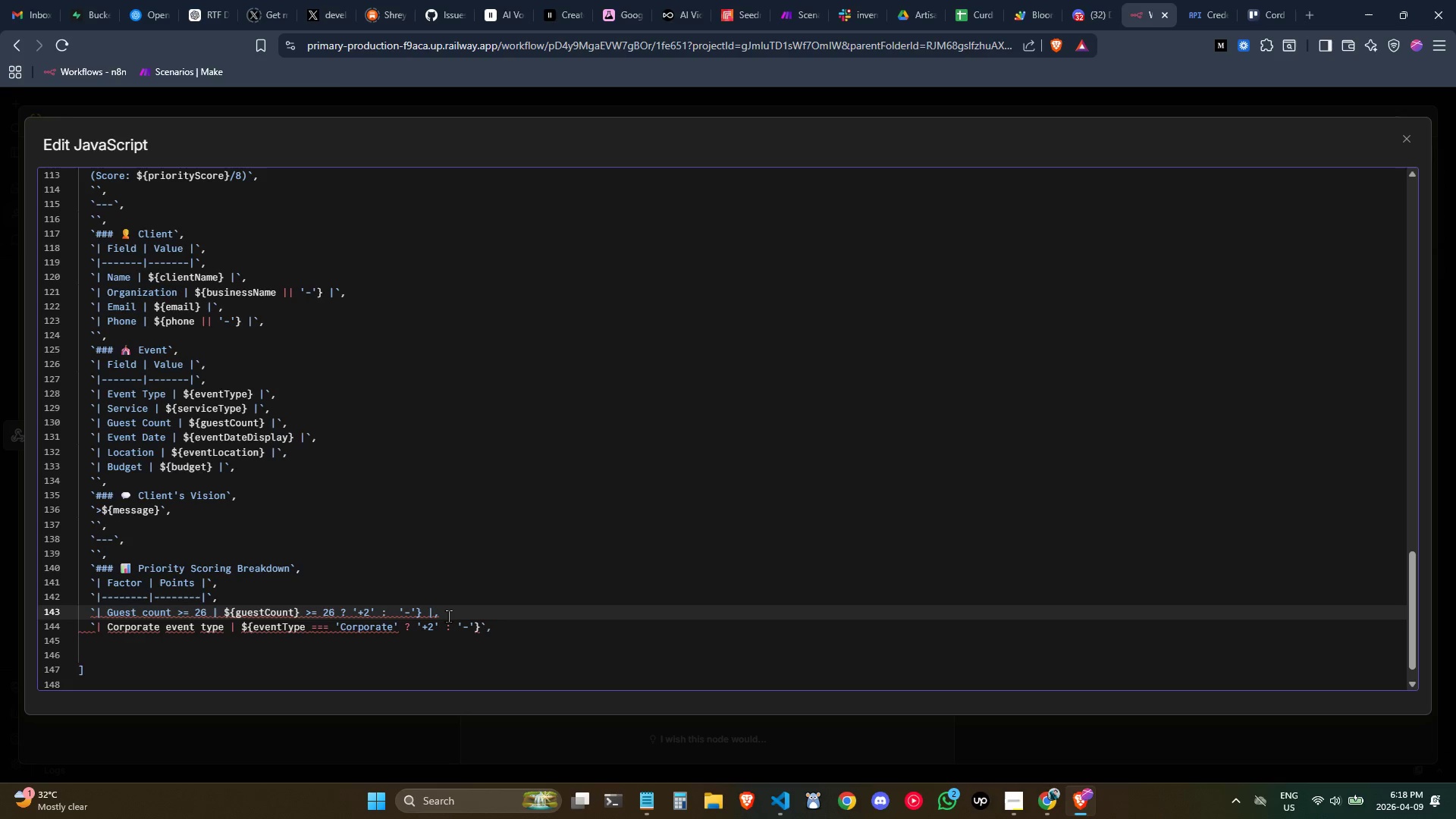 
key(Backquote)
 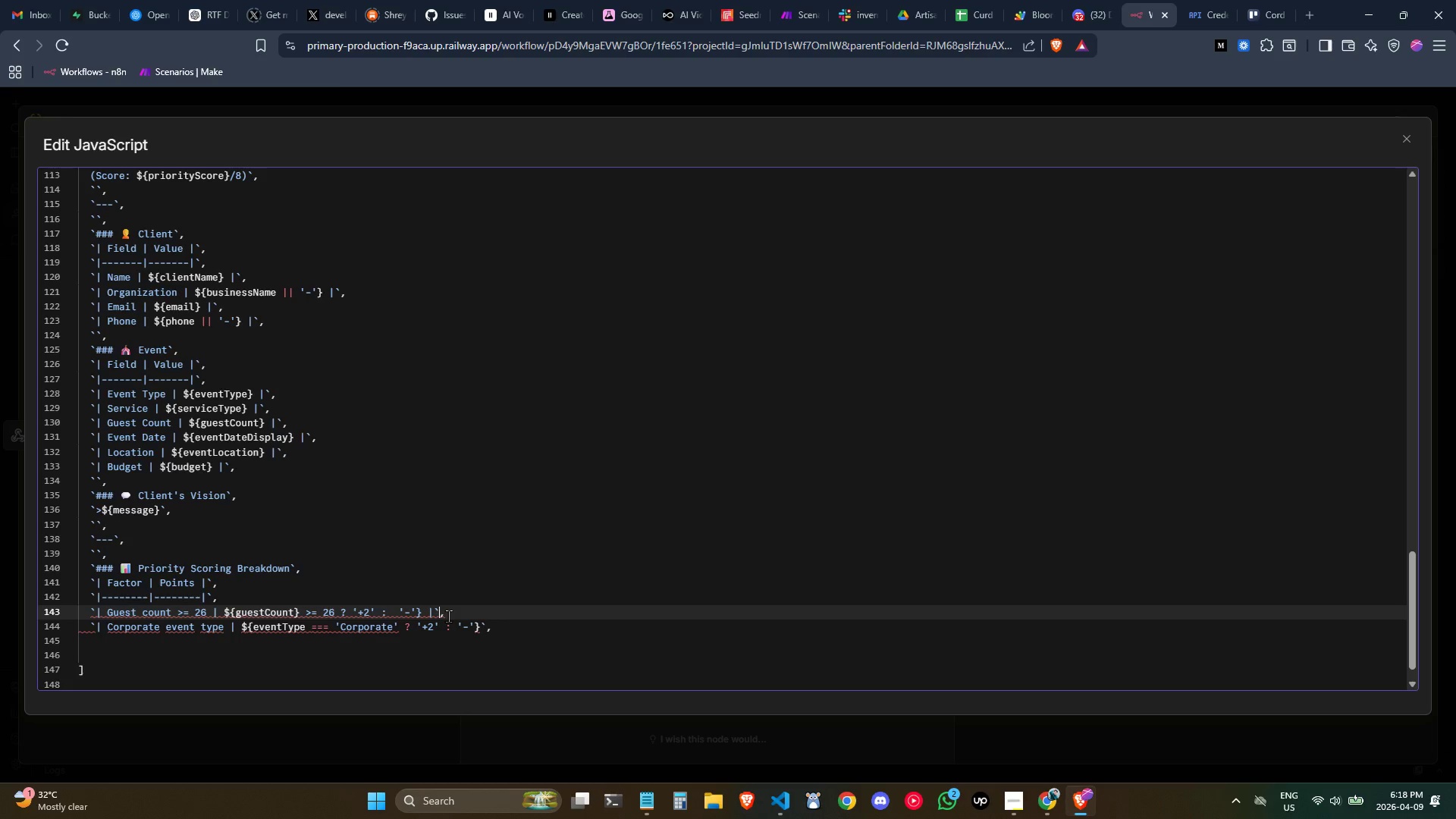 
key(ArrowRight)
 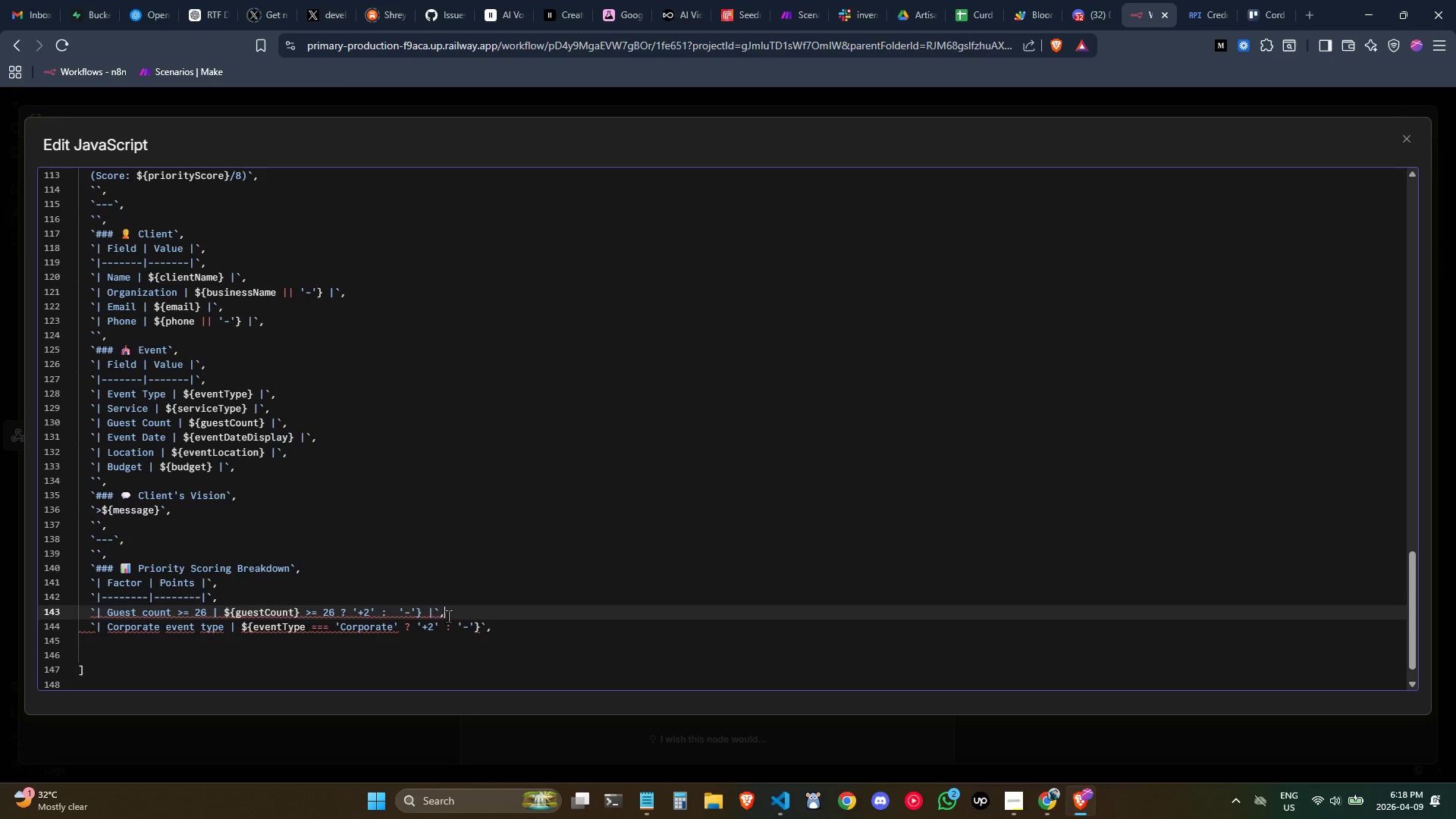 
key(ArrowRight)
 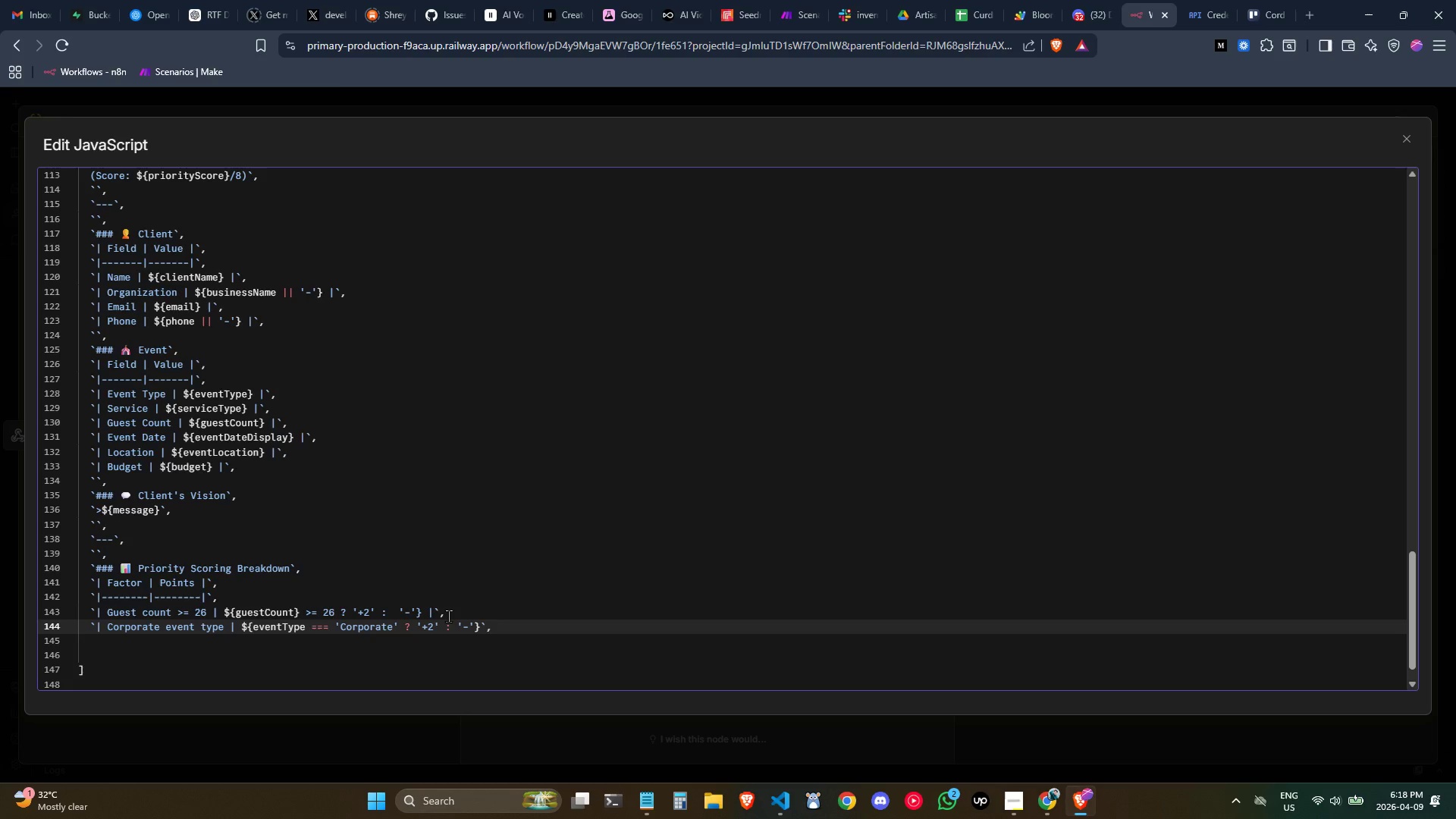 
key(ArrowDown)
 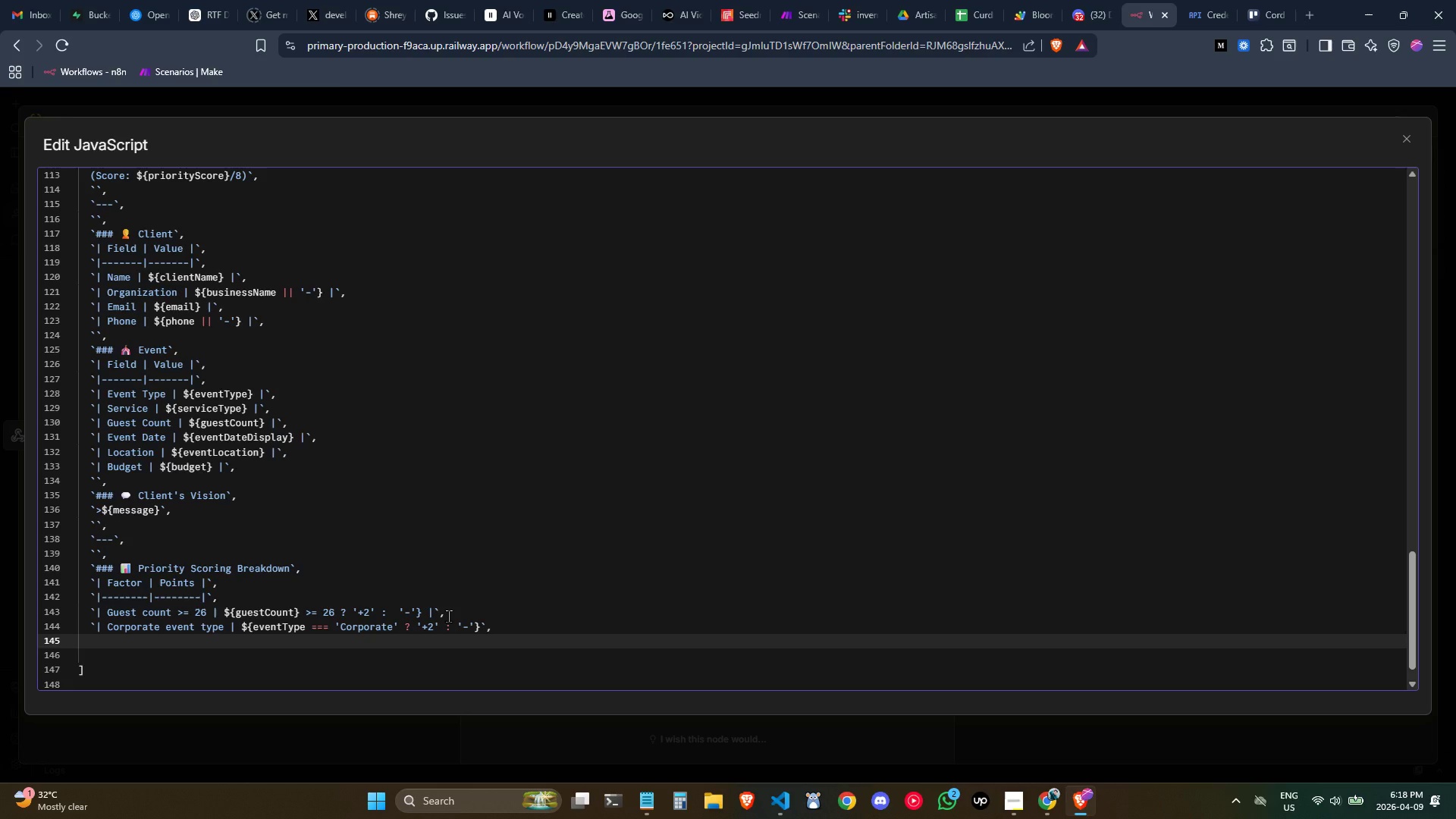 
key(Tab)
 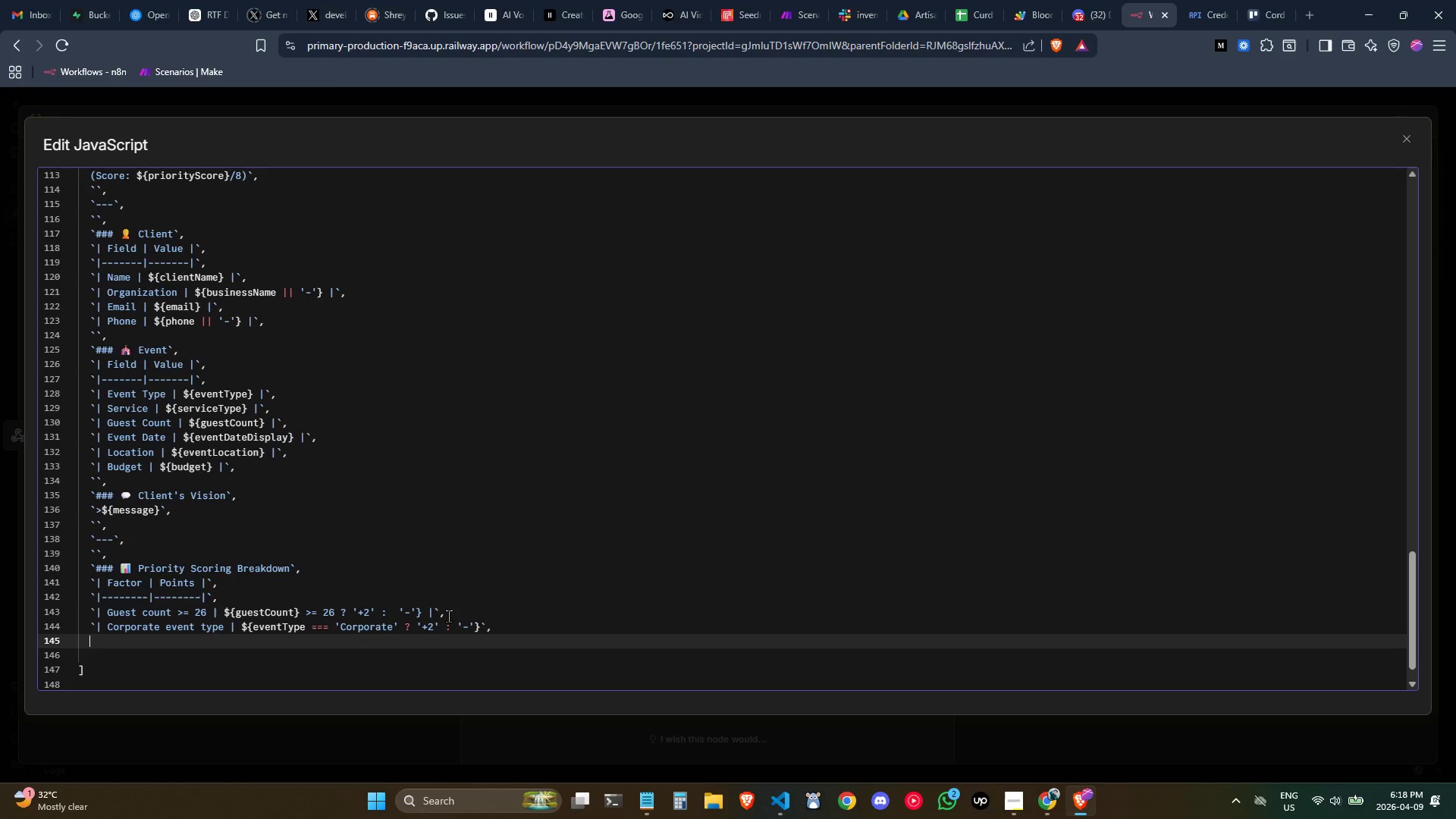 
key(Control+ControlLeft)
 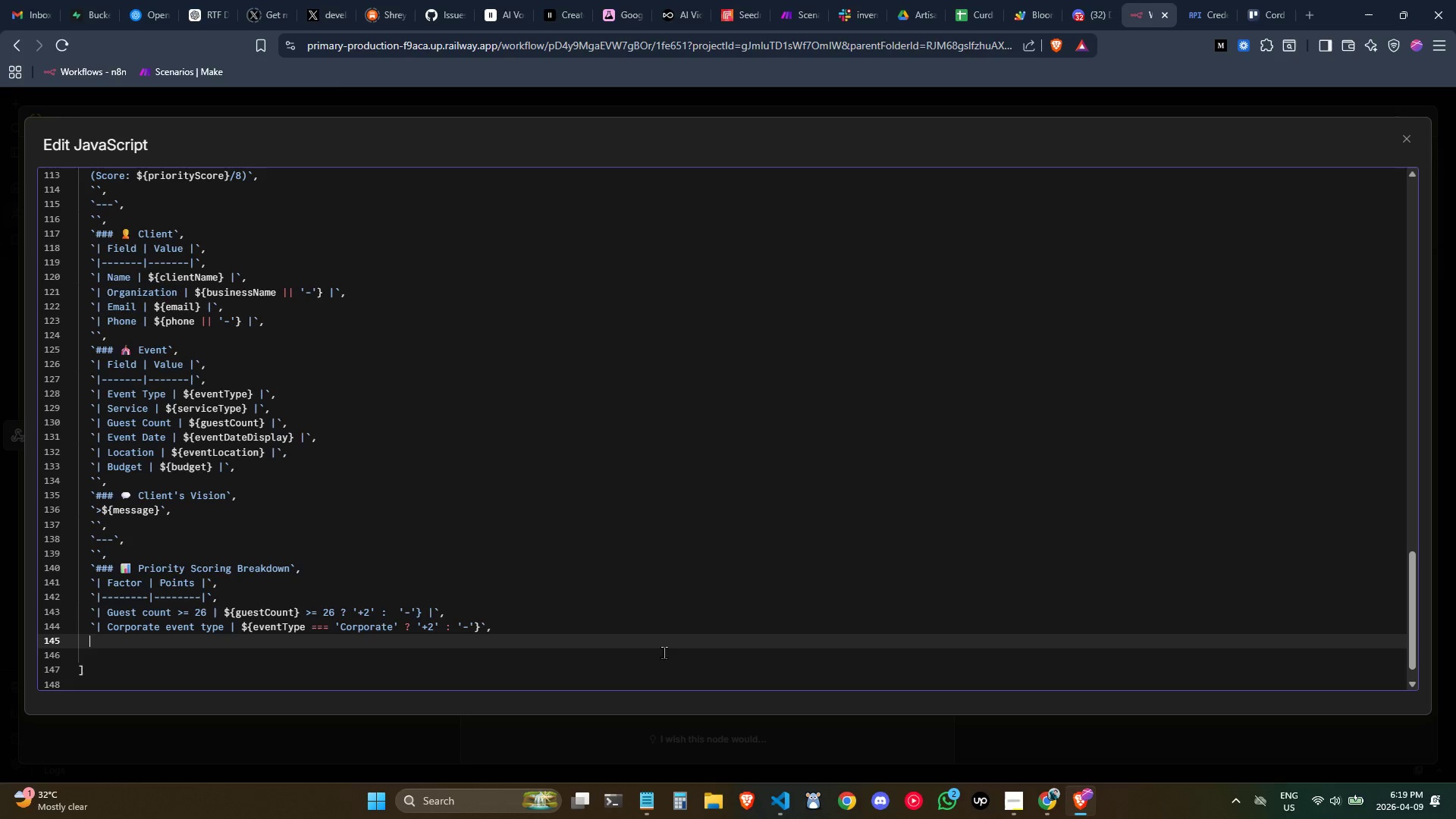 
wait(18.11)
 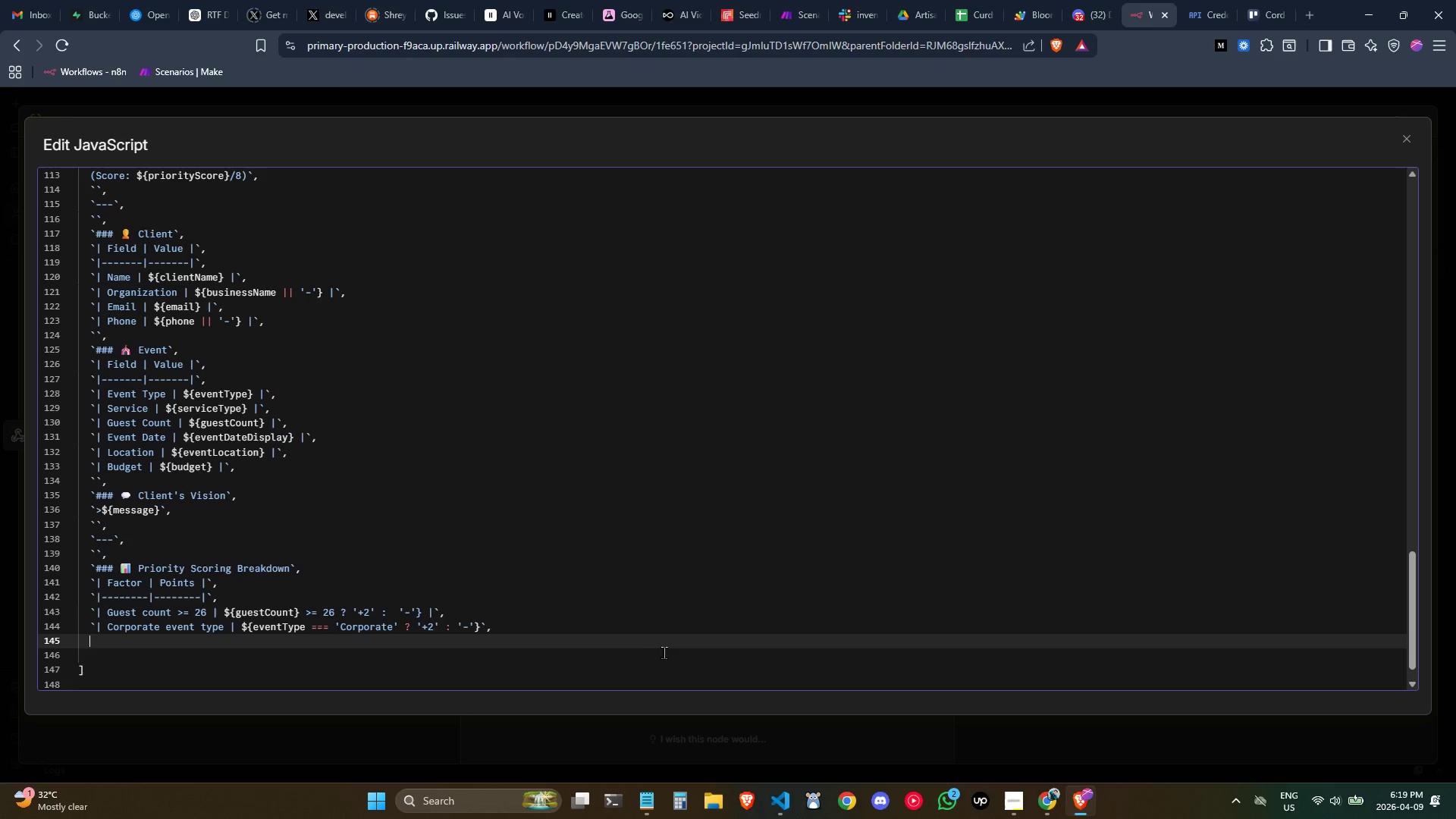 
key(Backspace)
type(`|Wee)
key(Backspace)
key(Backspace)
type( W)
key(Backspace)
key(Backspace)
key(Backspace)
type( Wedding sr)
key(Backspace)
type(ervice | ${})
 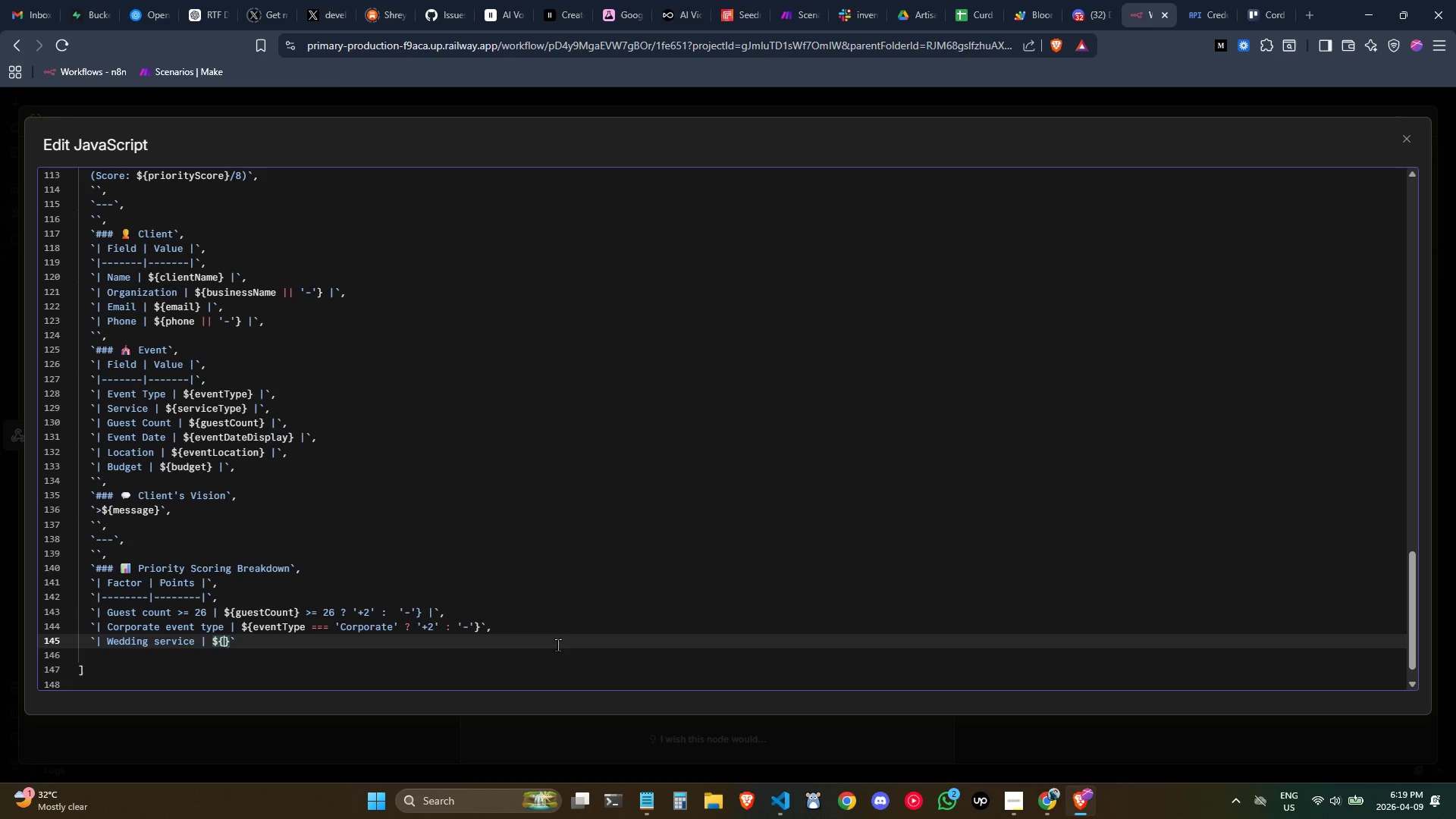 
 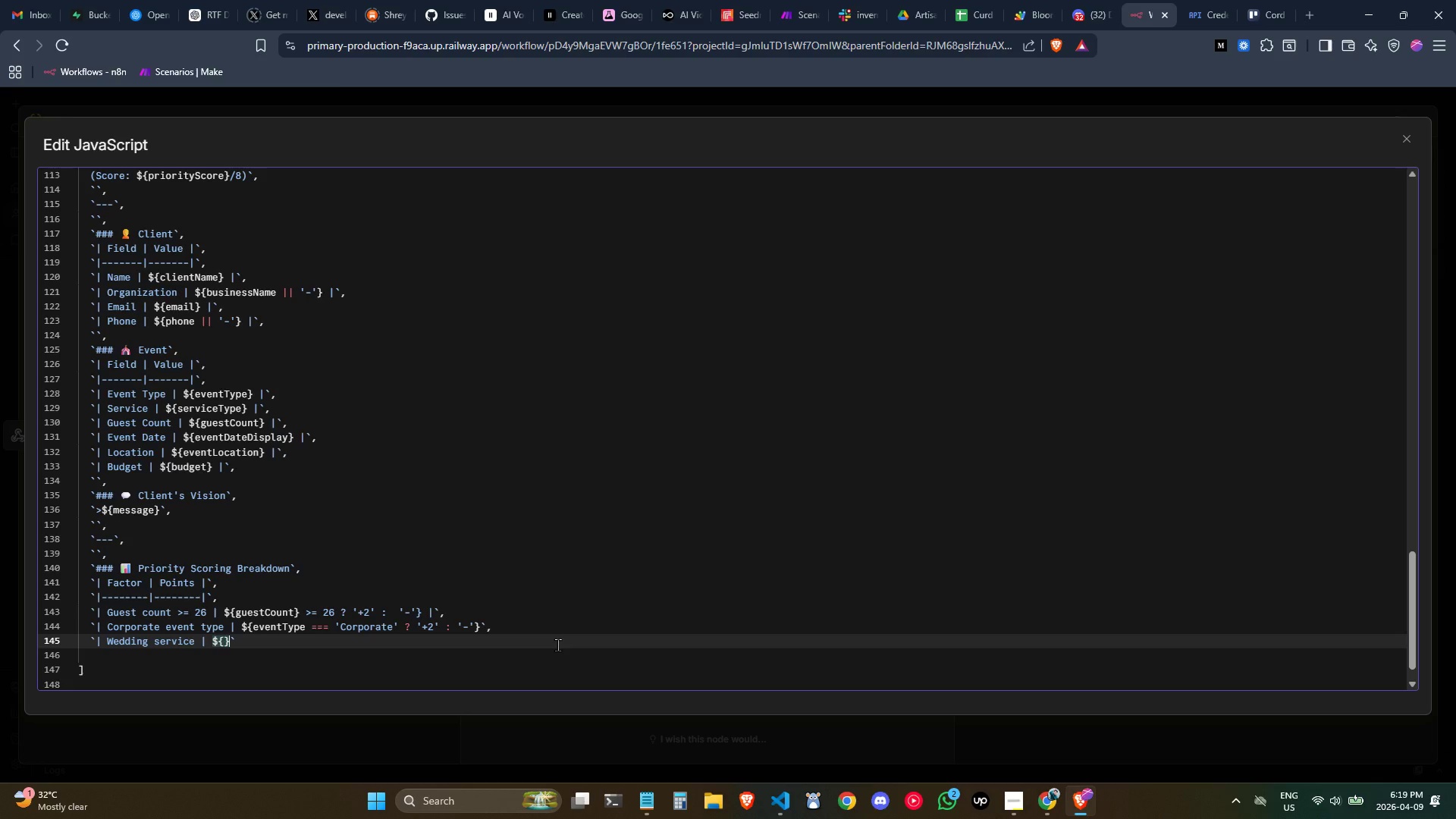 
key(ArrowLeft)
 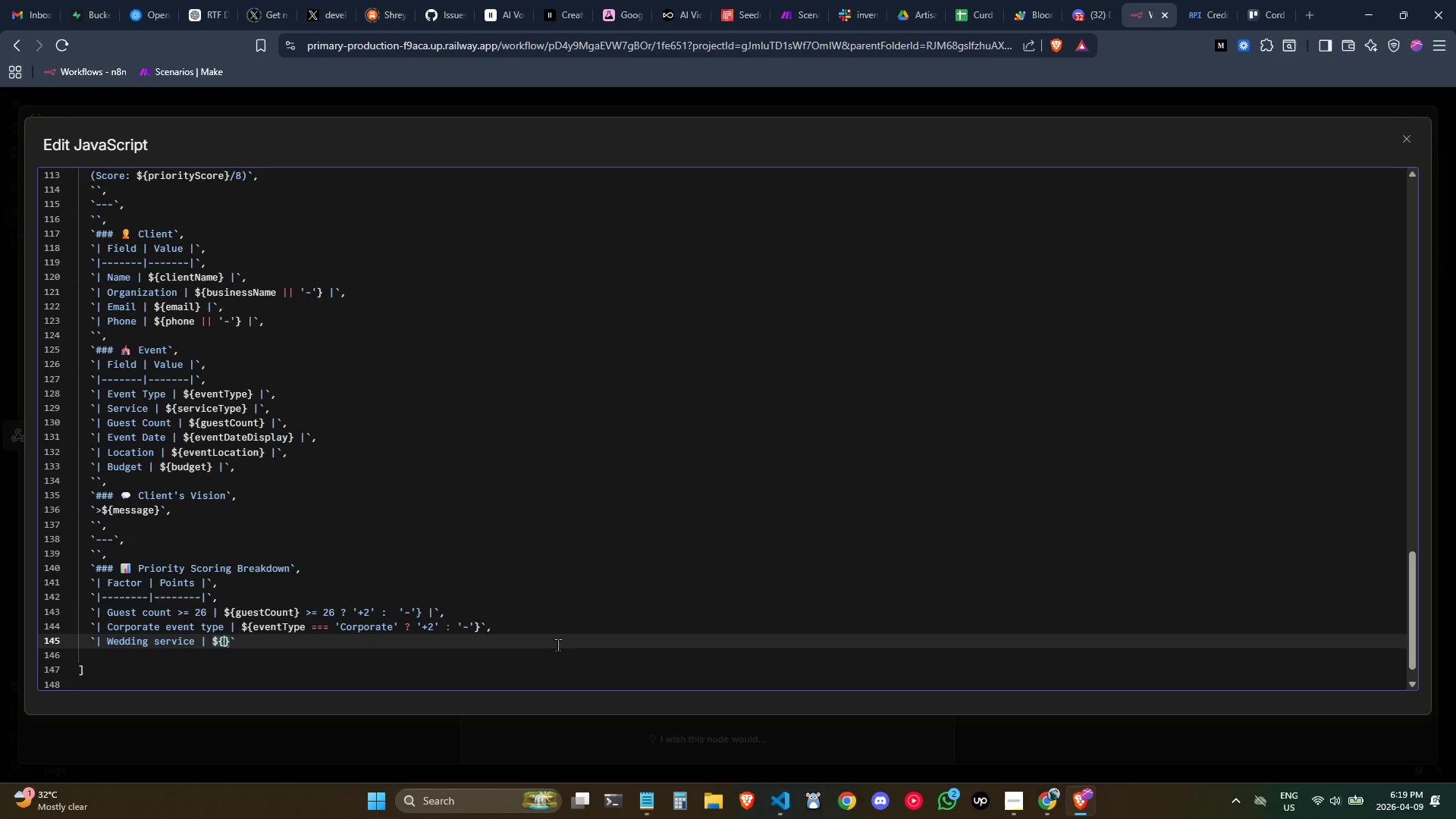 
type(servicelower)
 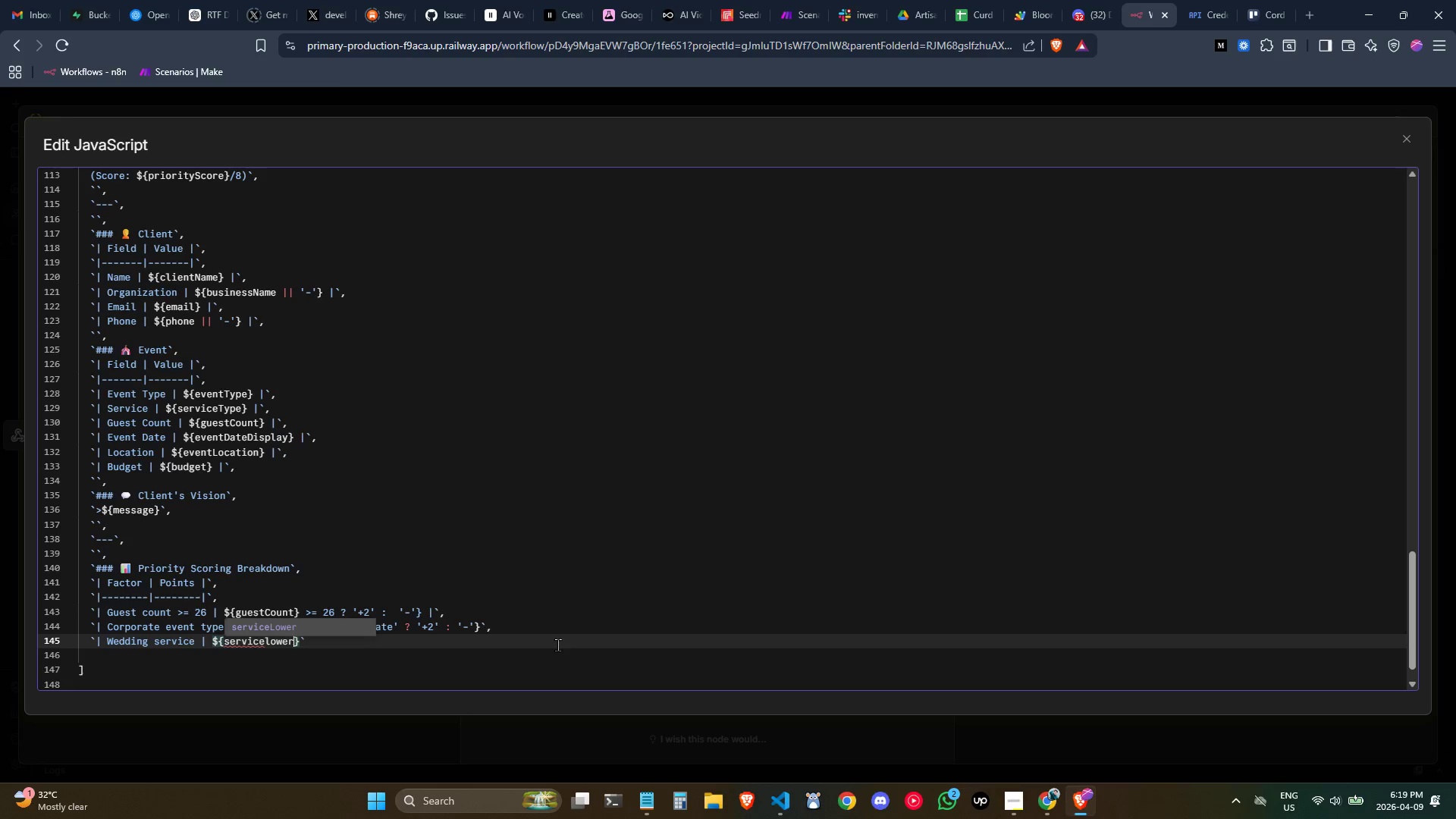 
key(Enter)
 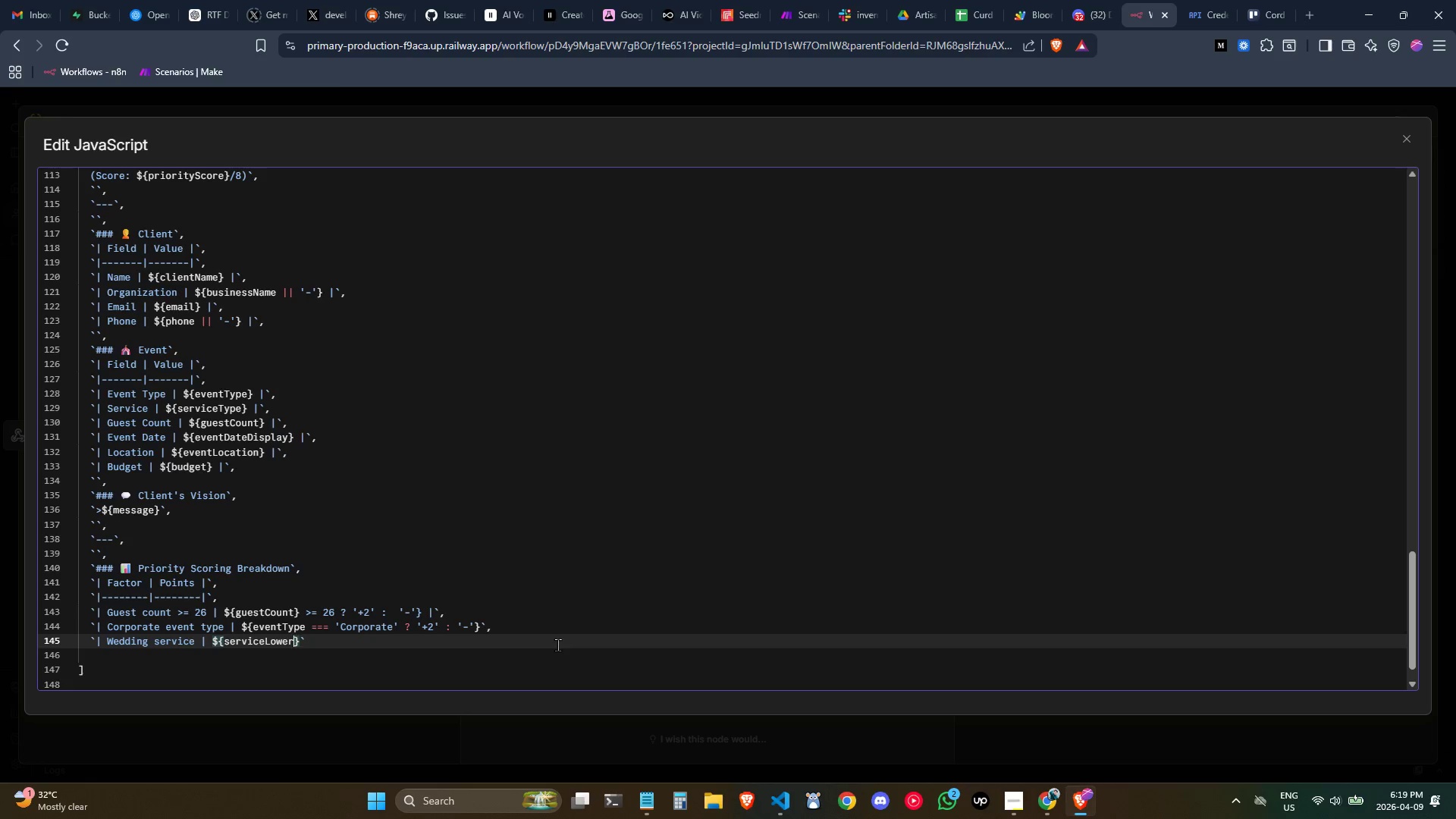 
key(ArrowRight)
 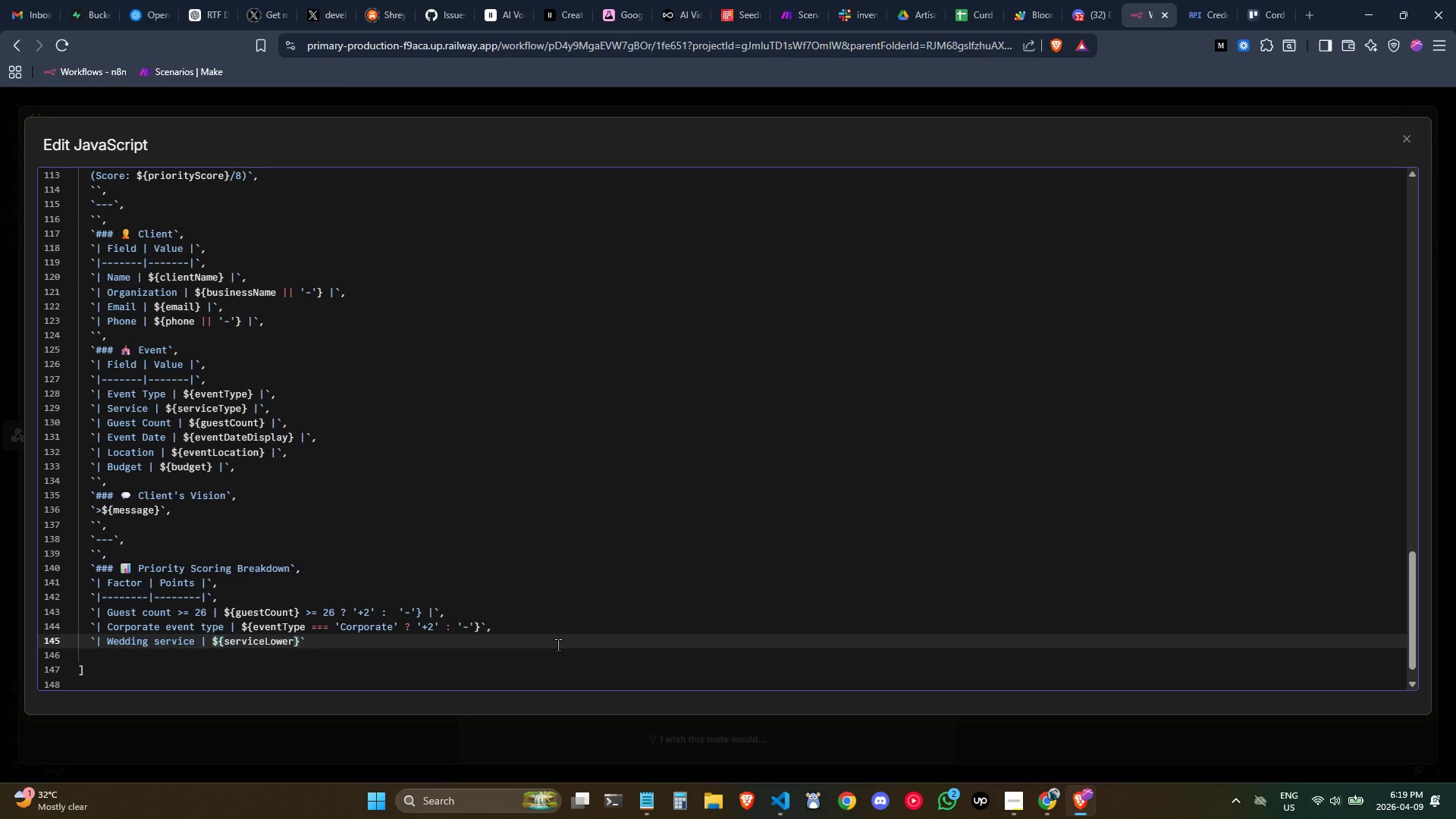 
key(ArrowLeft)
 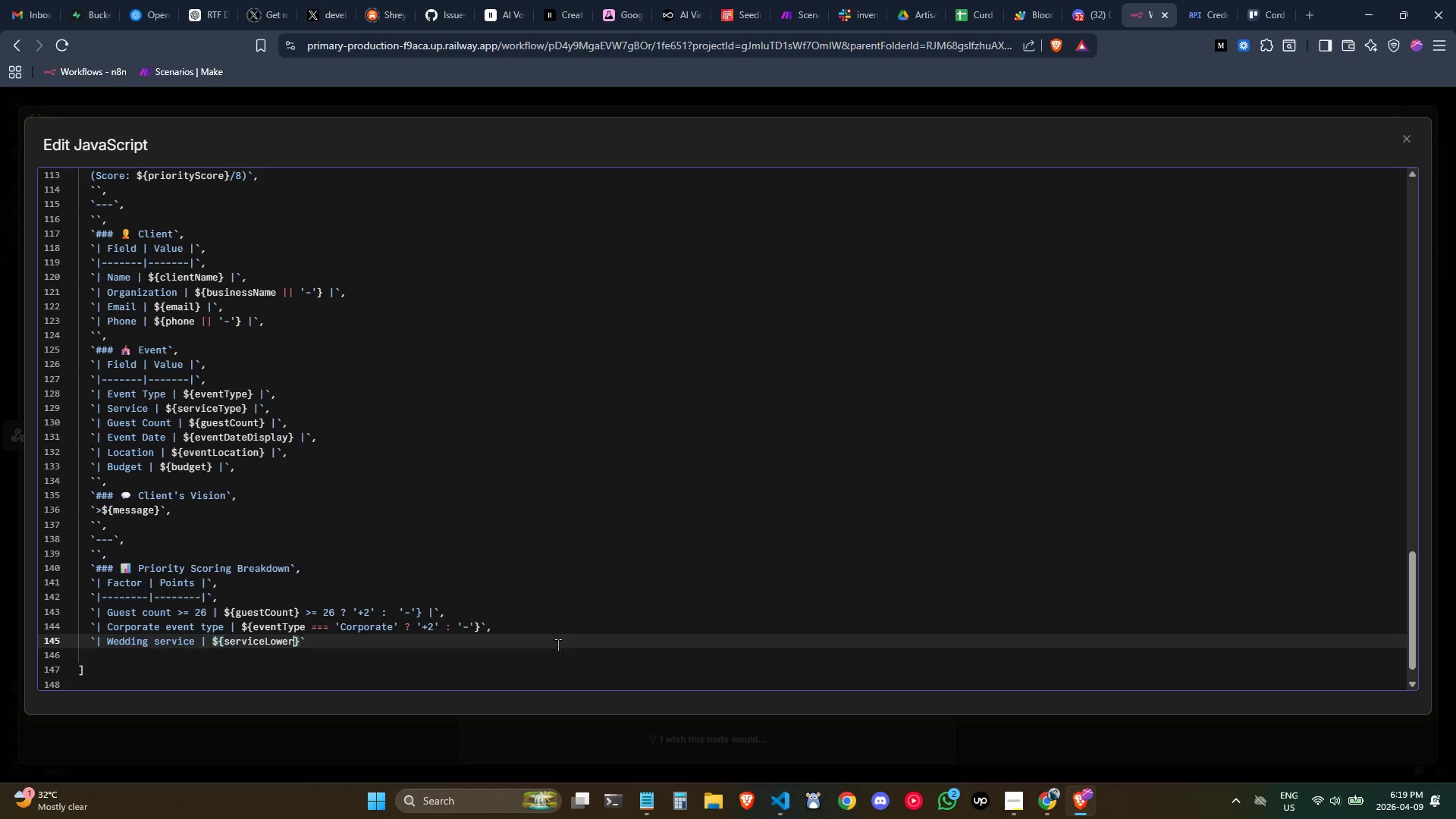 
type(.includes()
 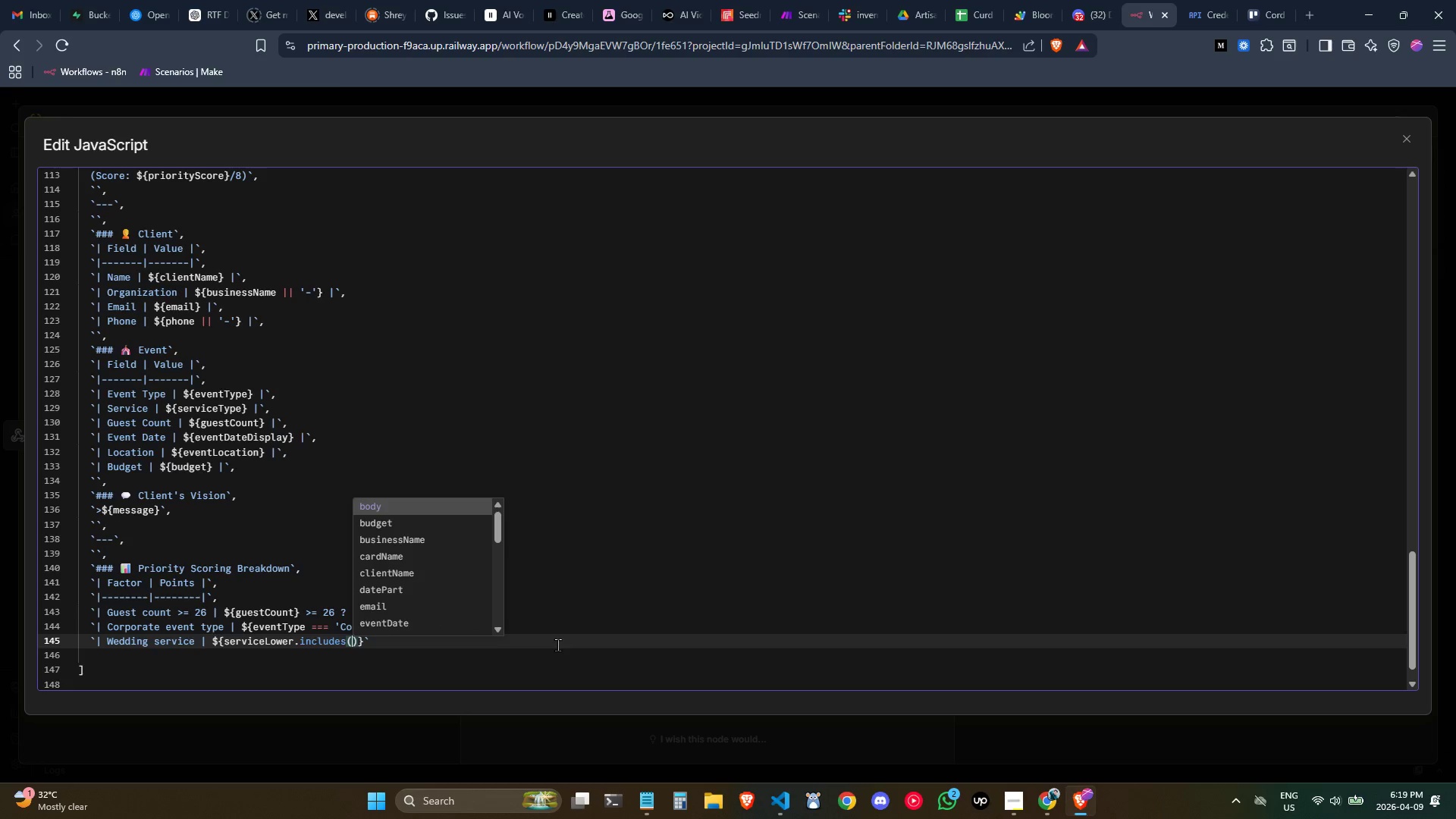 
wait(11.84)
 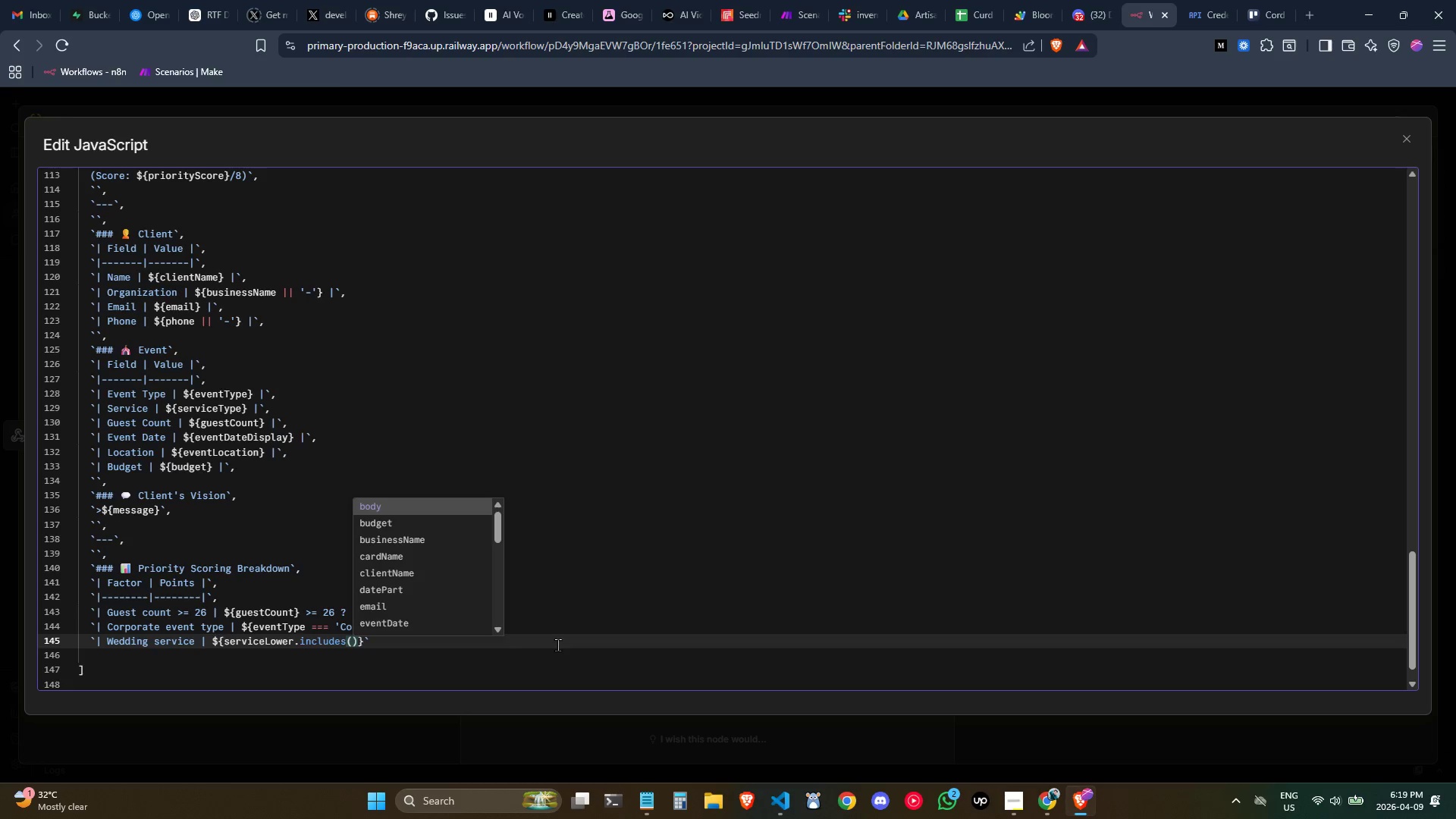 
type('wedding)
 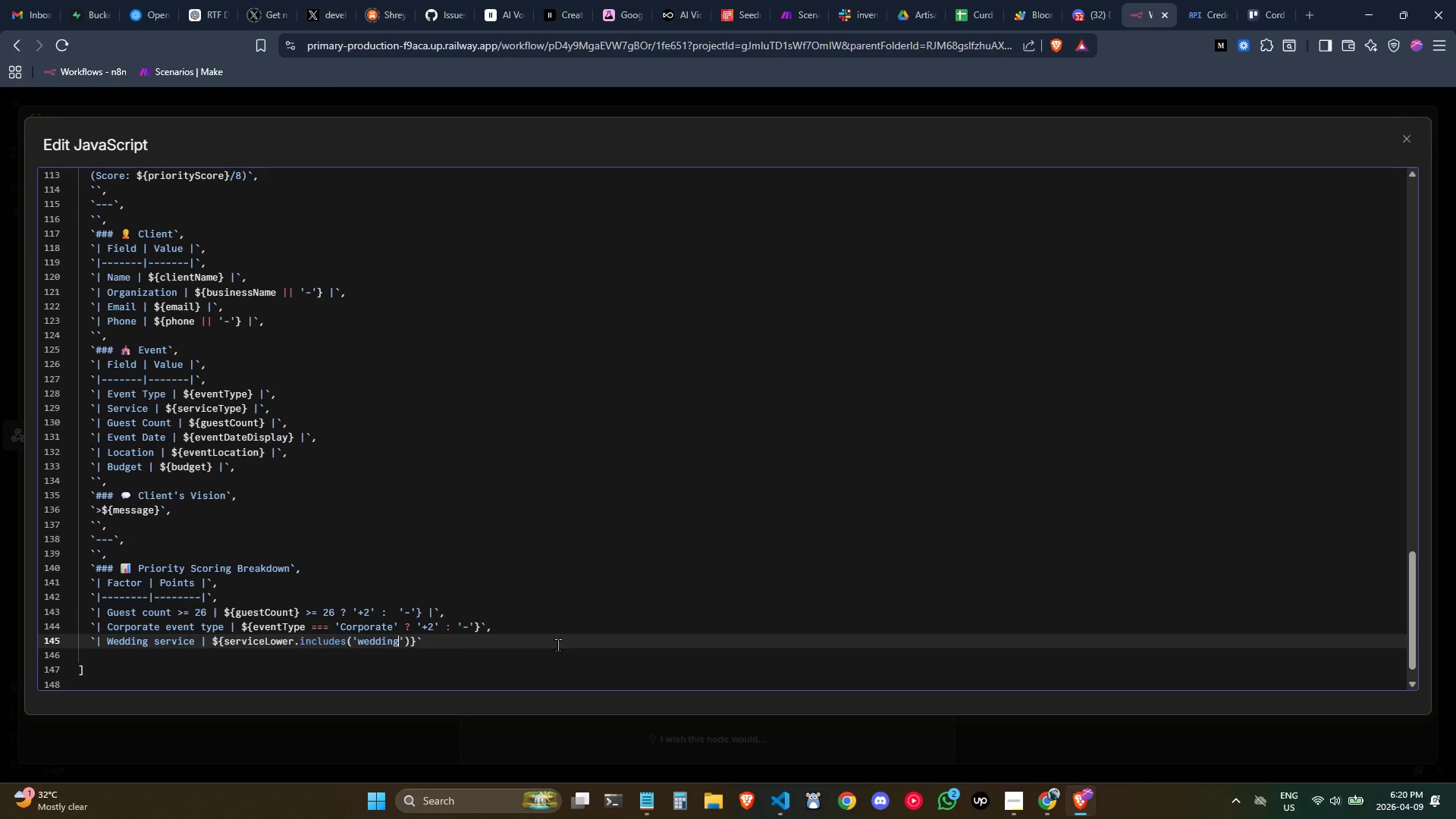 
key(ArrowRight)
 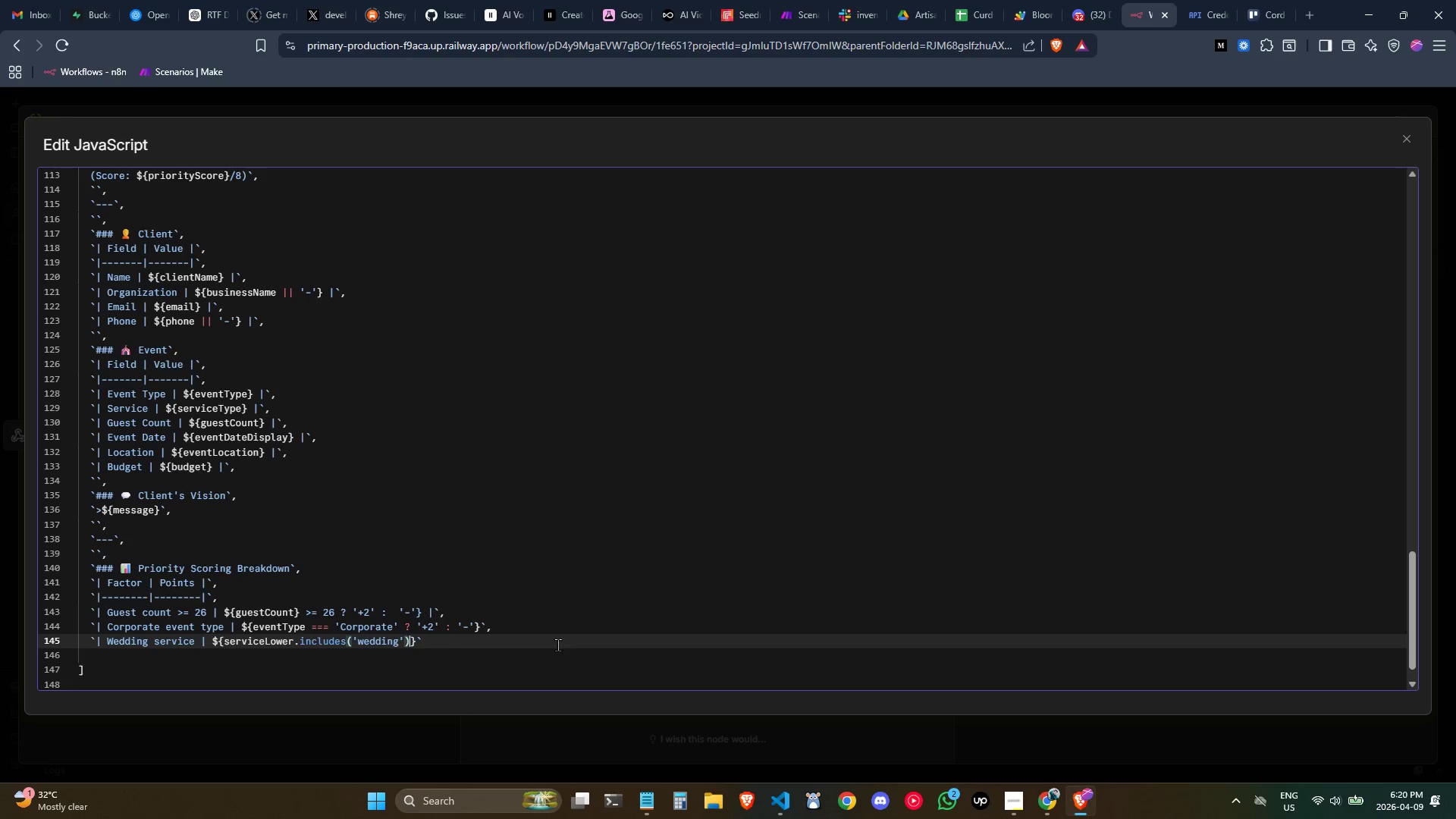 
key(ArrowRight)
 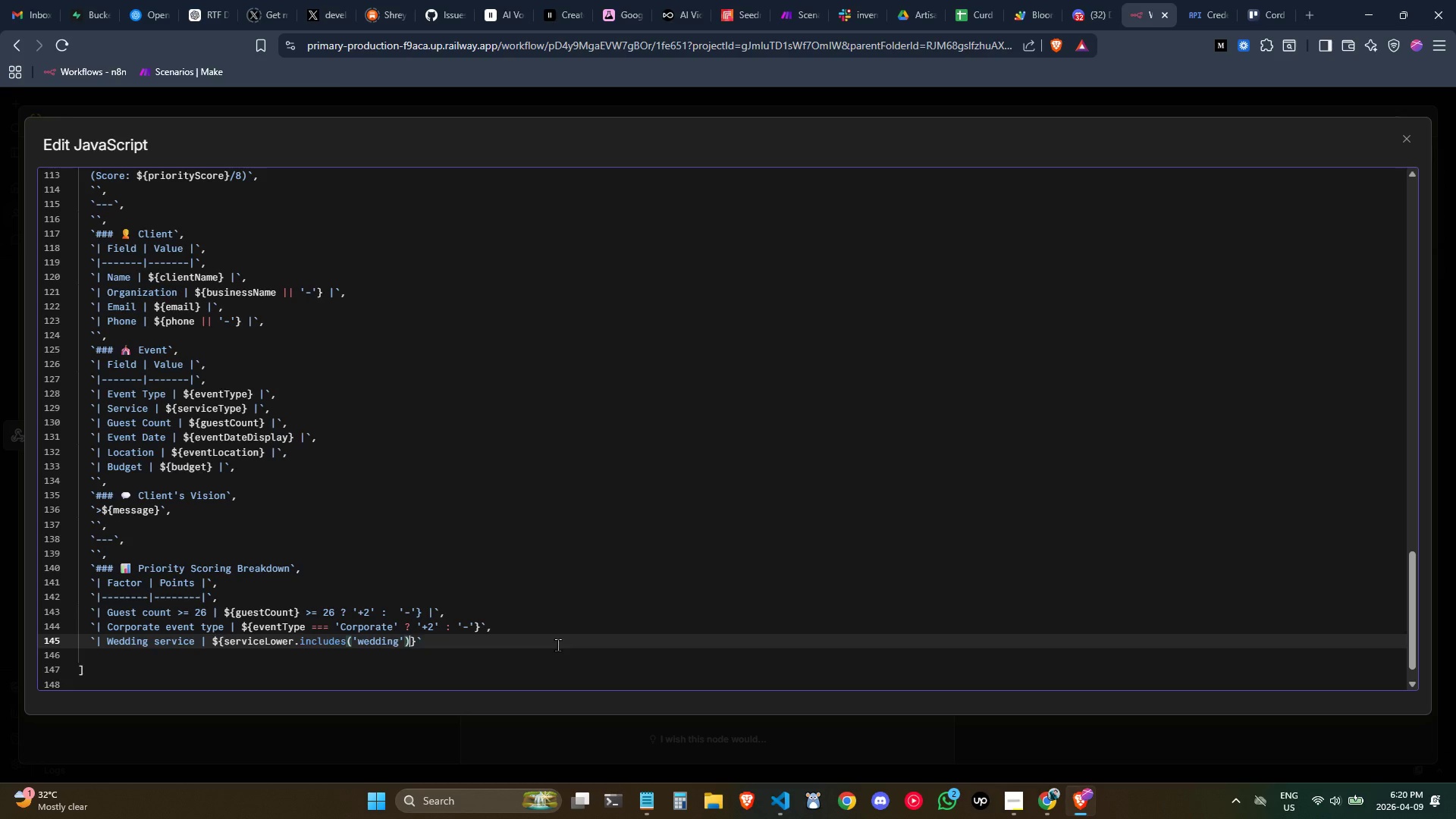 
key(Space)
 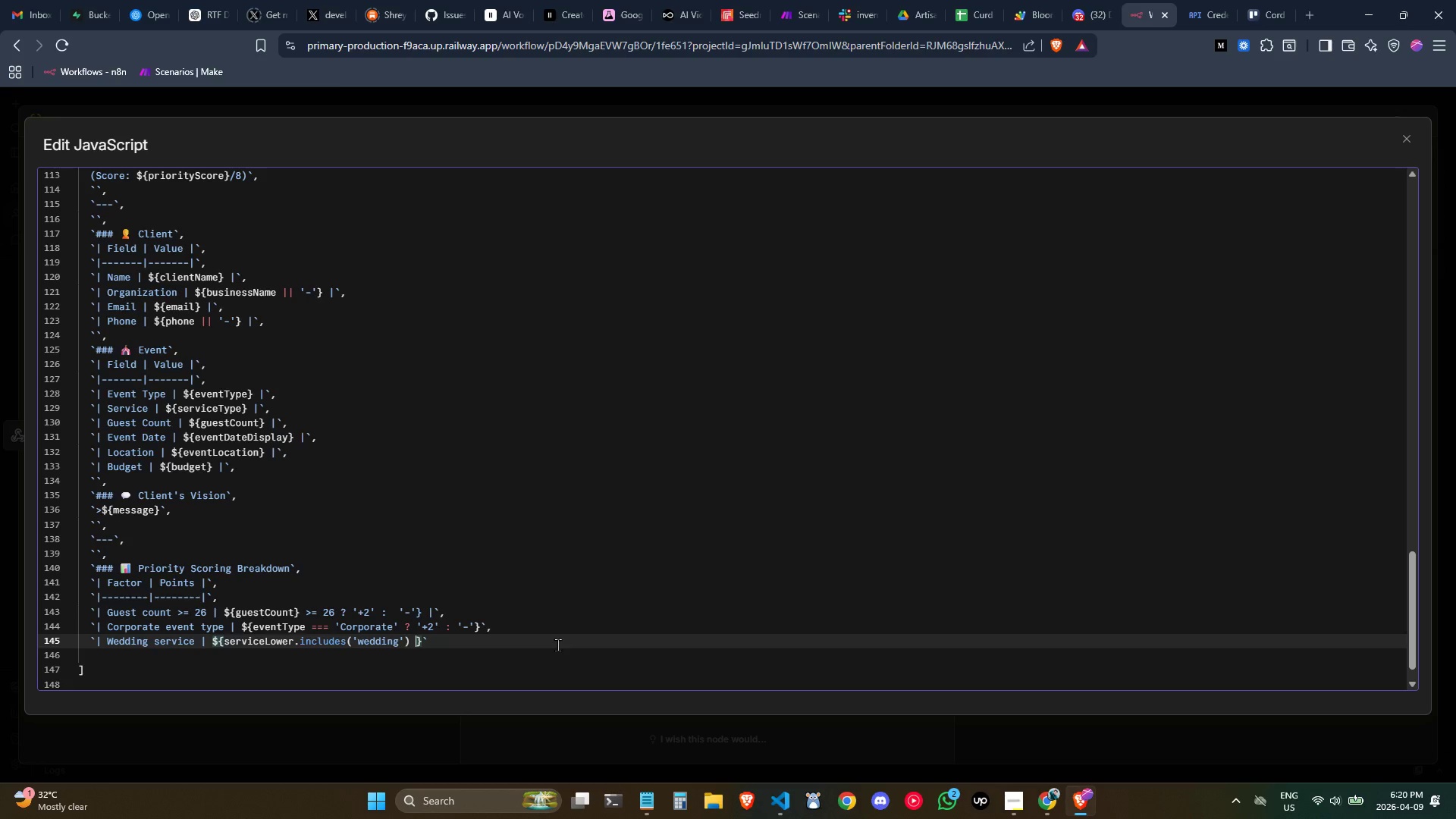 
key(Shift+Slash)
 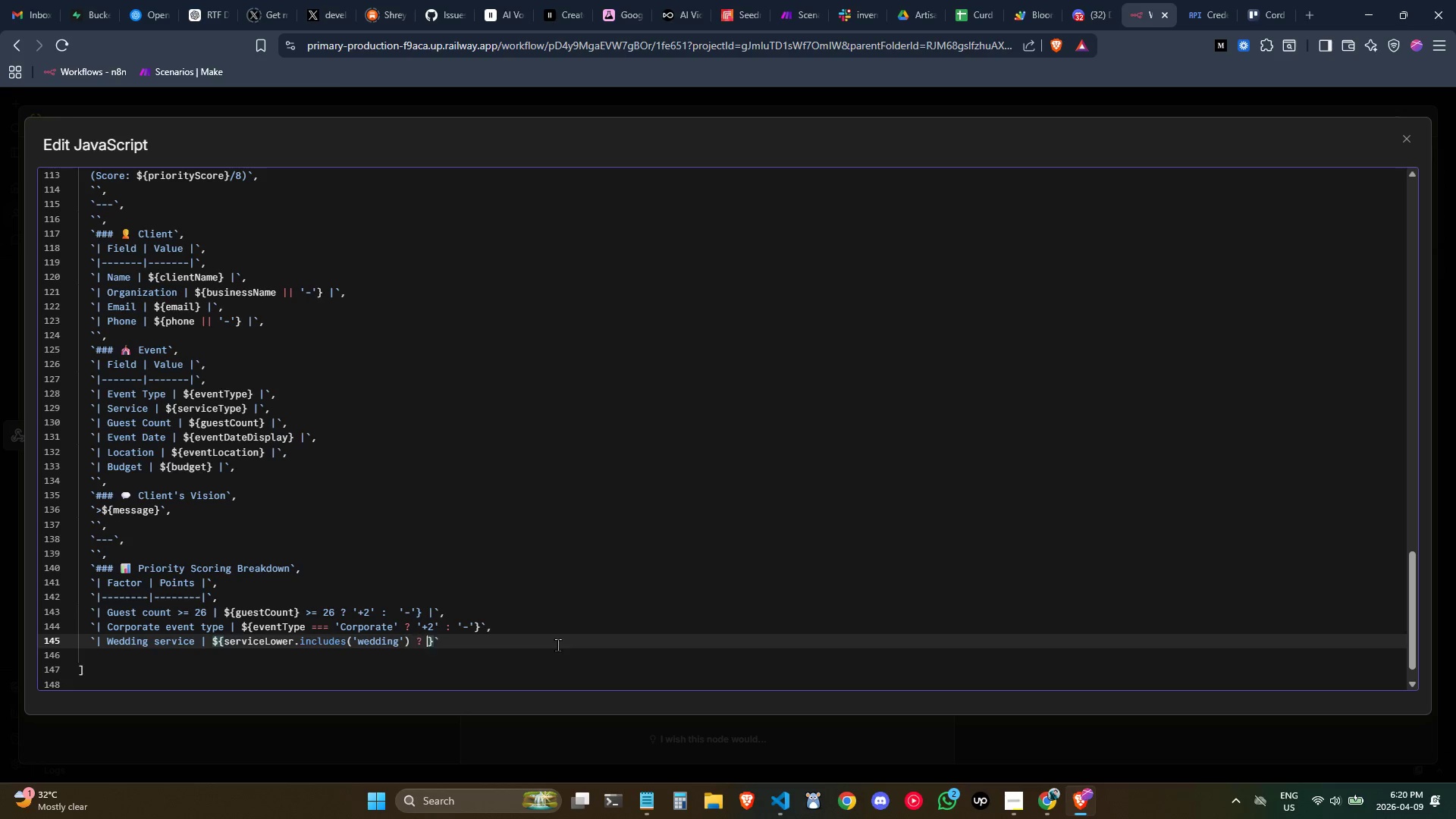 
key(Space)
 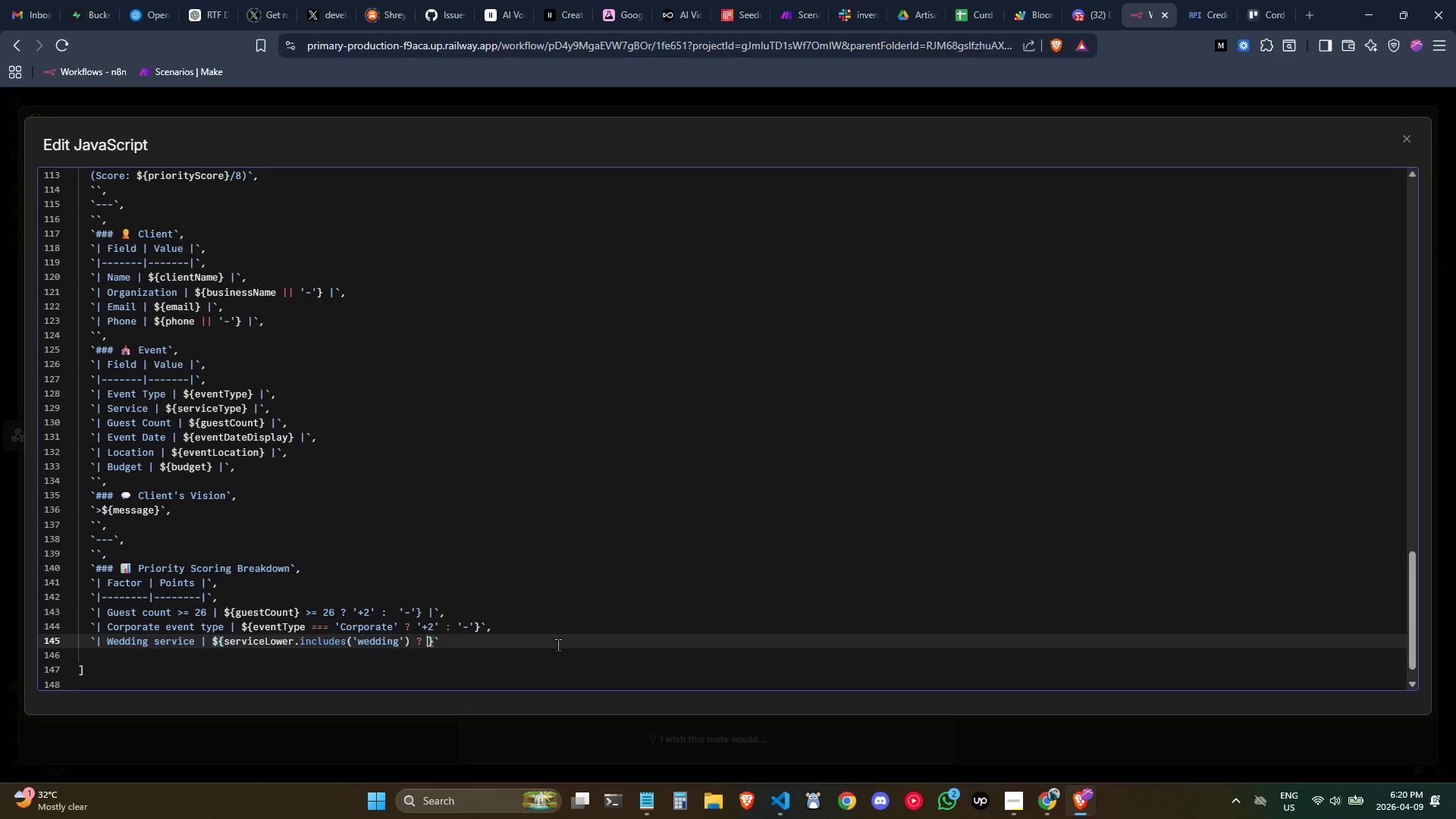 
key(Quote)
 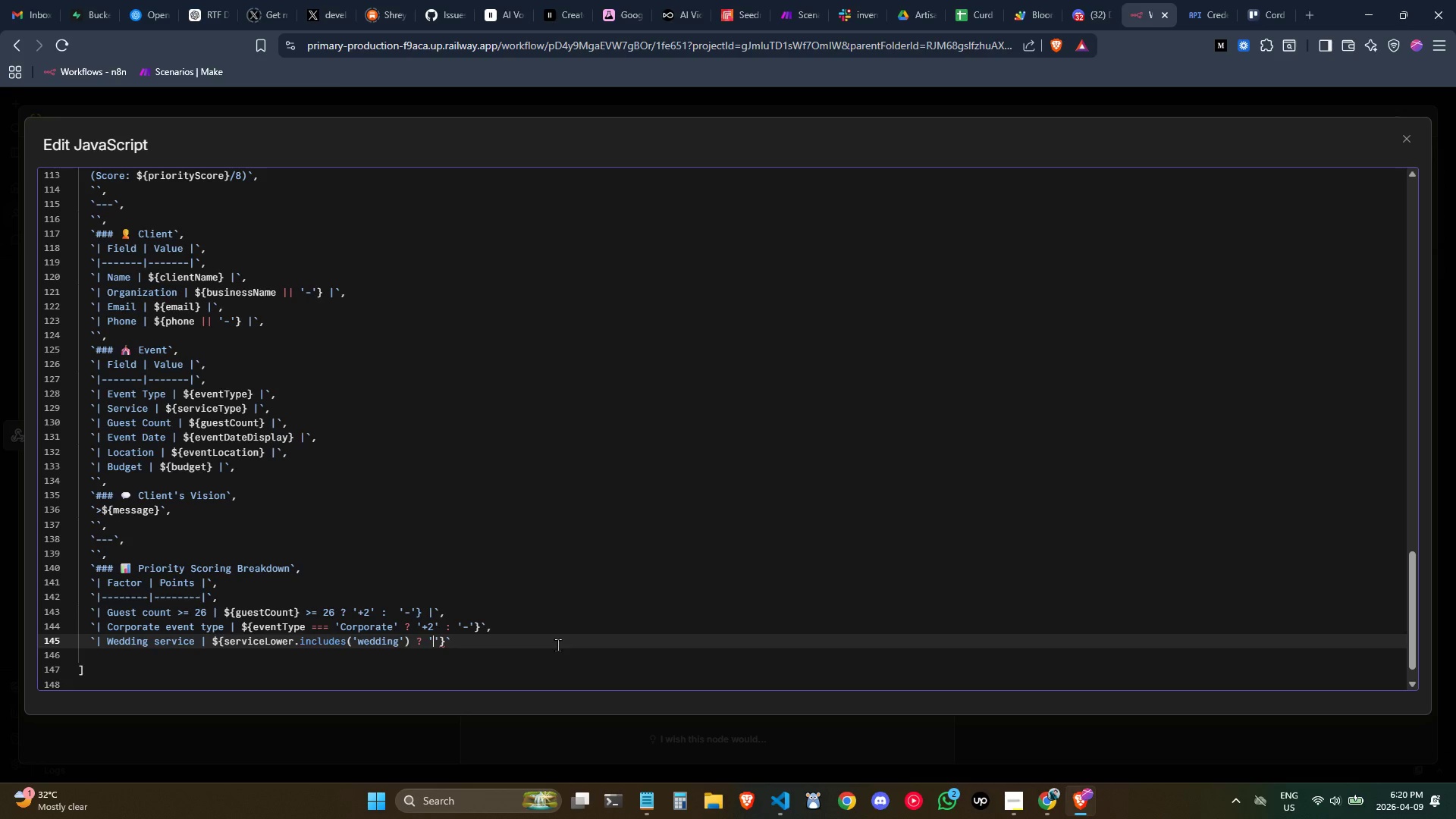 
key(Shift+ShiftLeft)
 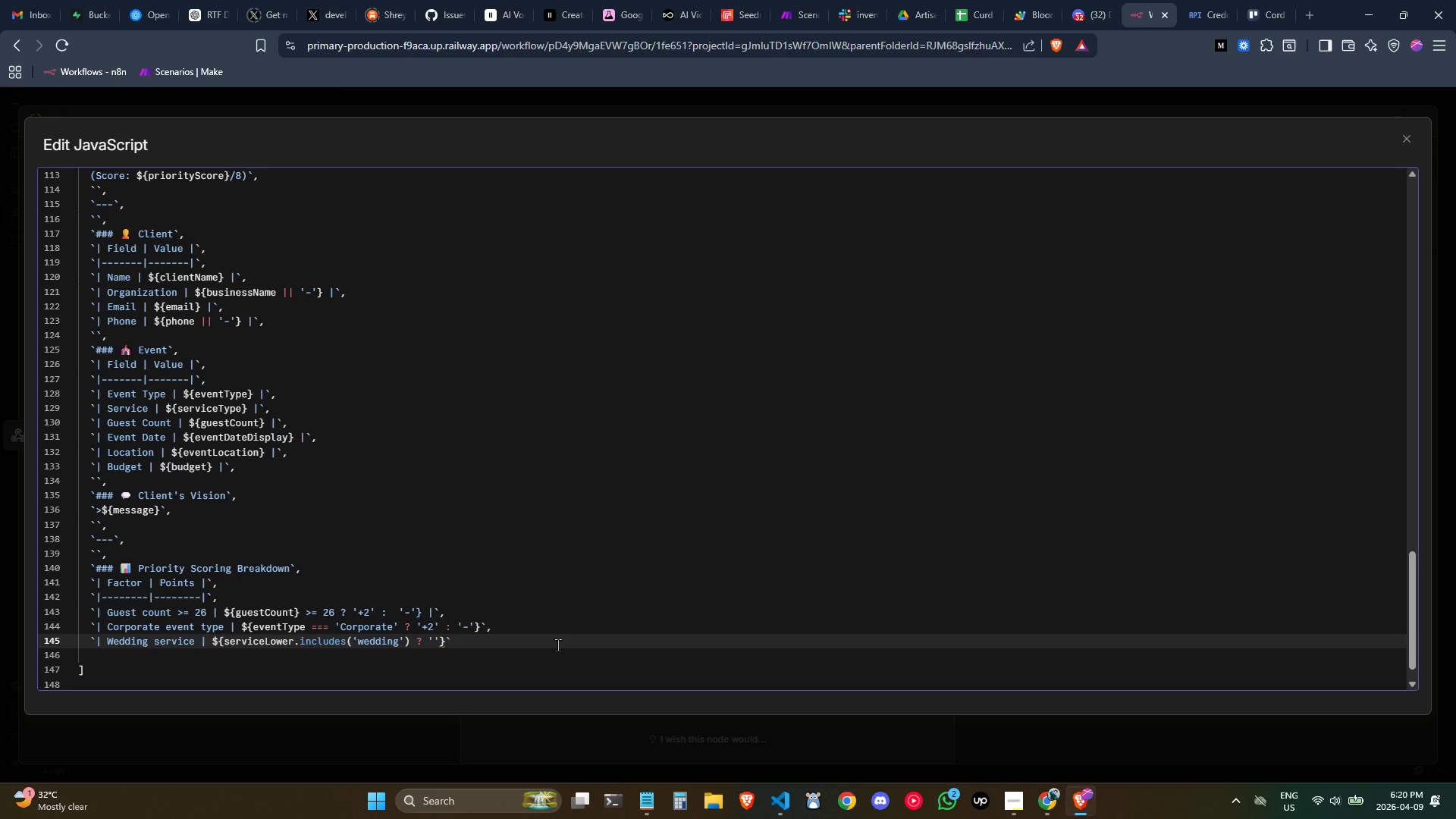 
key(Shift+Equal)
 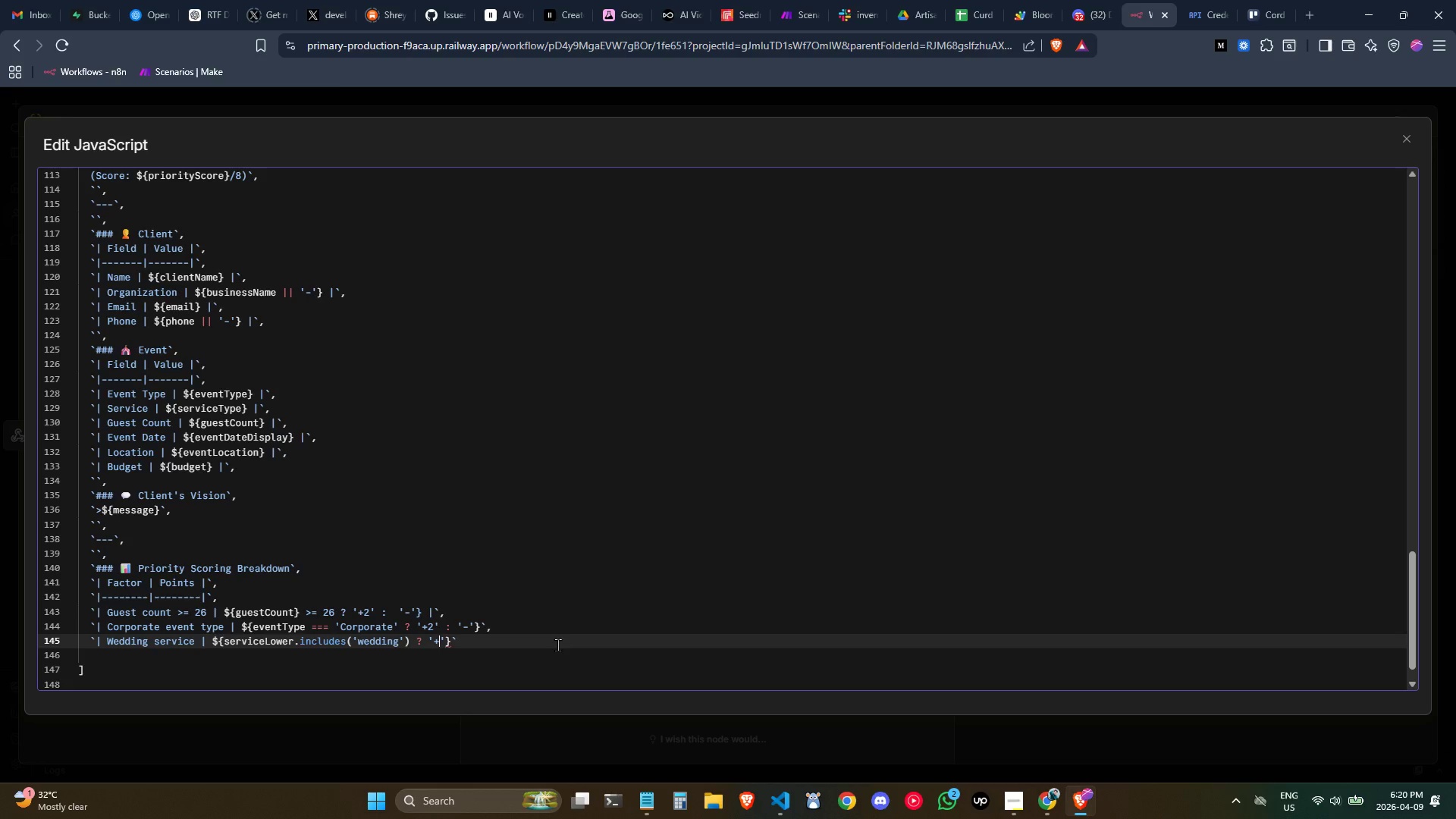 
key(Backquote)
 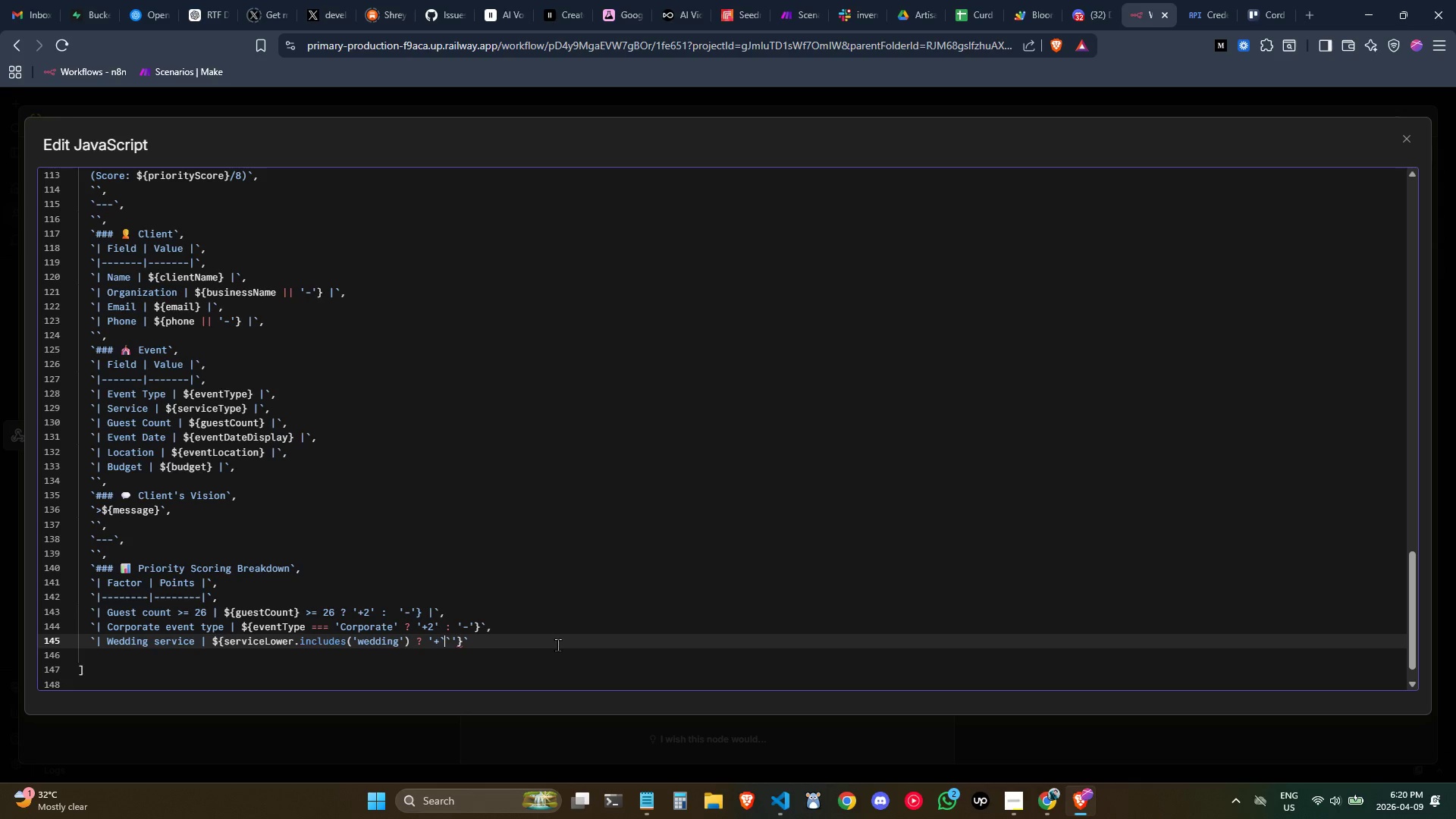 
key(Backspace)
 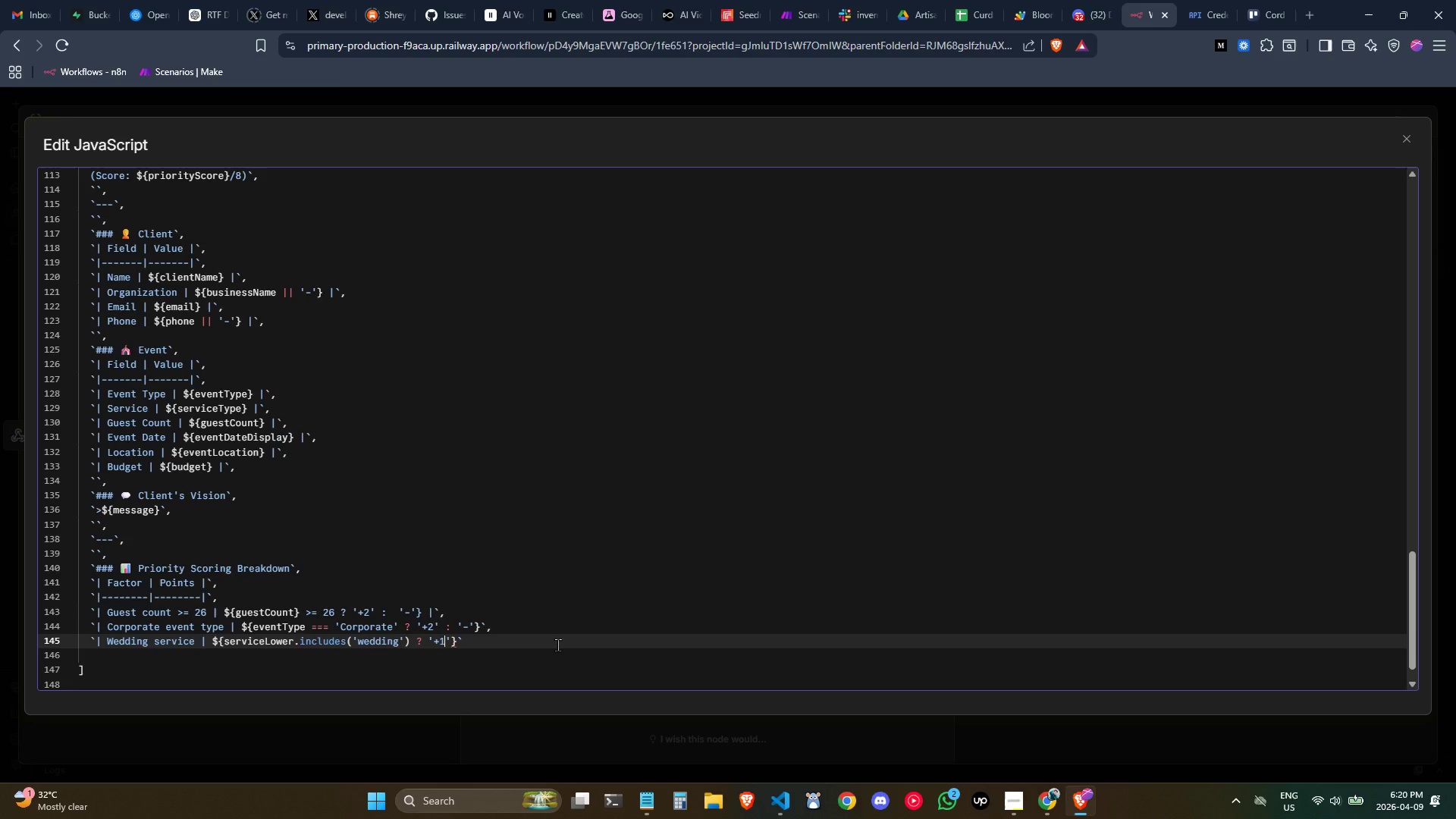 
key(1)
 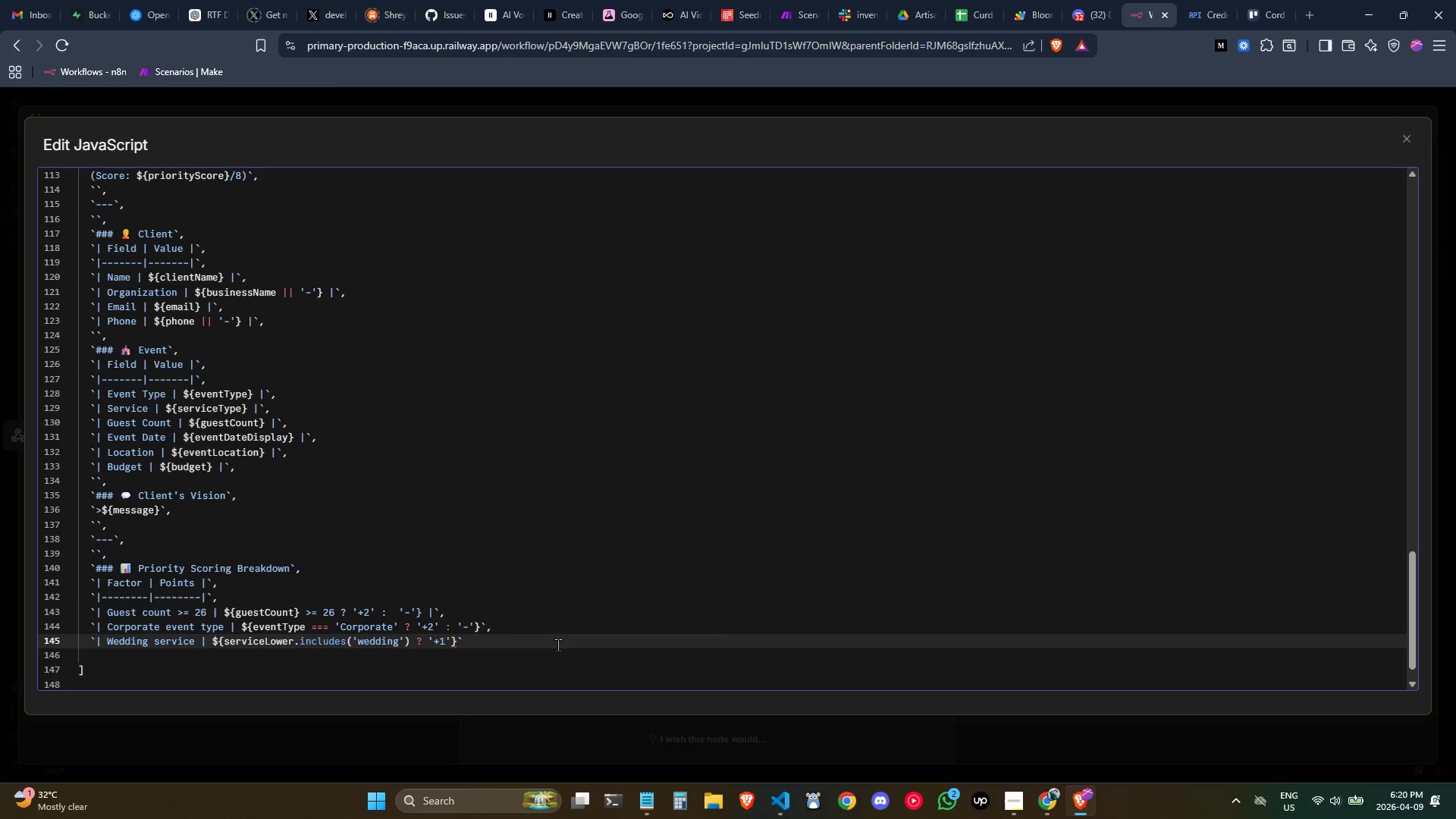 
key(ArrowRight)
 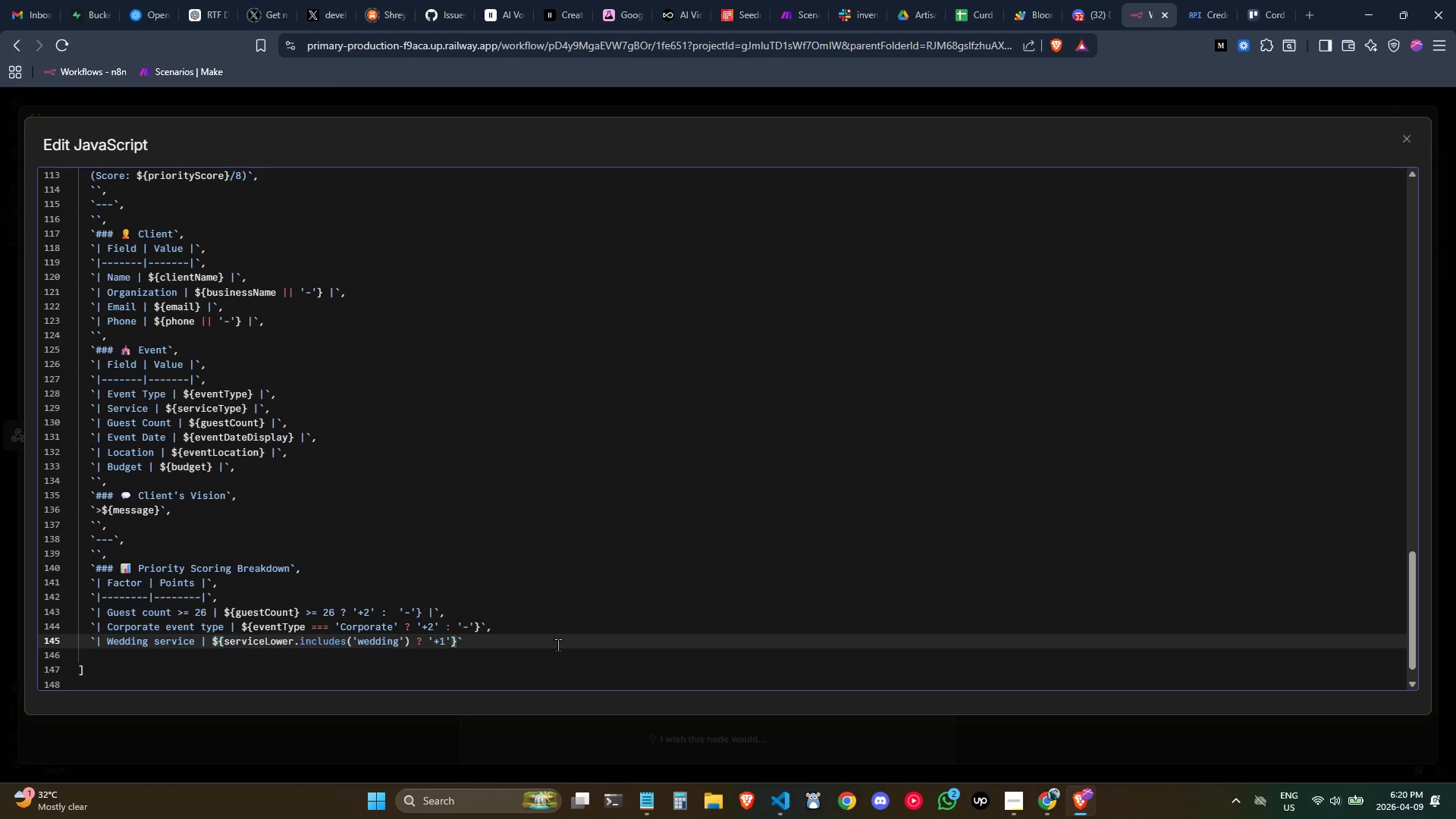 
key(Space)
 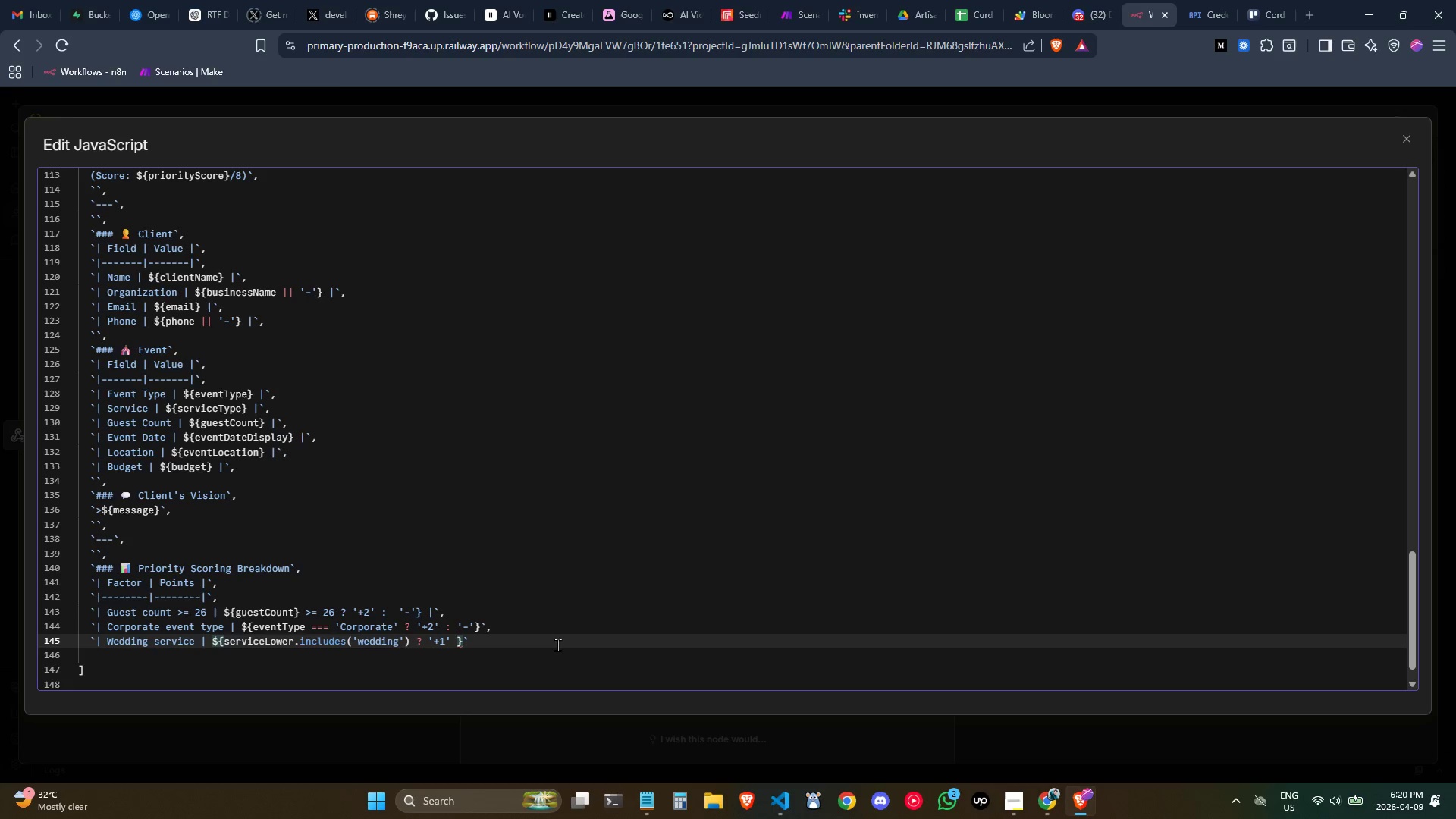 
key(Shift+Semicolon)
 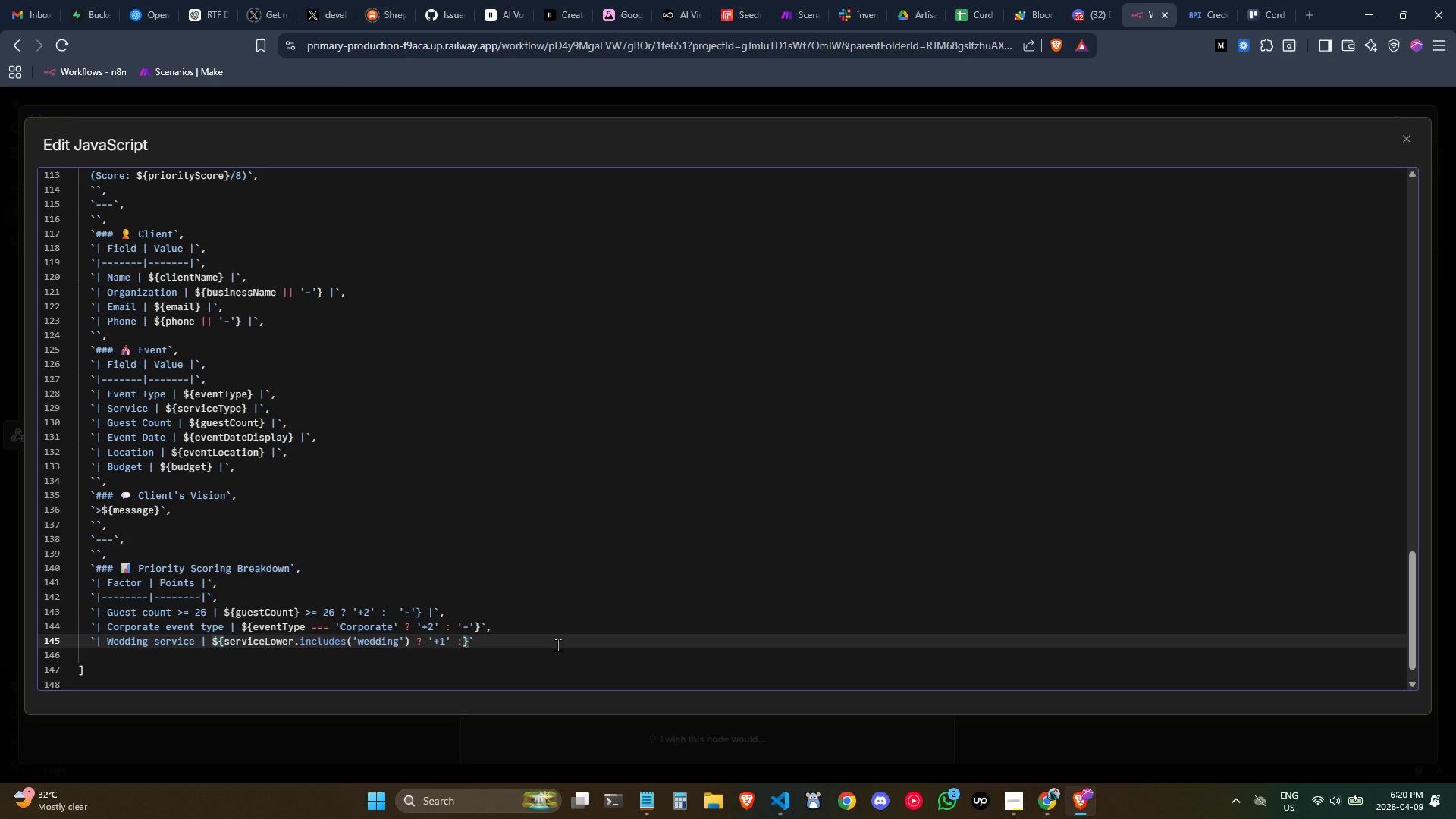 
key(Space)
 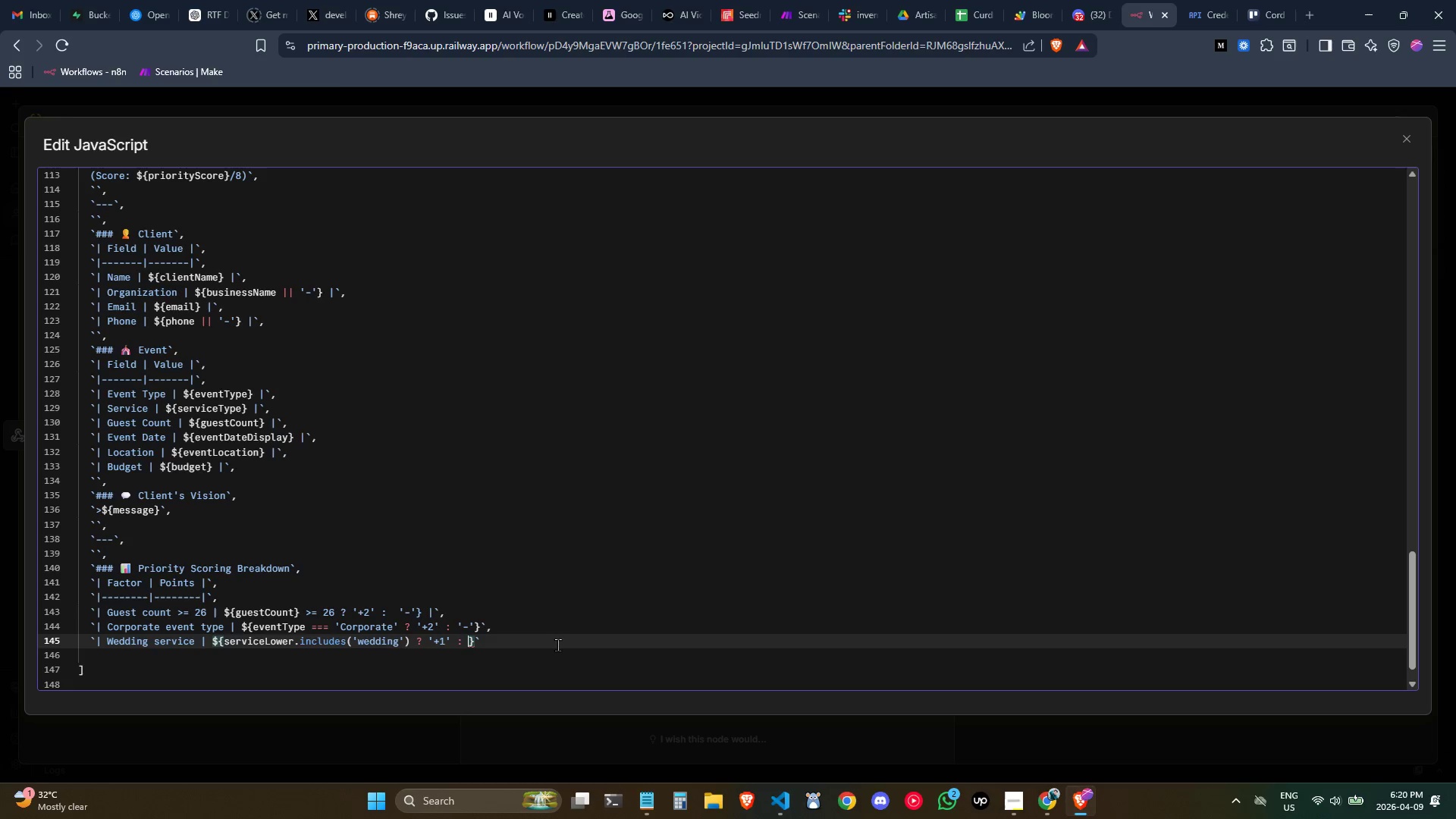 
key(Quote)
 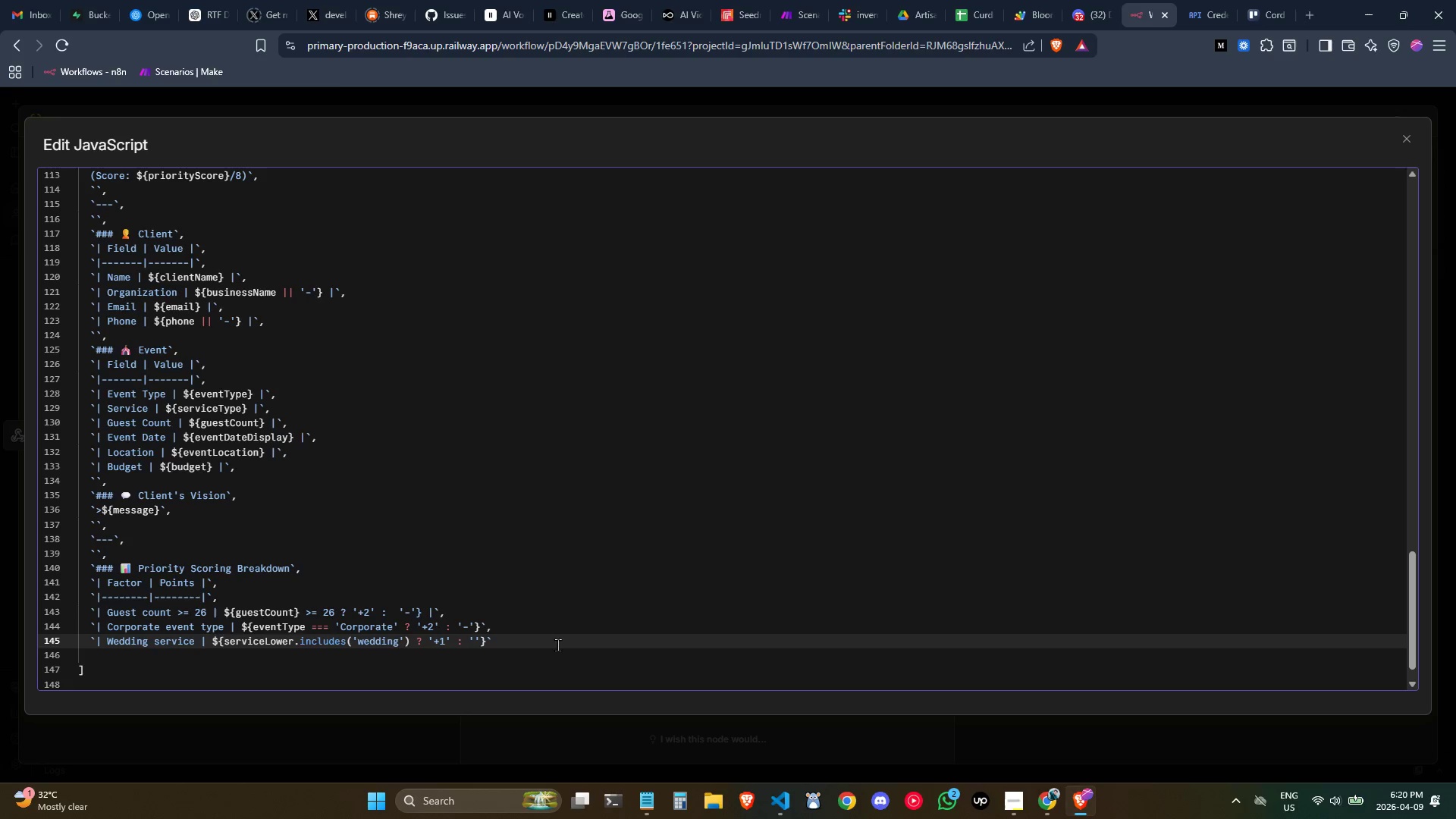 
key(Minus)
 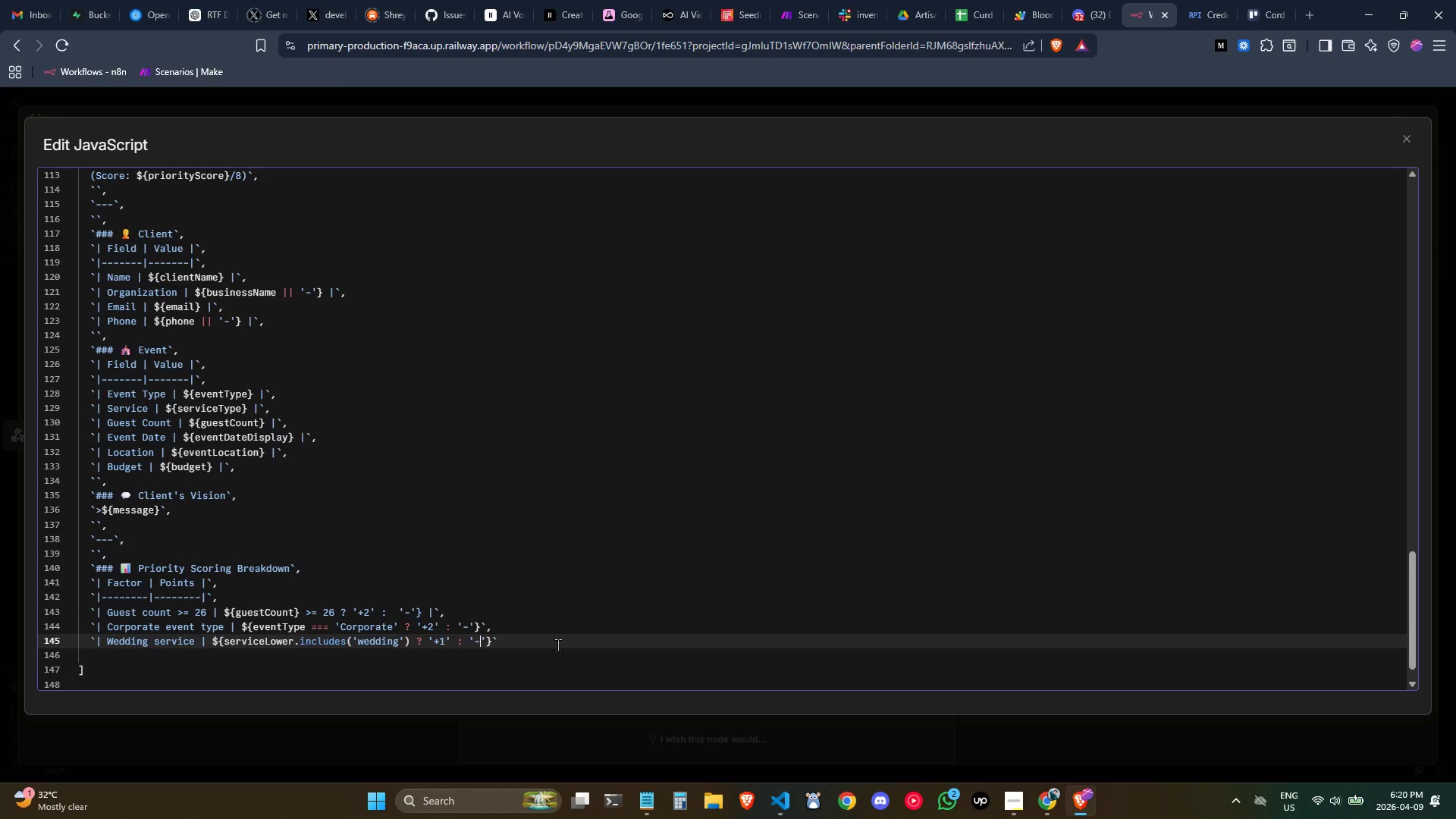 
key(ArrowRight)
 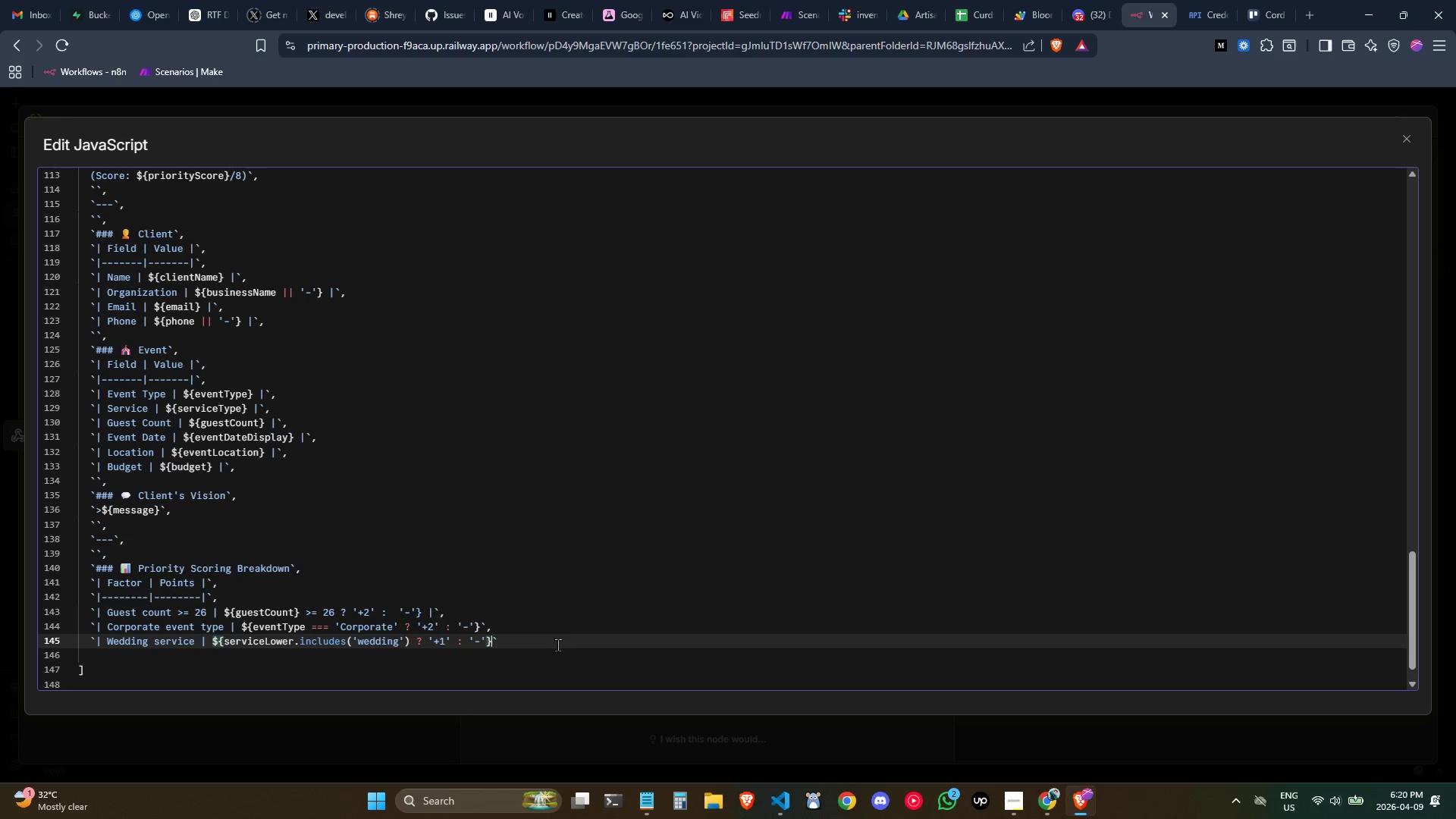 
key(ArrowRight)
 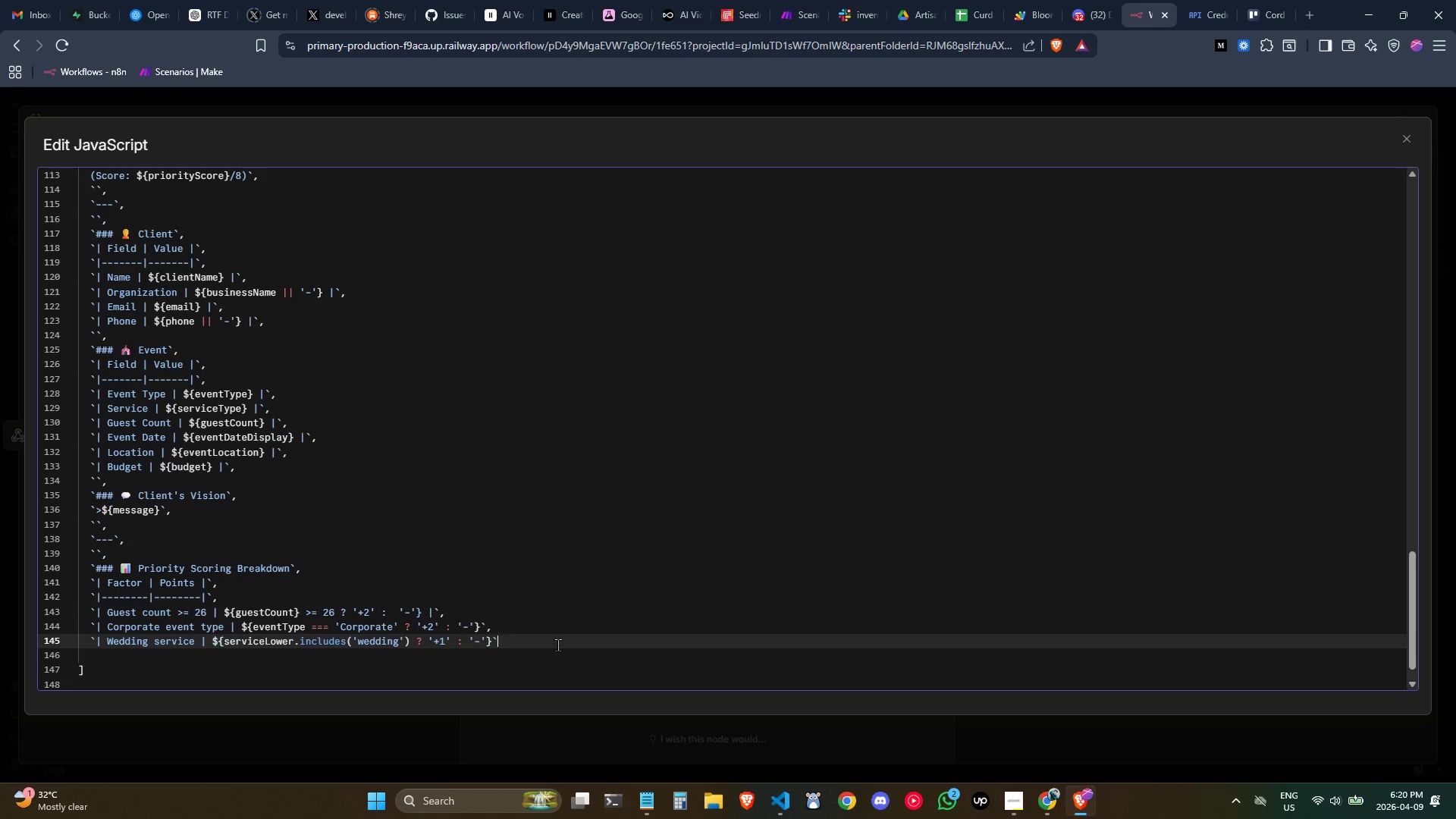 
key(ArrowRight)
 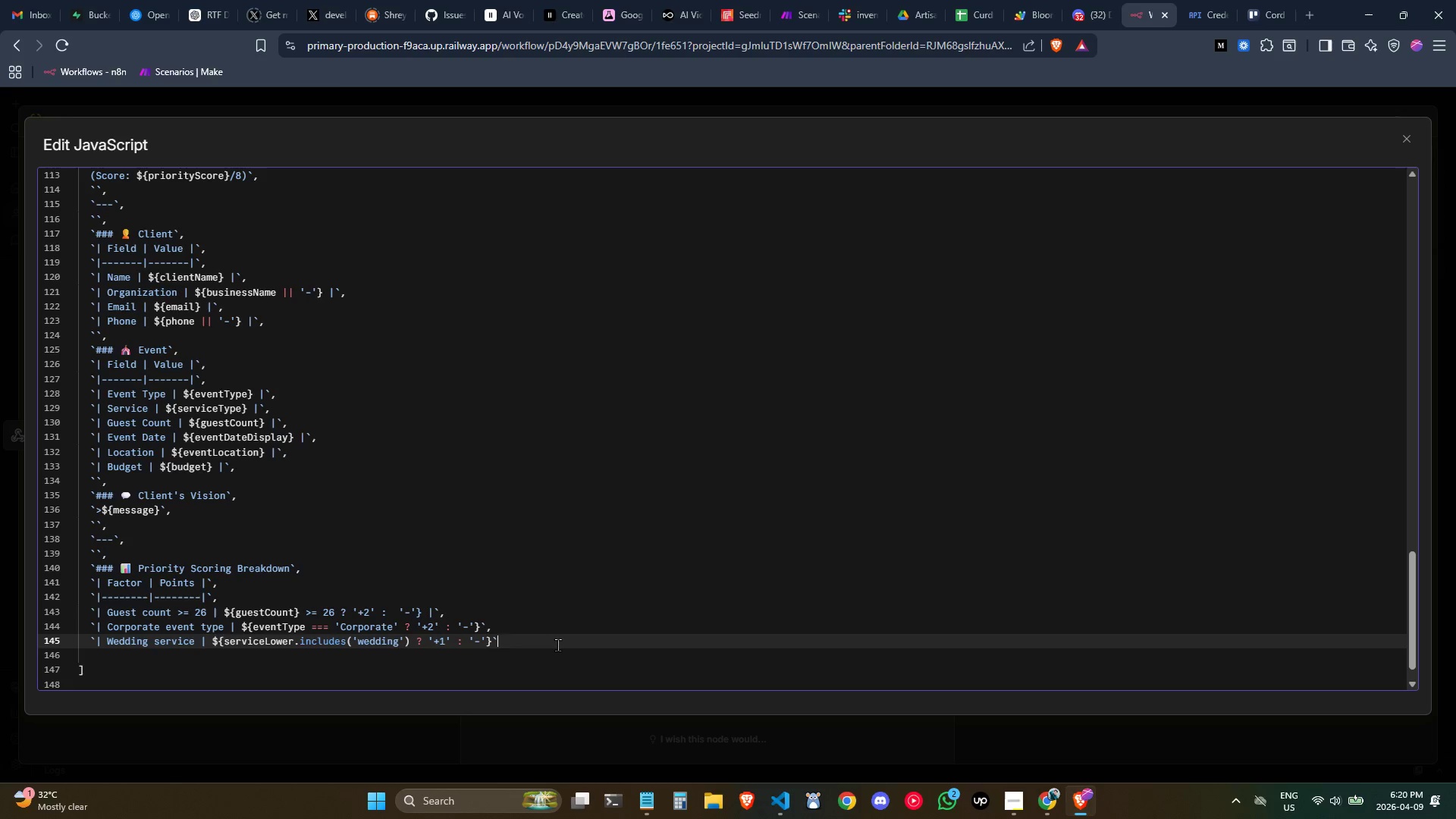 
key(Comma)
 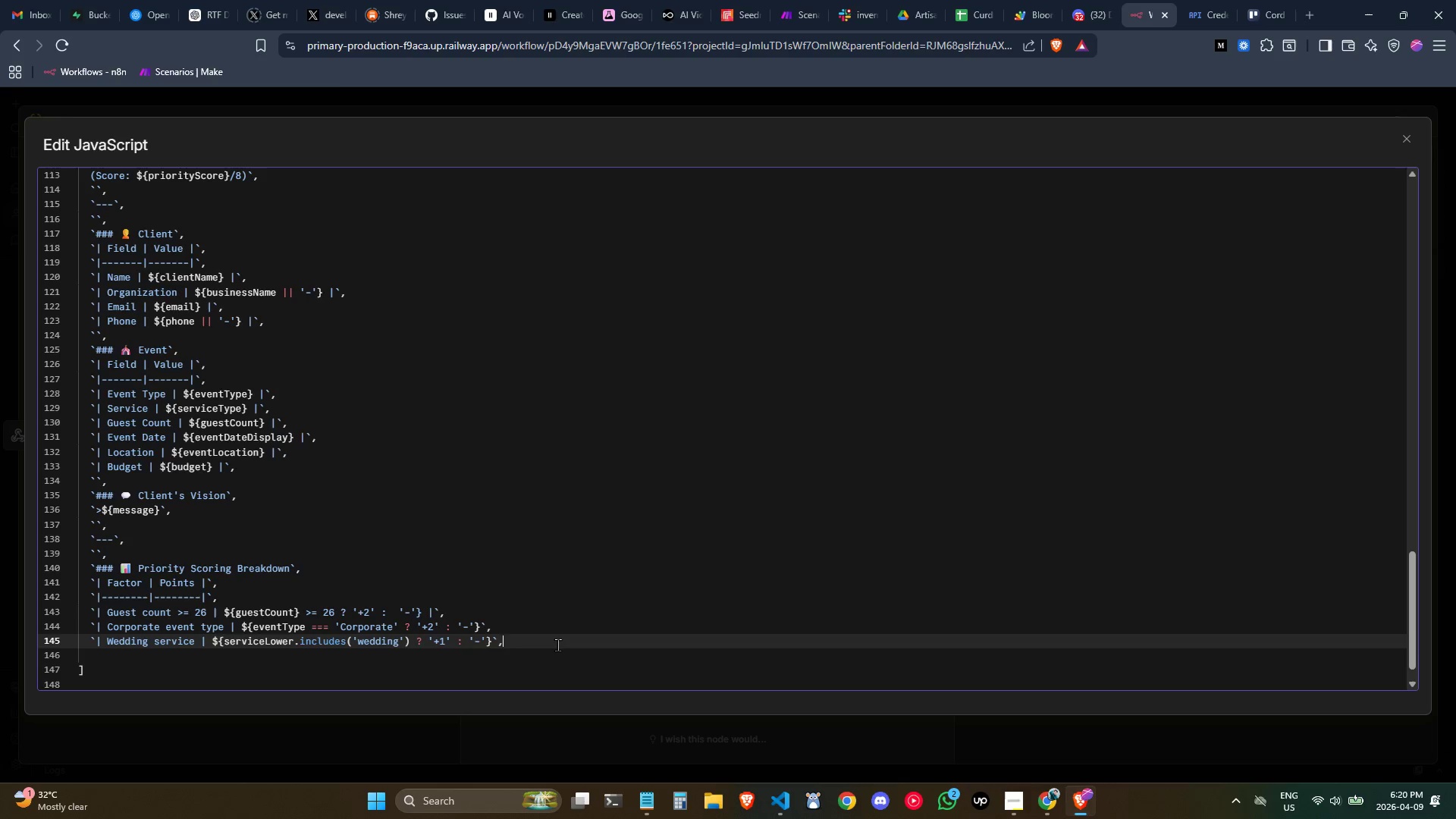 
key(Enter)
 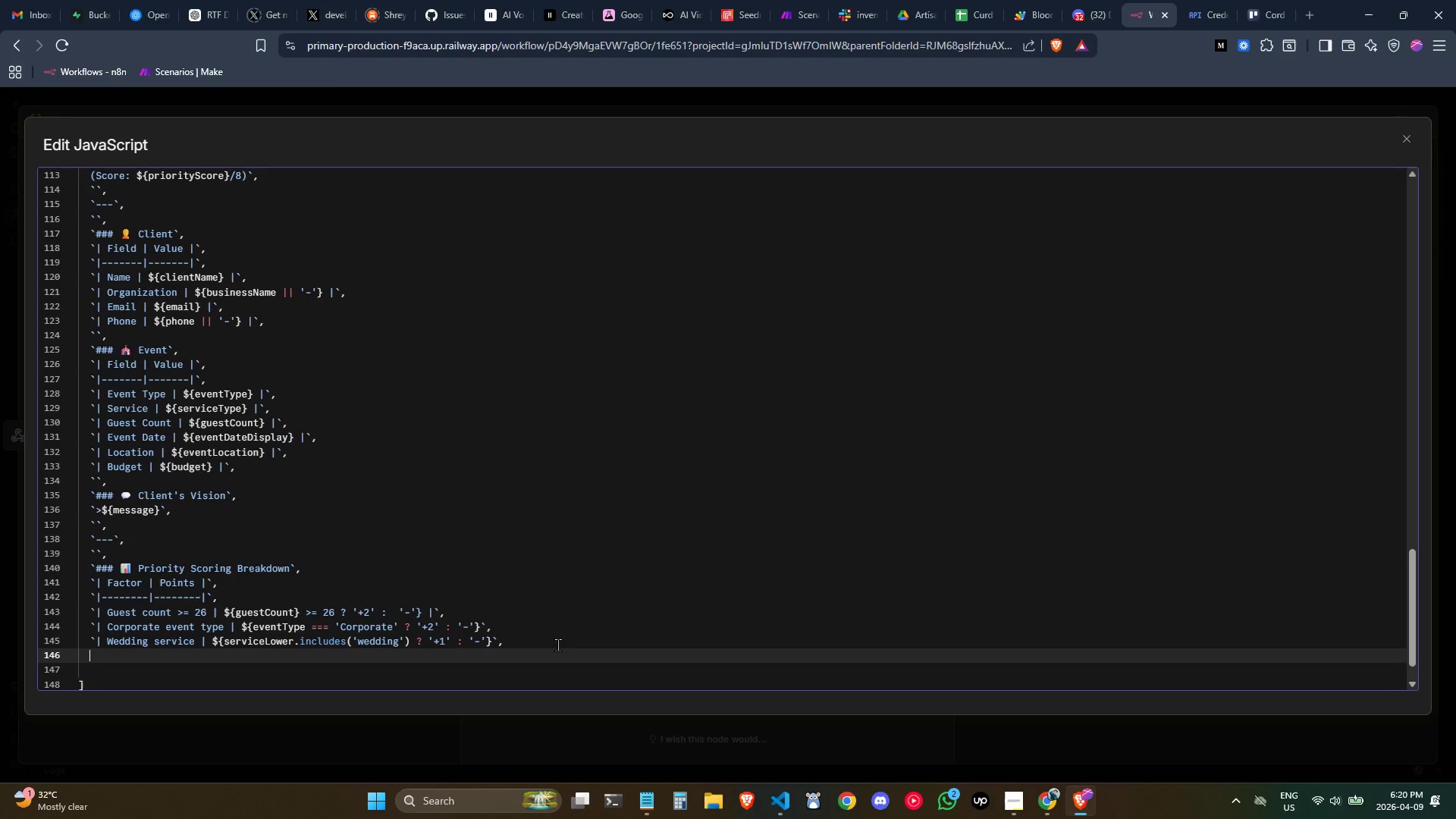 
wait(8.81)
 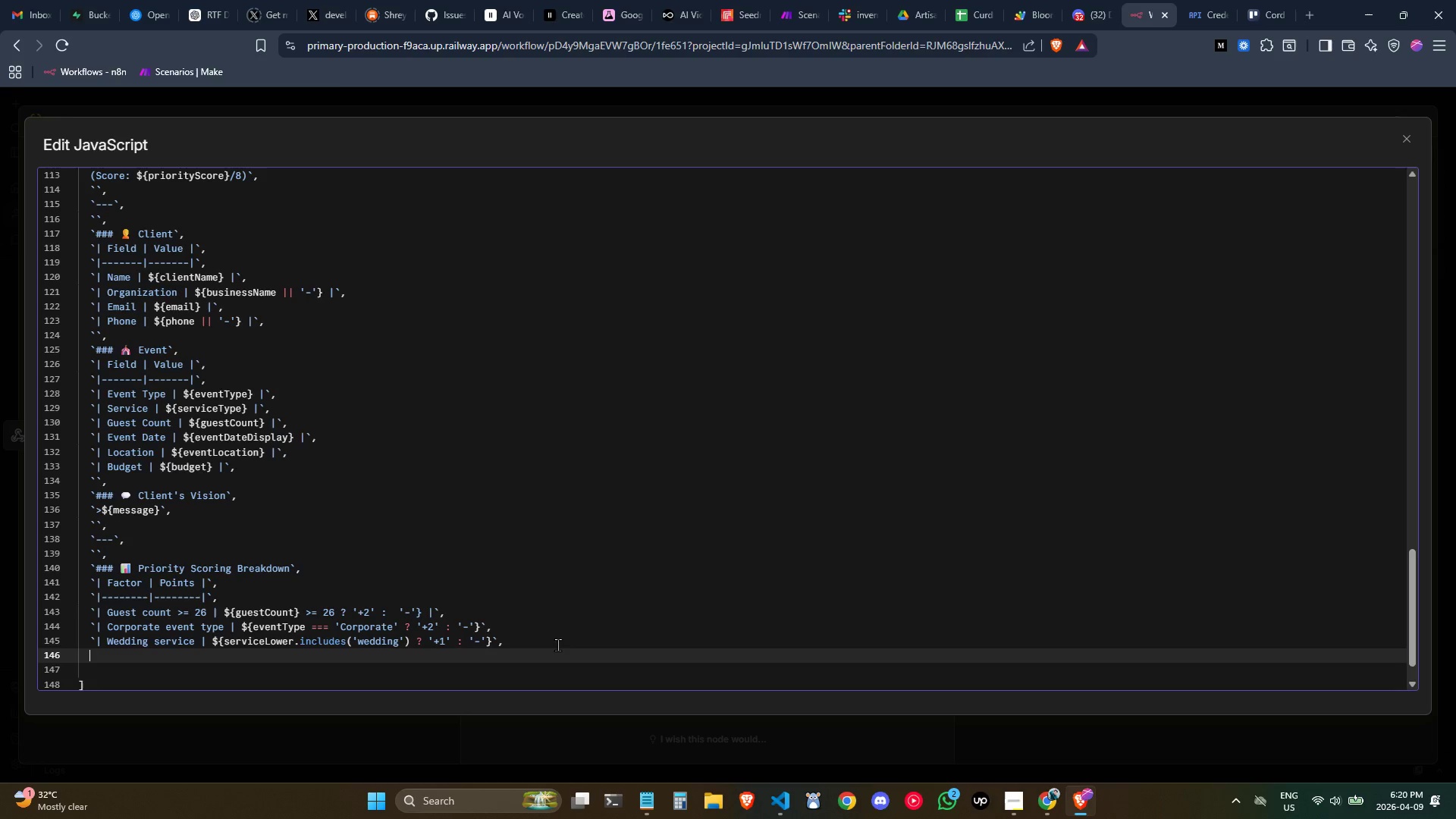 
type(`| Budget $1,000-)
 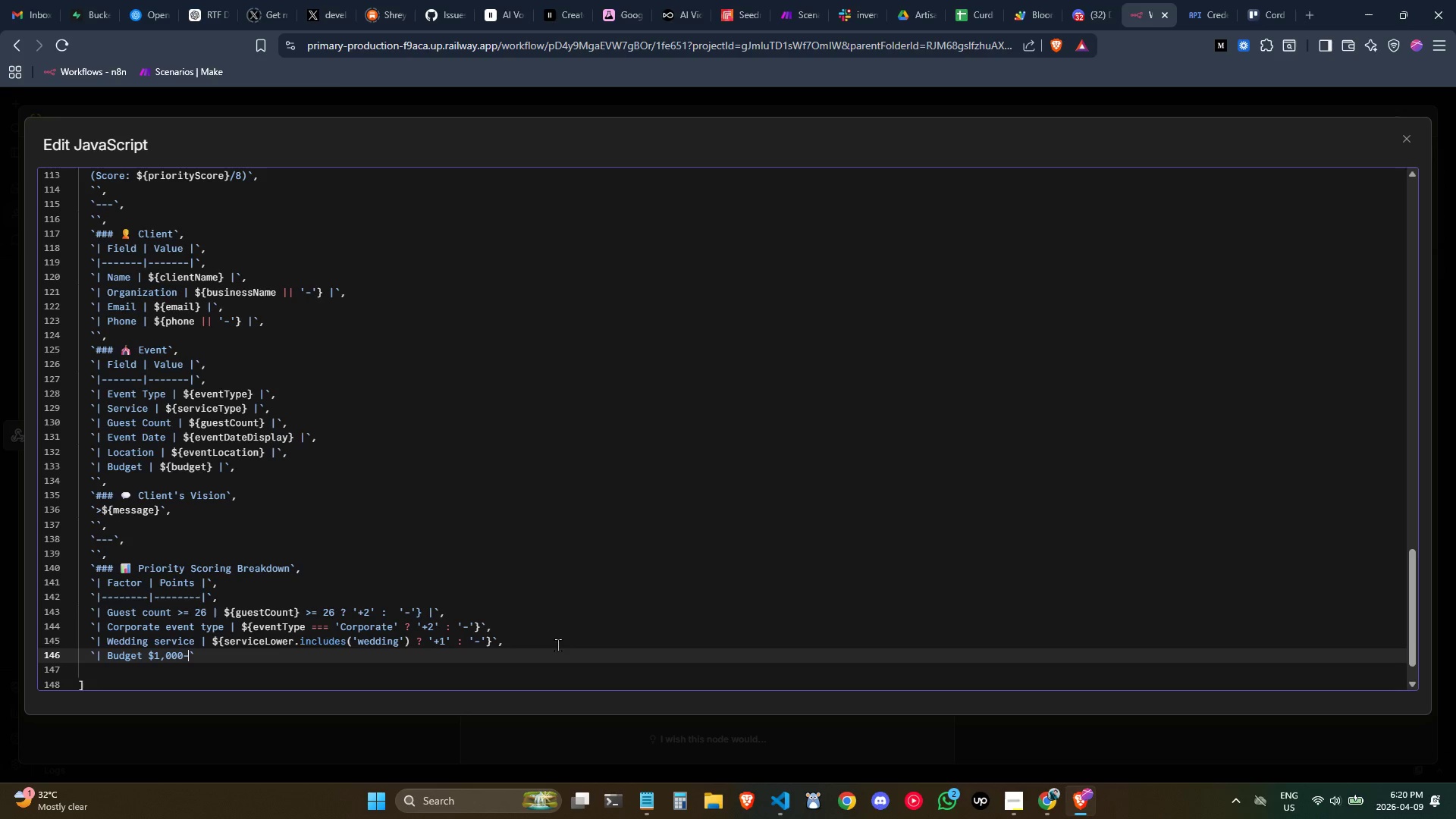 
type($2,500)
 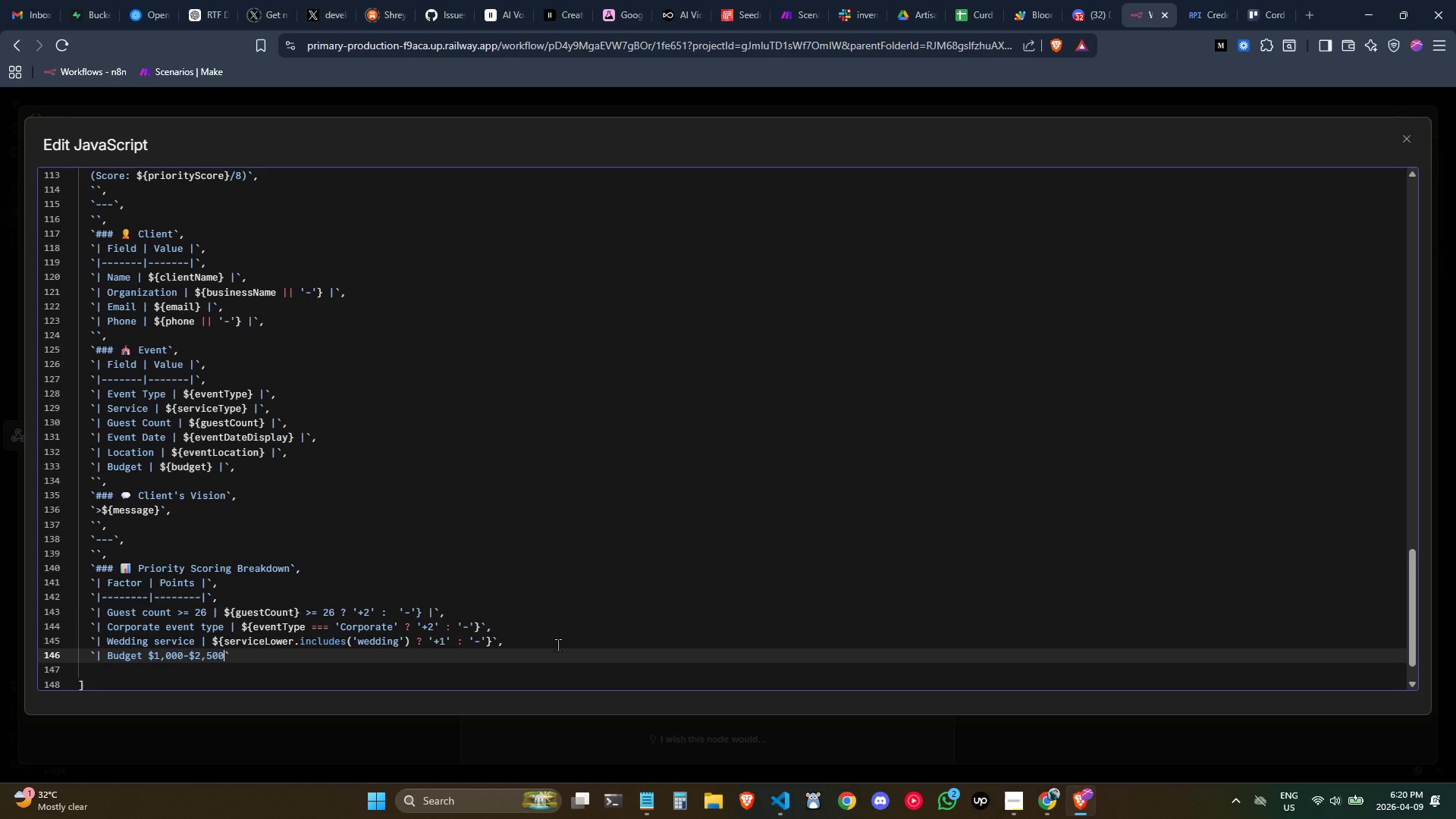 
key(Space)
 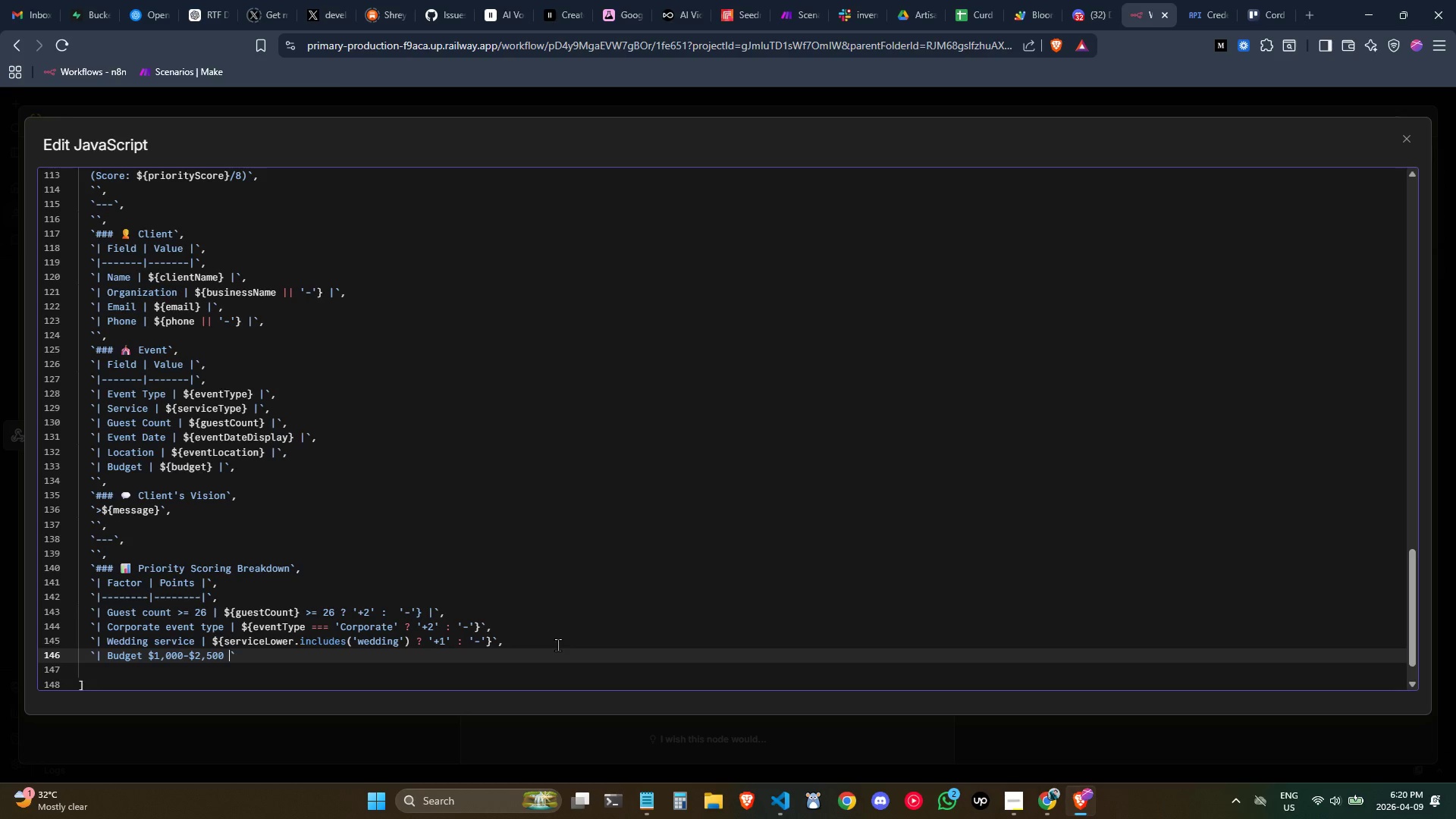 
key(Shift+Backslash)
 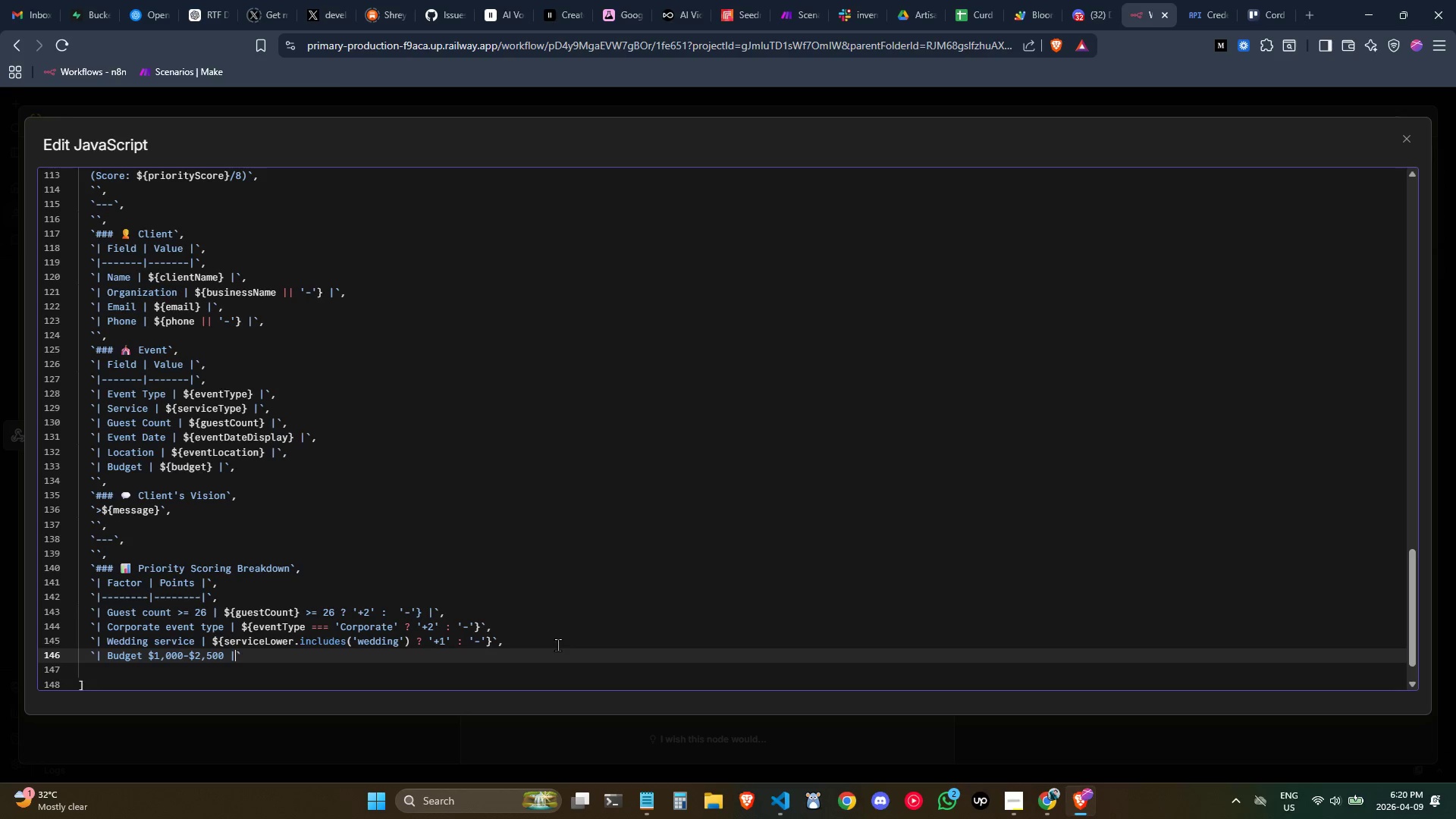 
key(Space)
 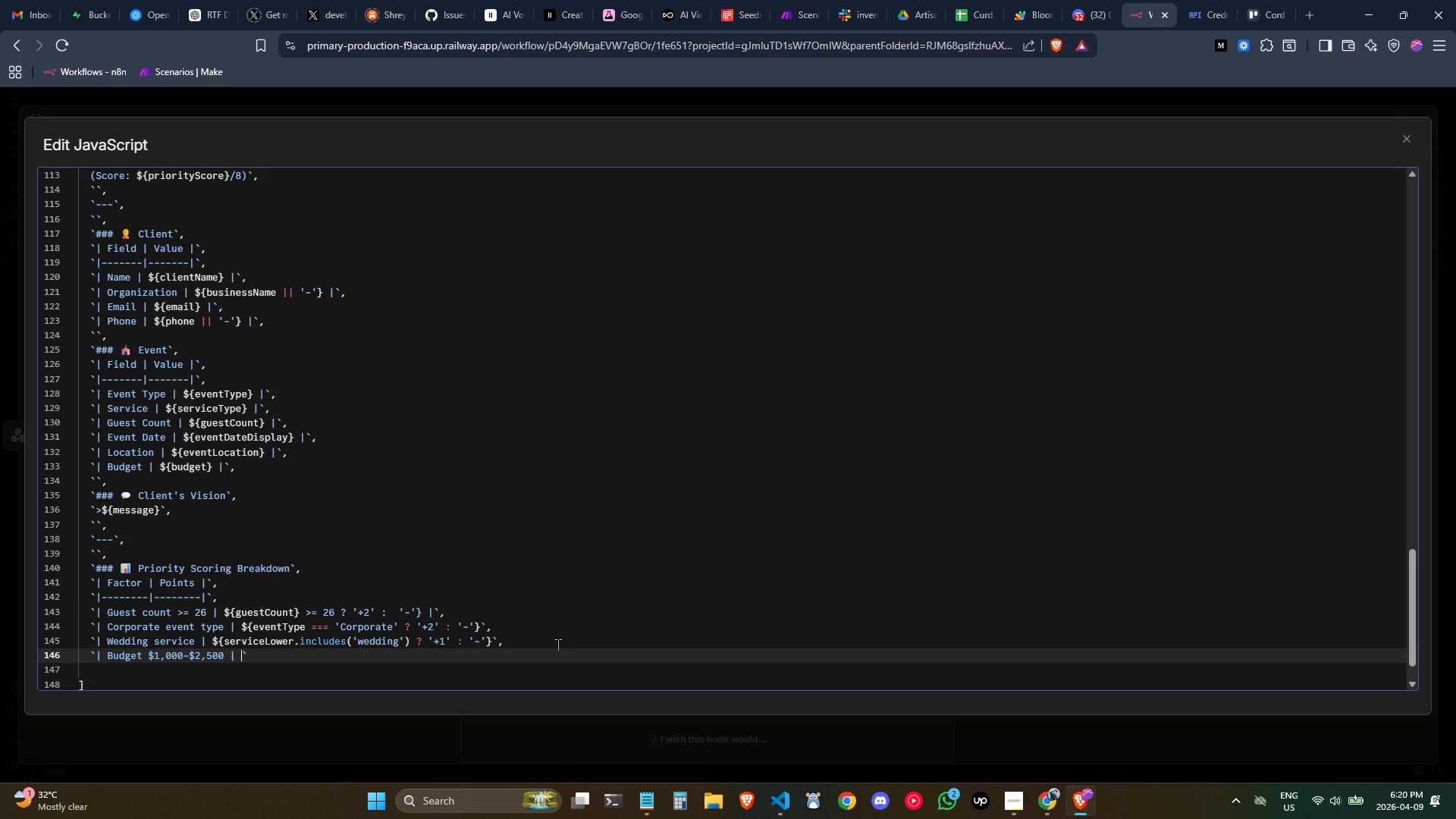 
key(Shift+4)
 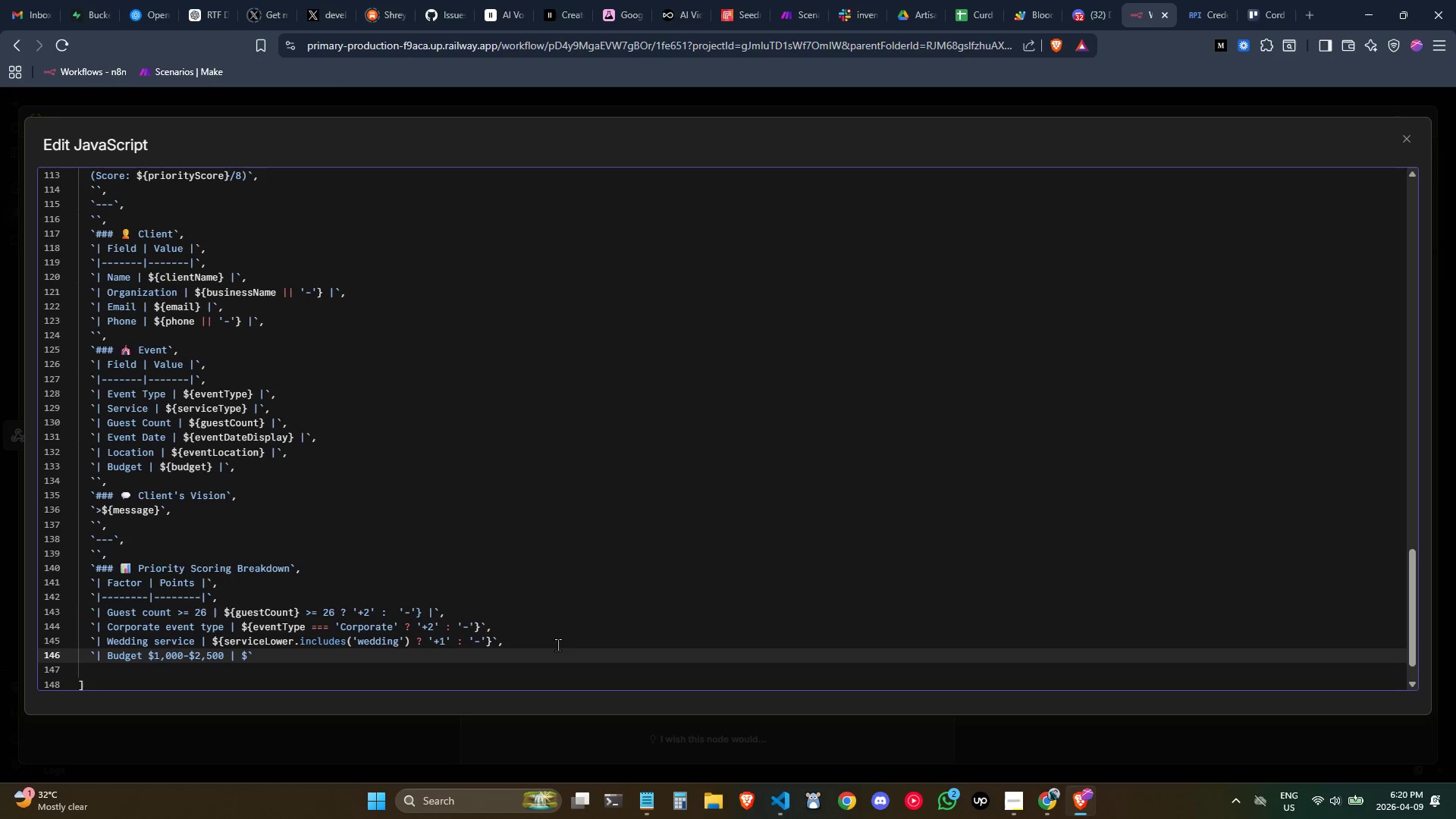 
key(Shift+BracketLeft)
 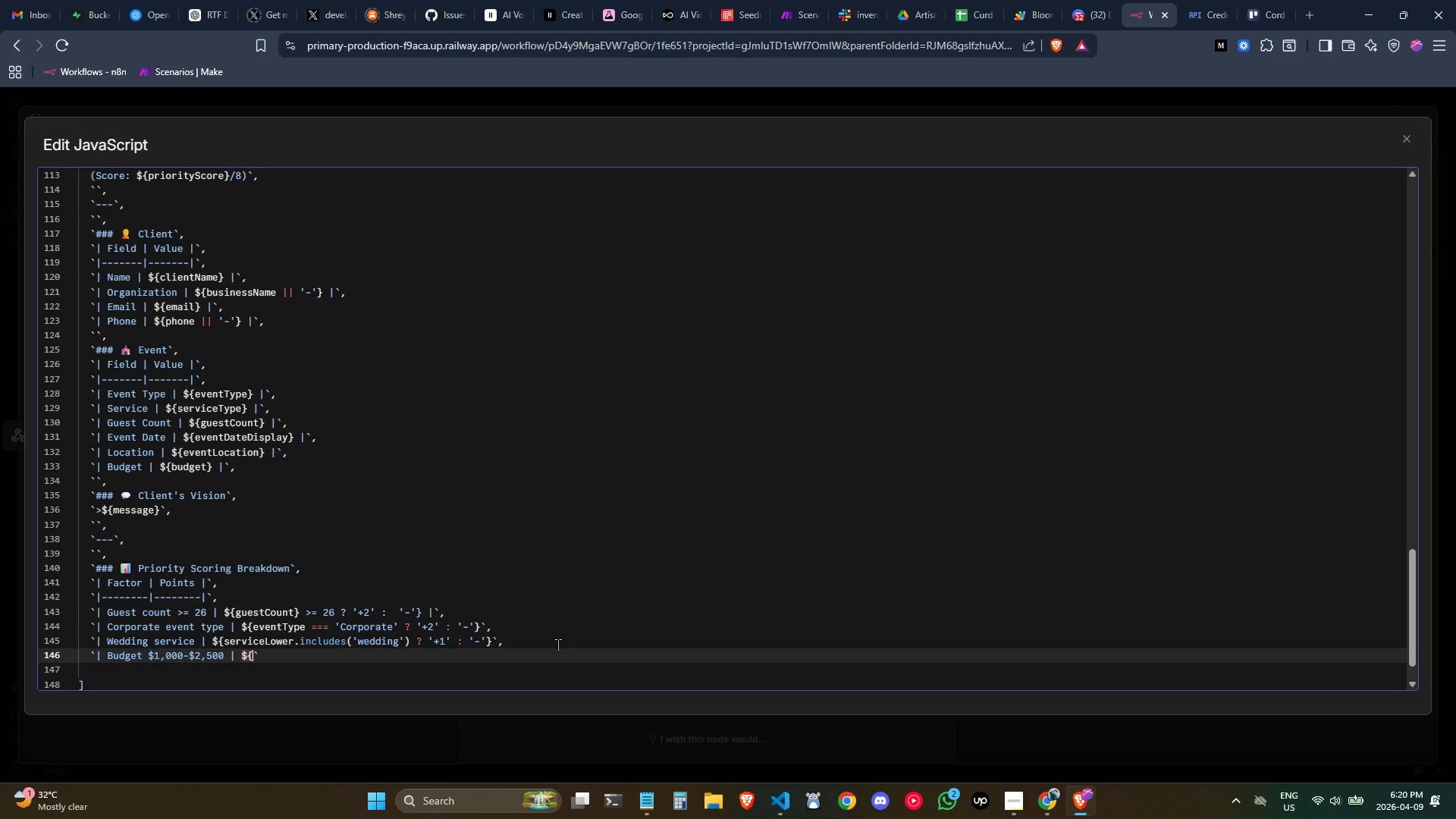 
key(Shift+BracketRight)
 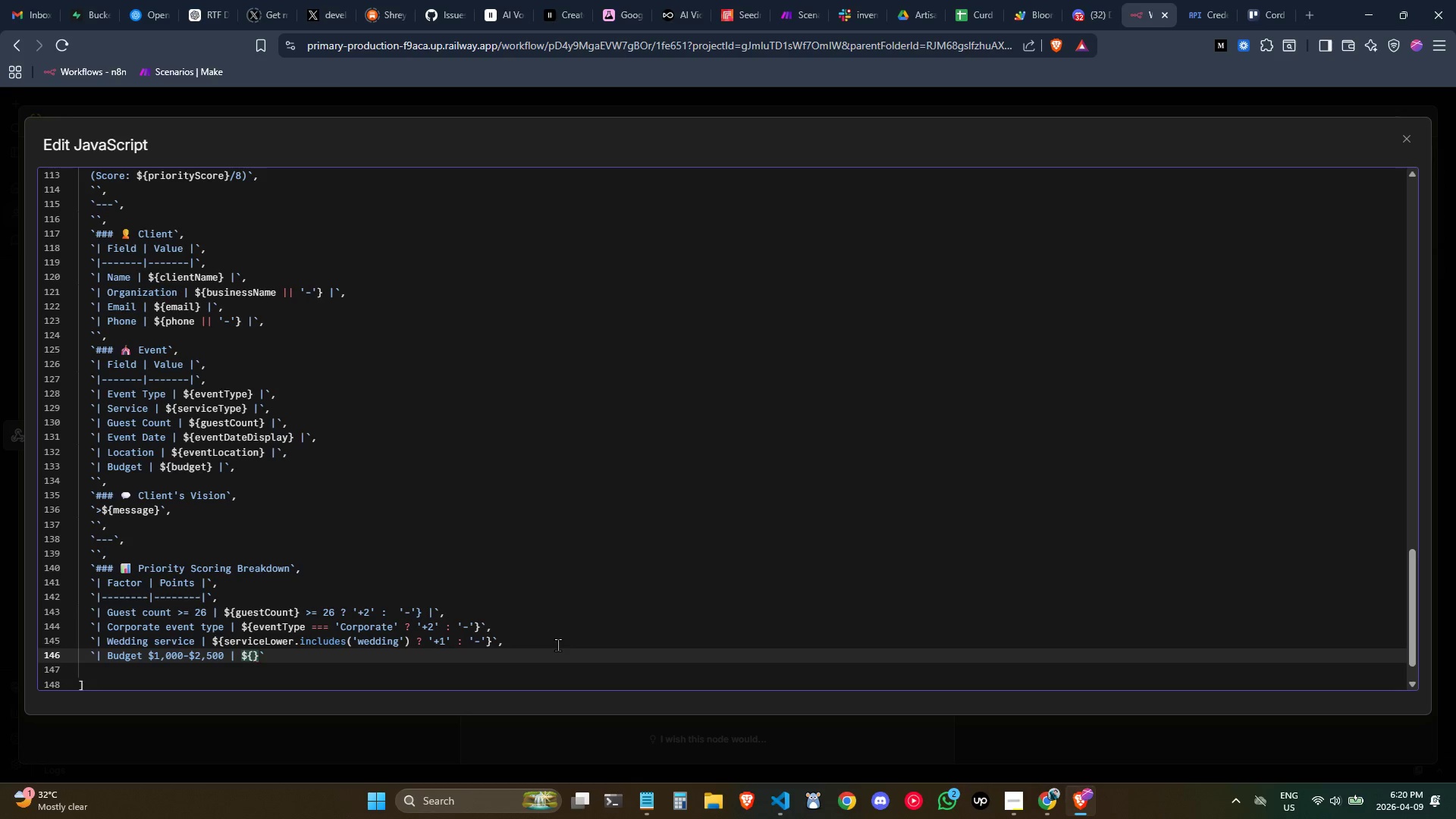 
key(ArrowLeft)
 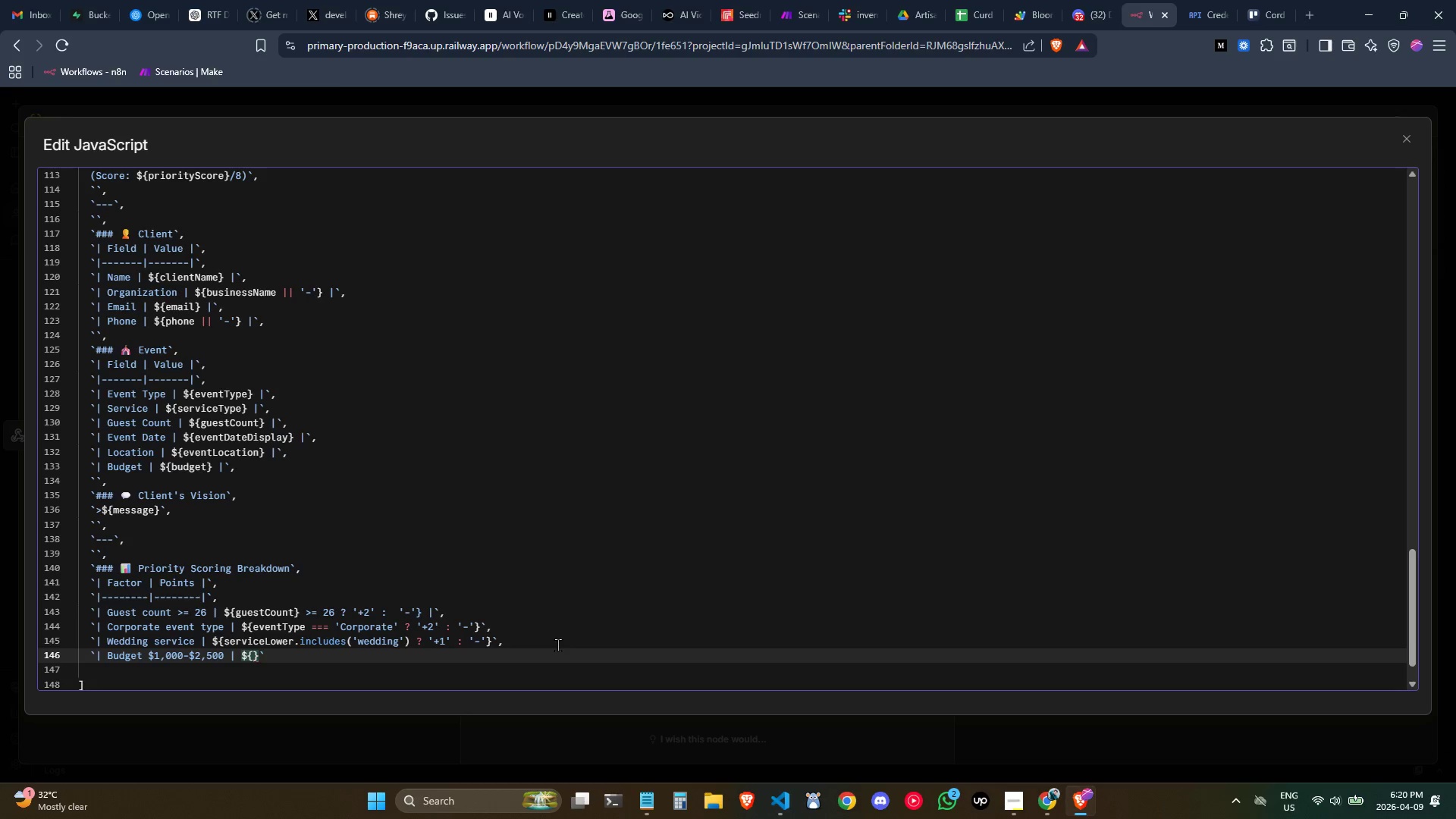 
type(budget)
 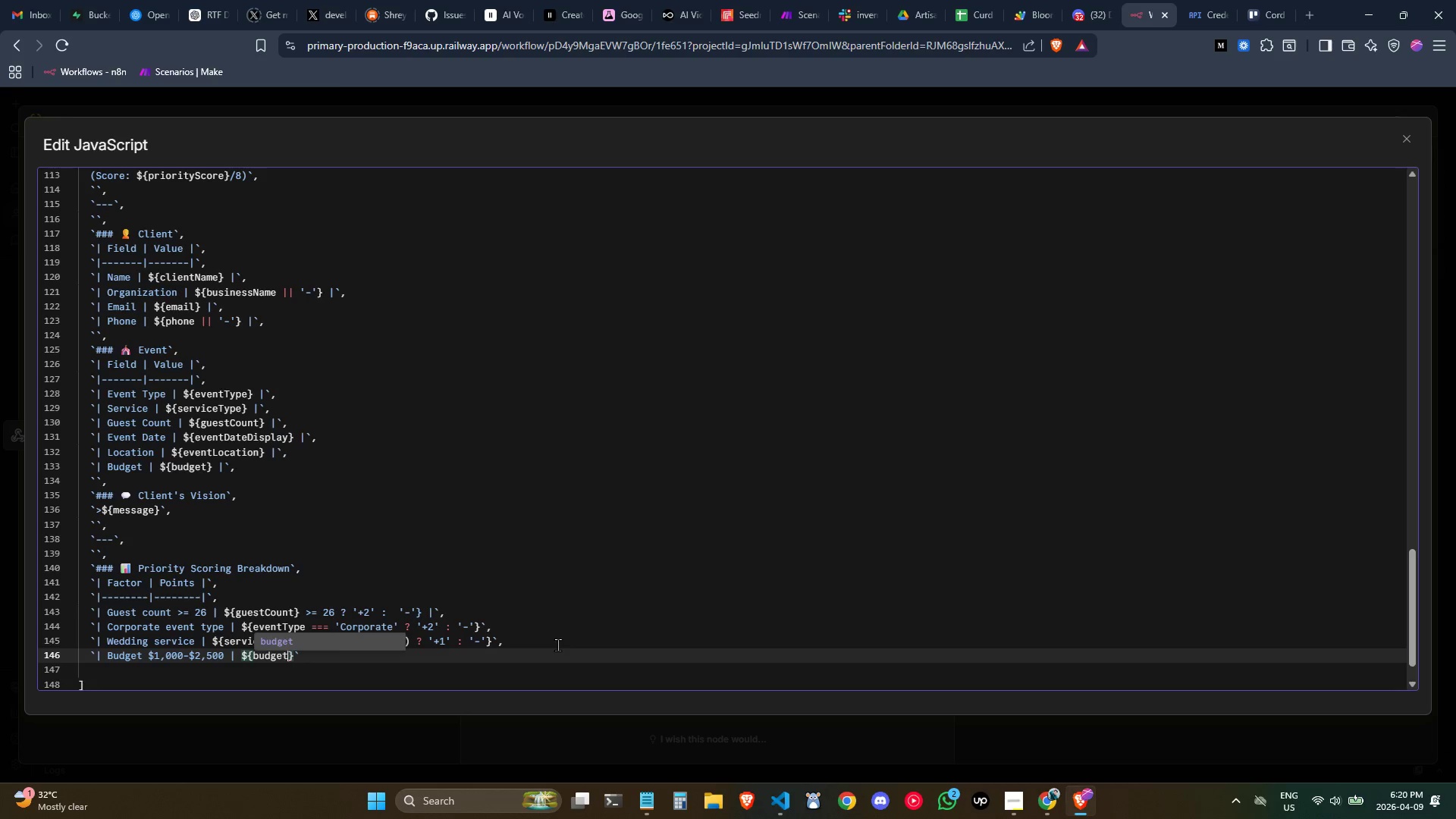 
key(Enter)
 